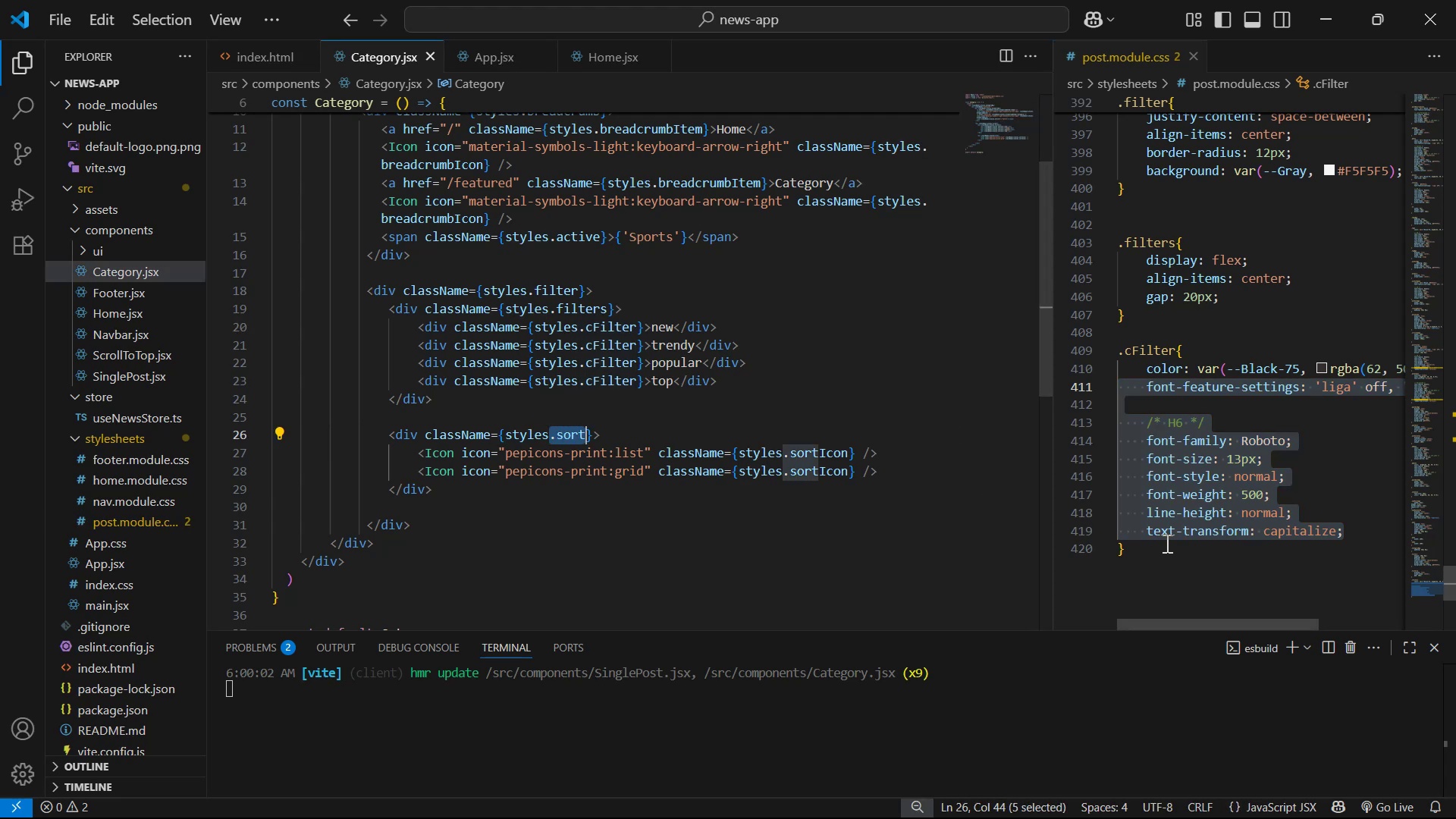 
left_click([1169, 552])
 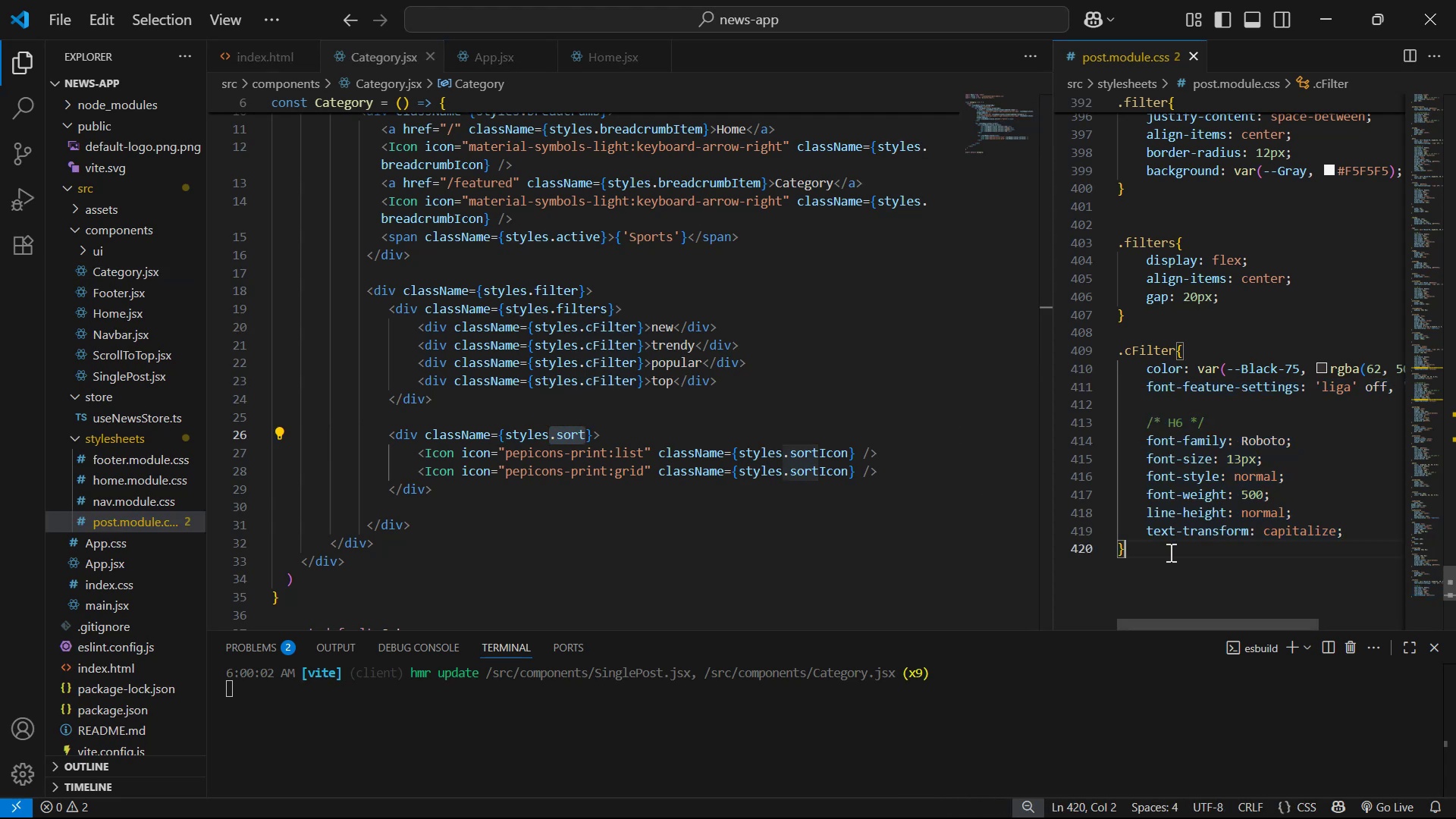 
key(Enter)
 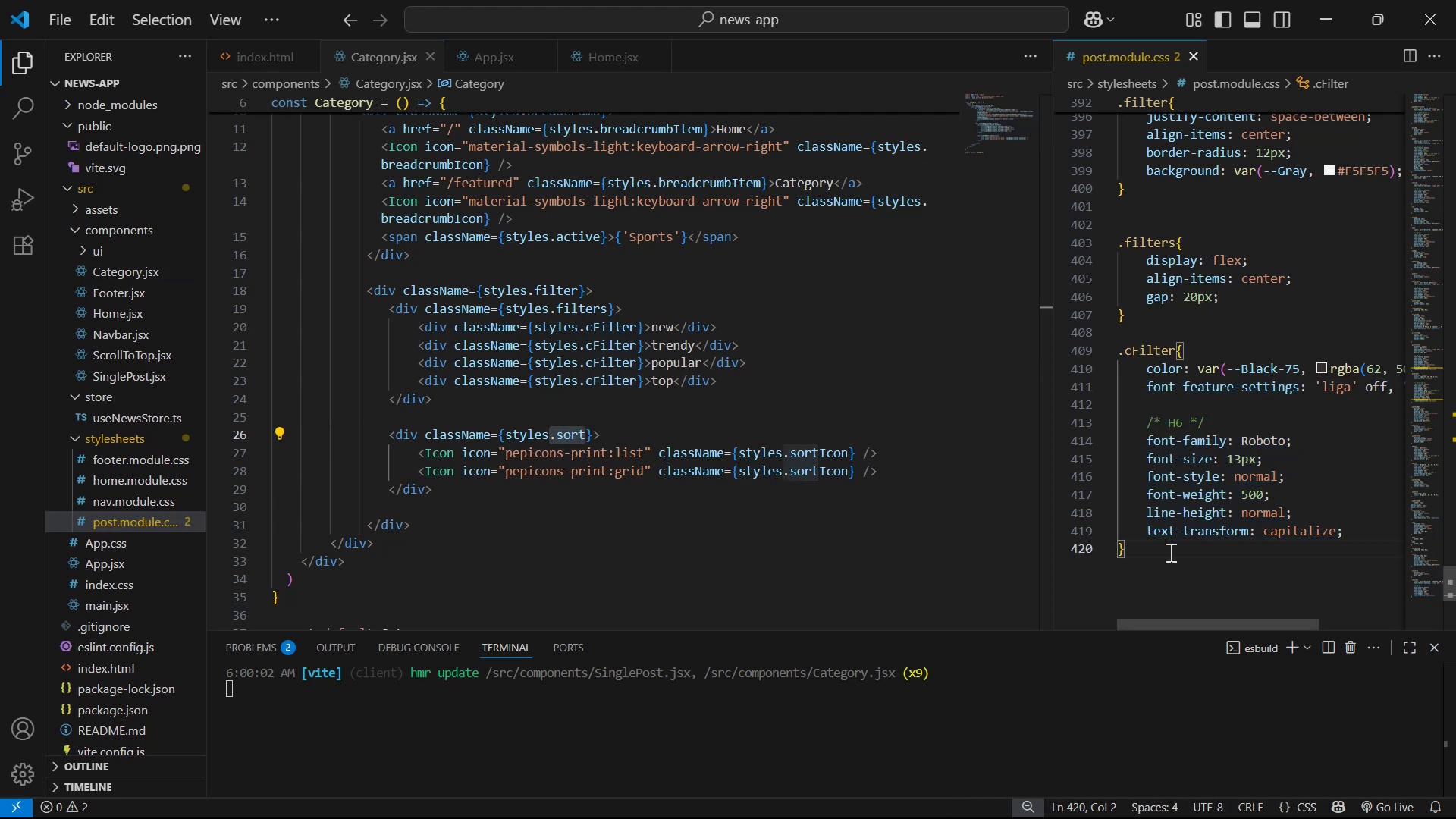 
key(Enter)
 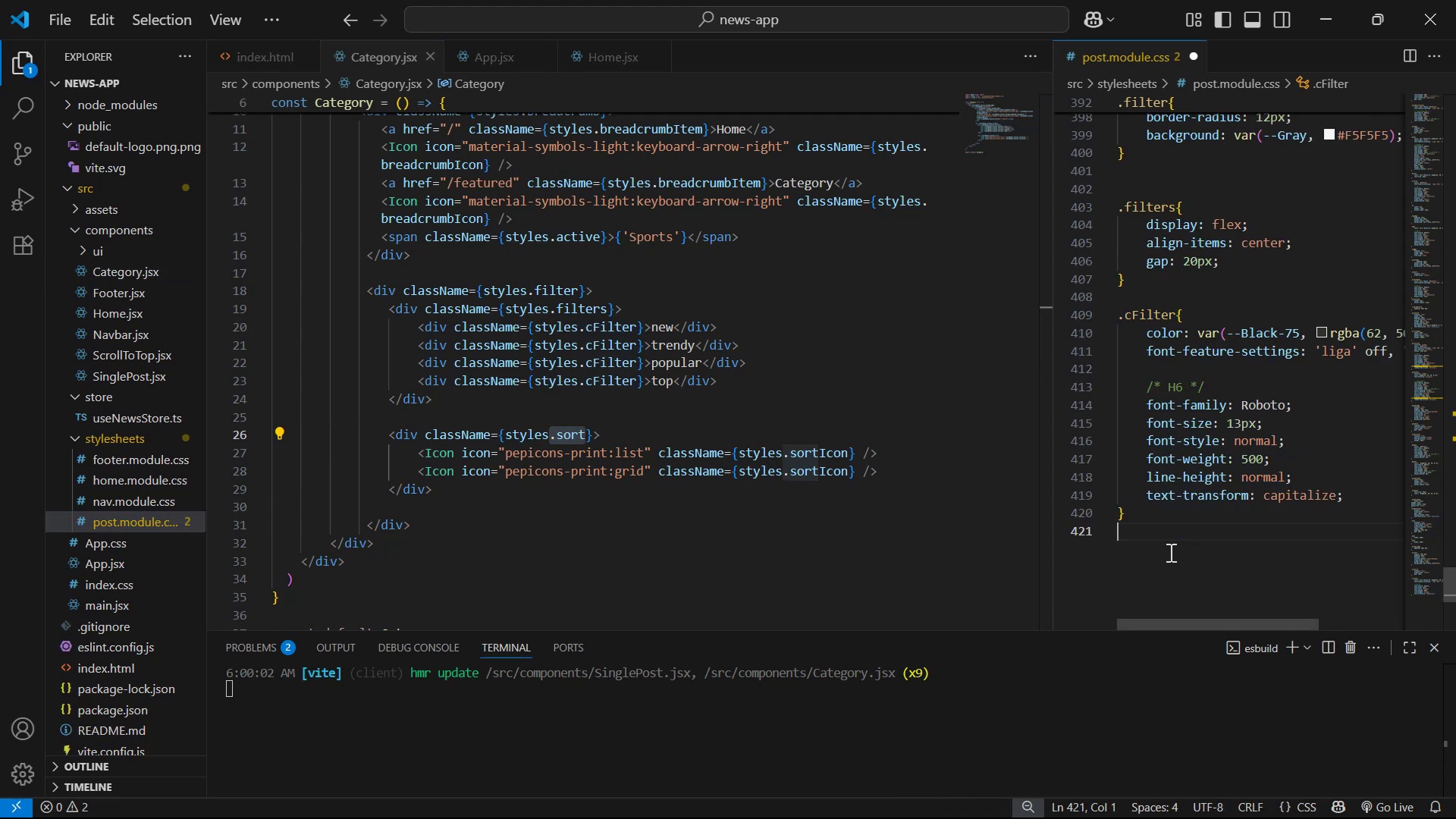 
key(Control+V)
 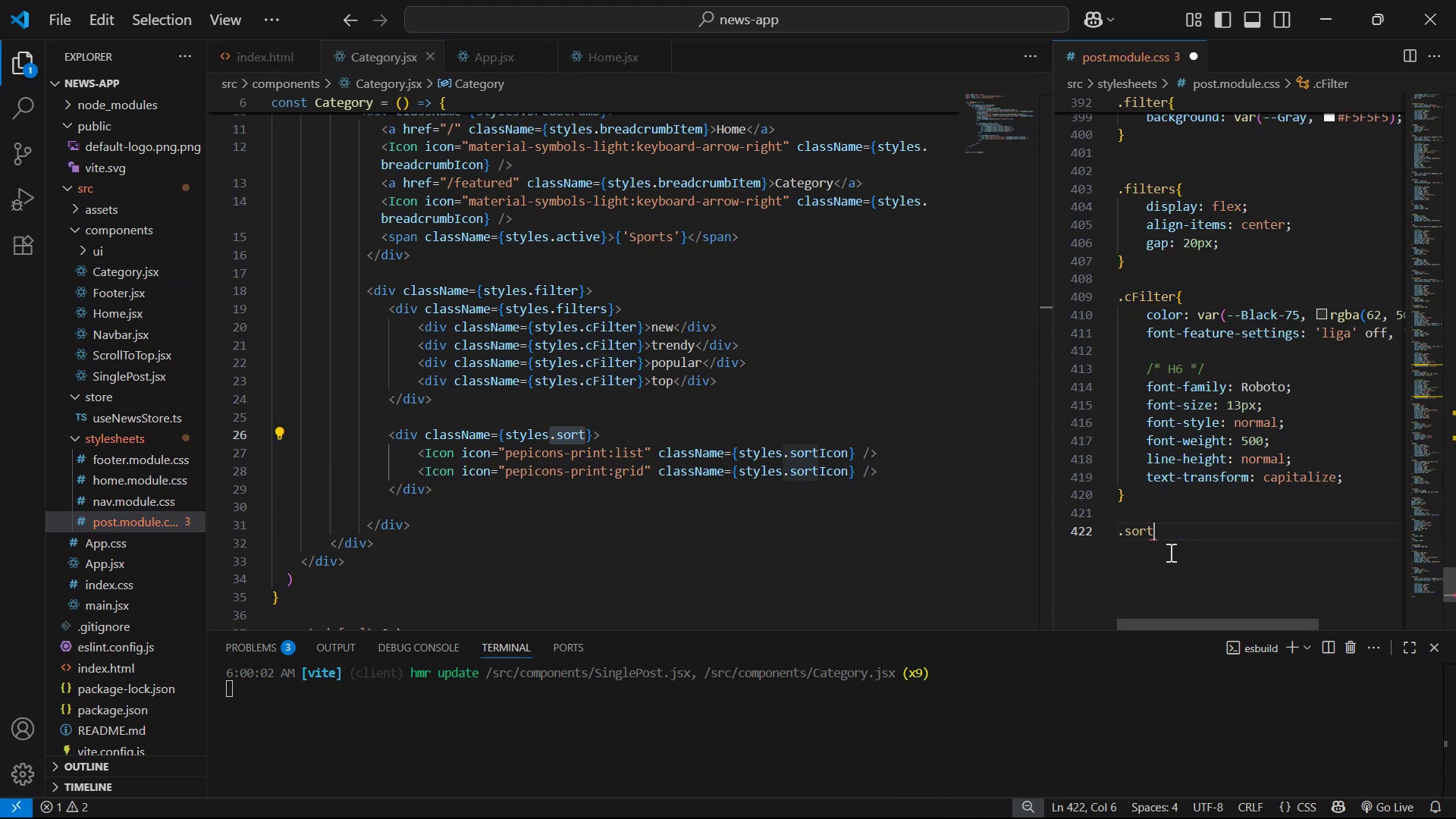 
key(Shift+ShiftLeft)
 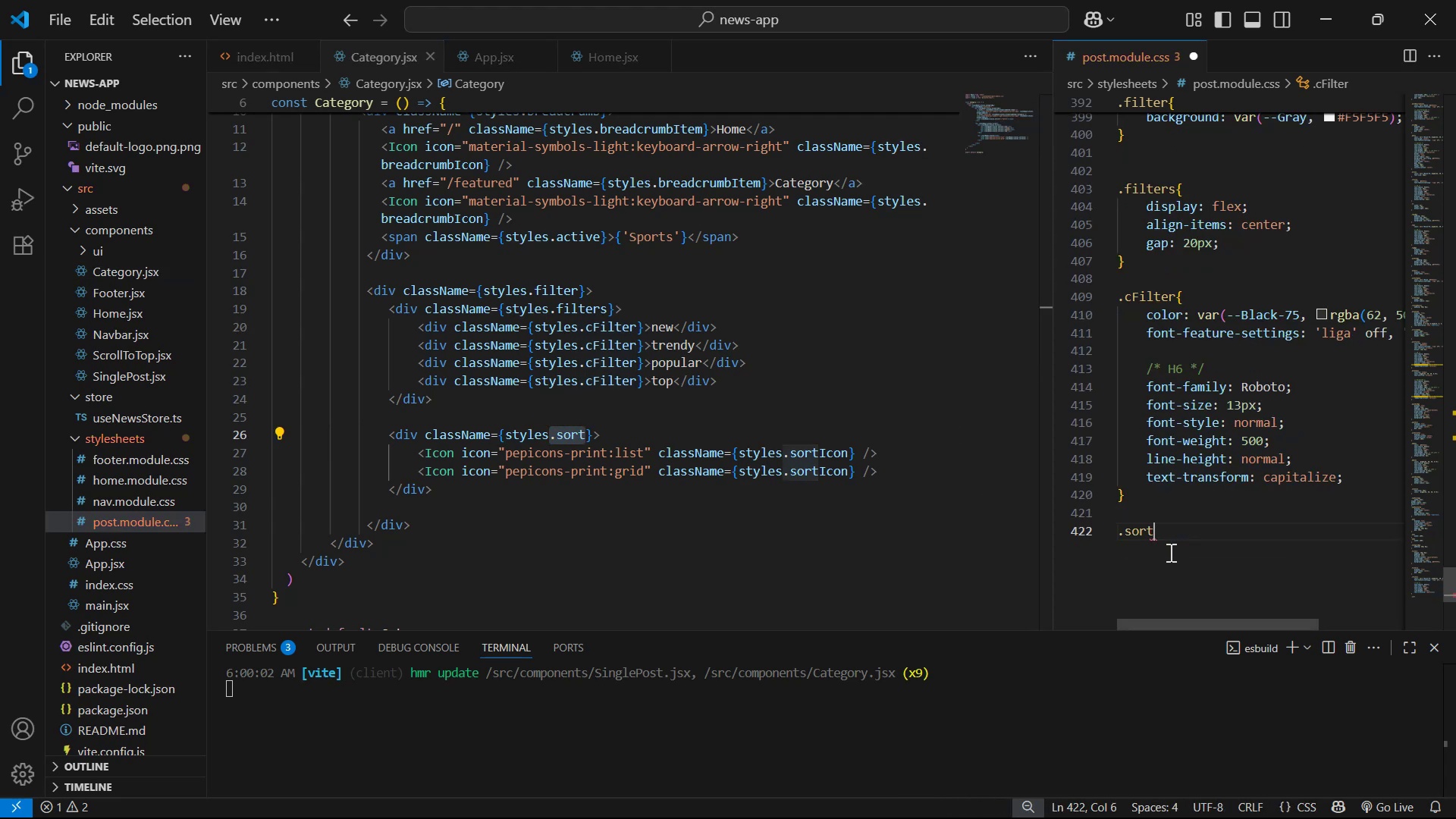 
key(Shift+BracketLeft)
 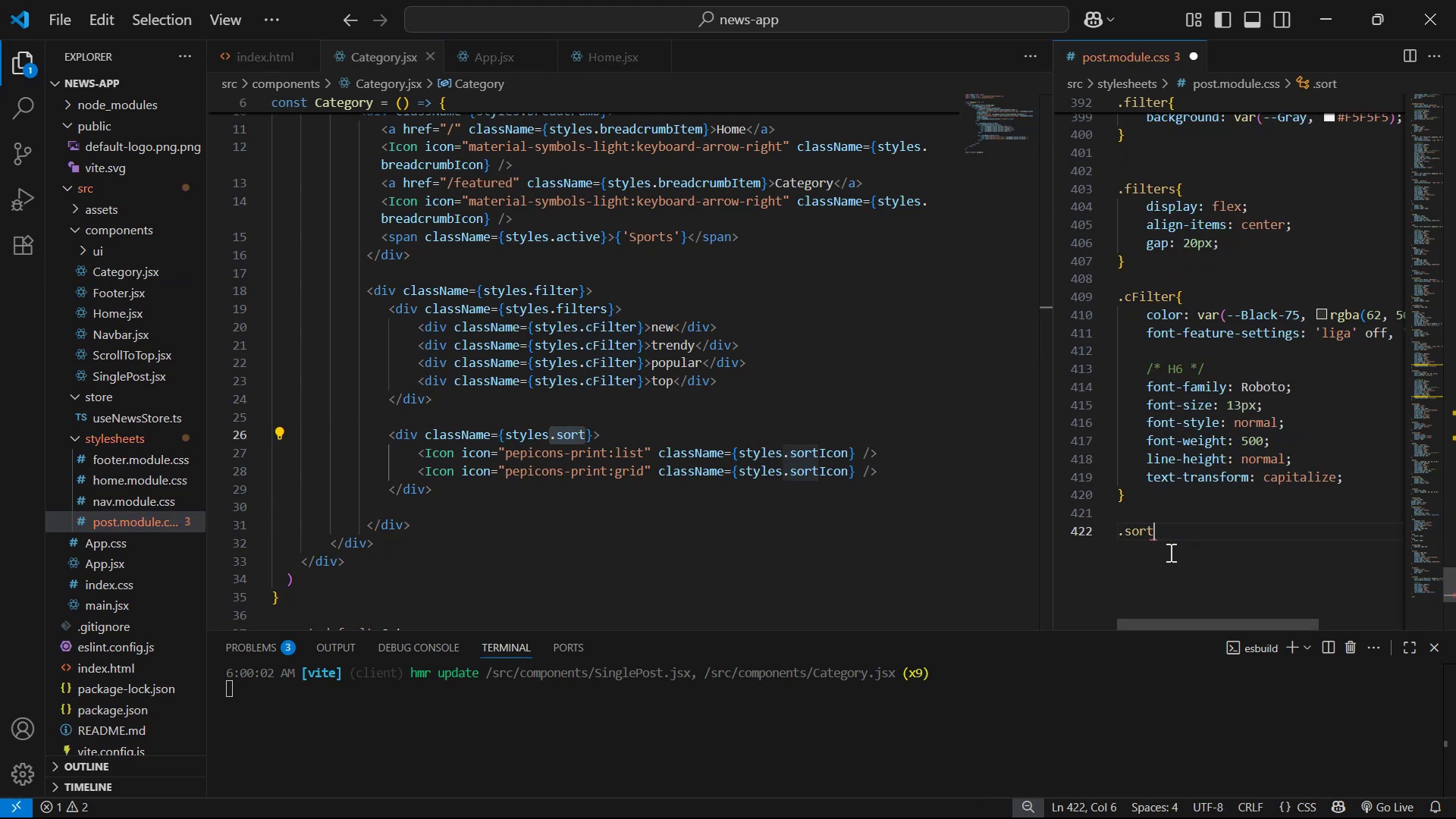 
key(Shift+Enter)
 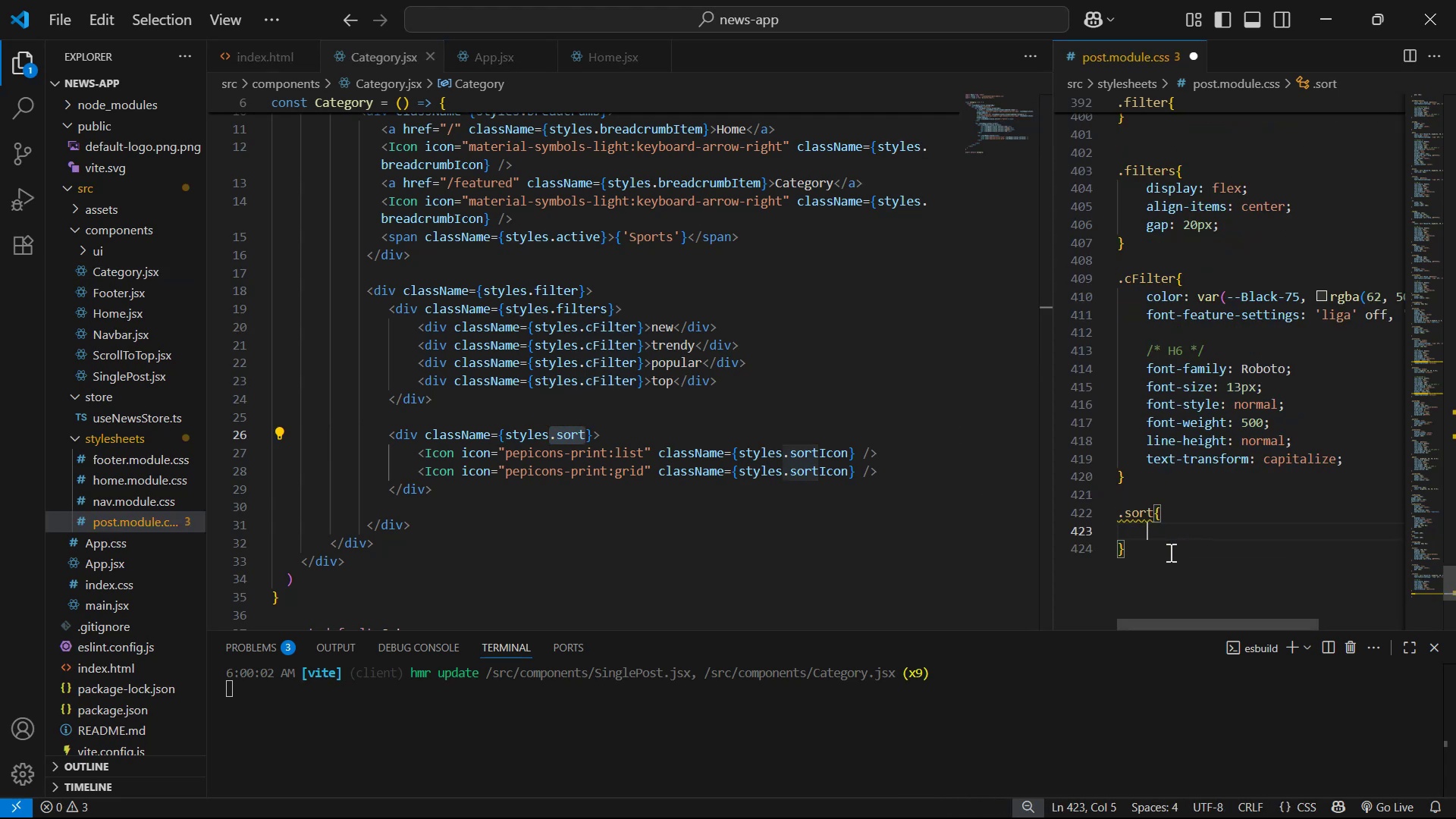 
type(dis)
 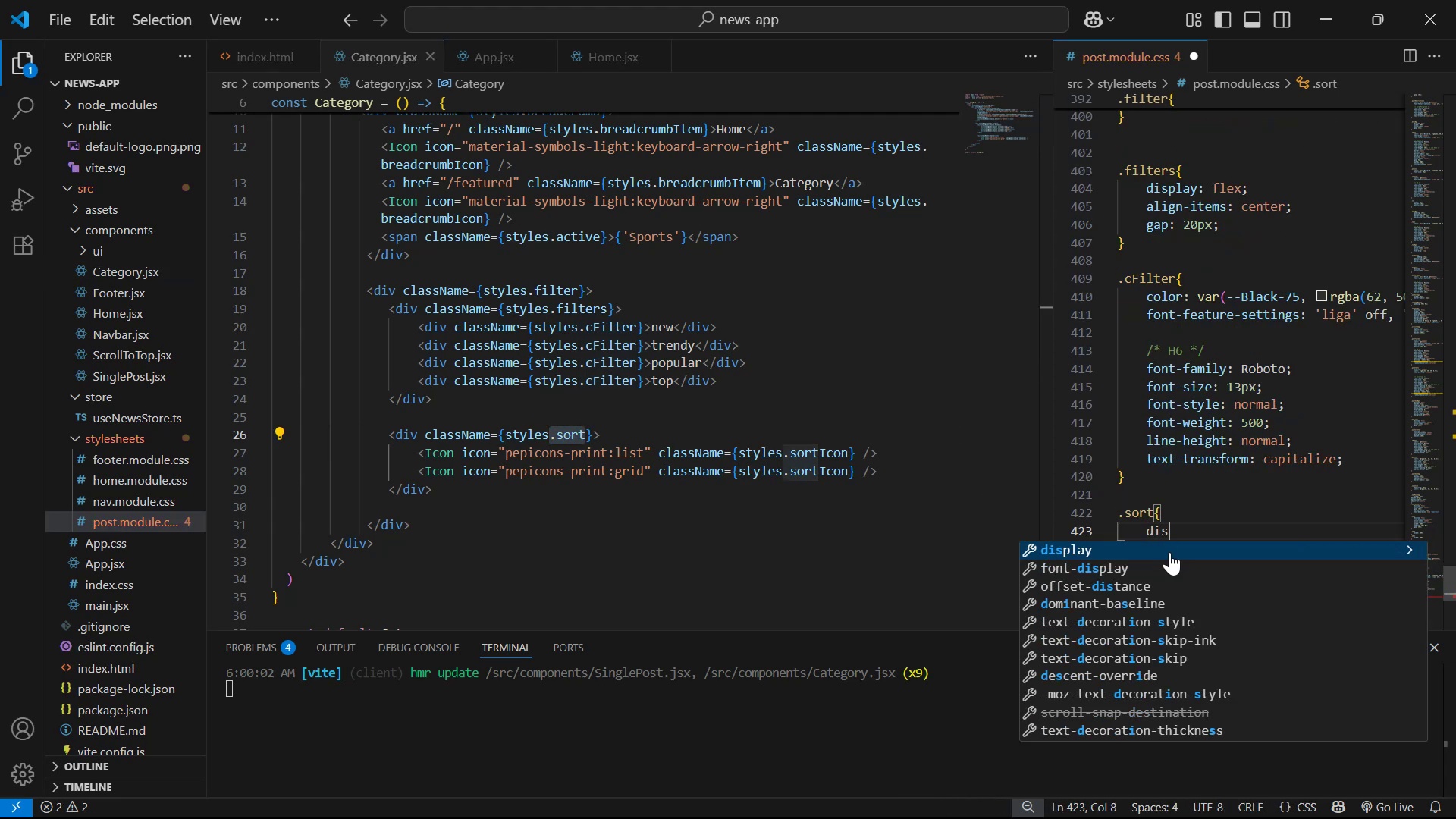 
key(Enter)
 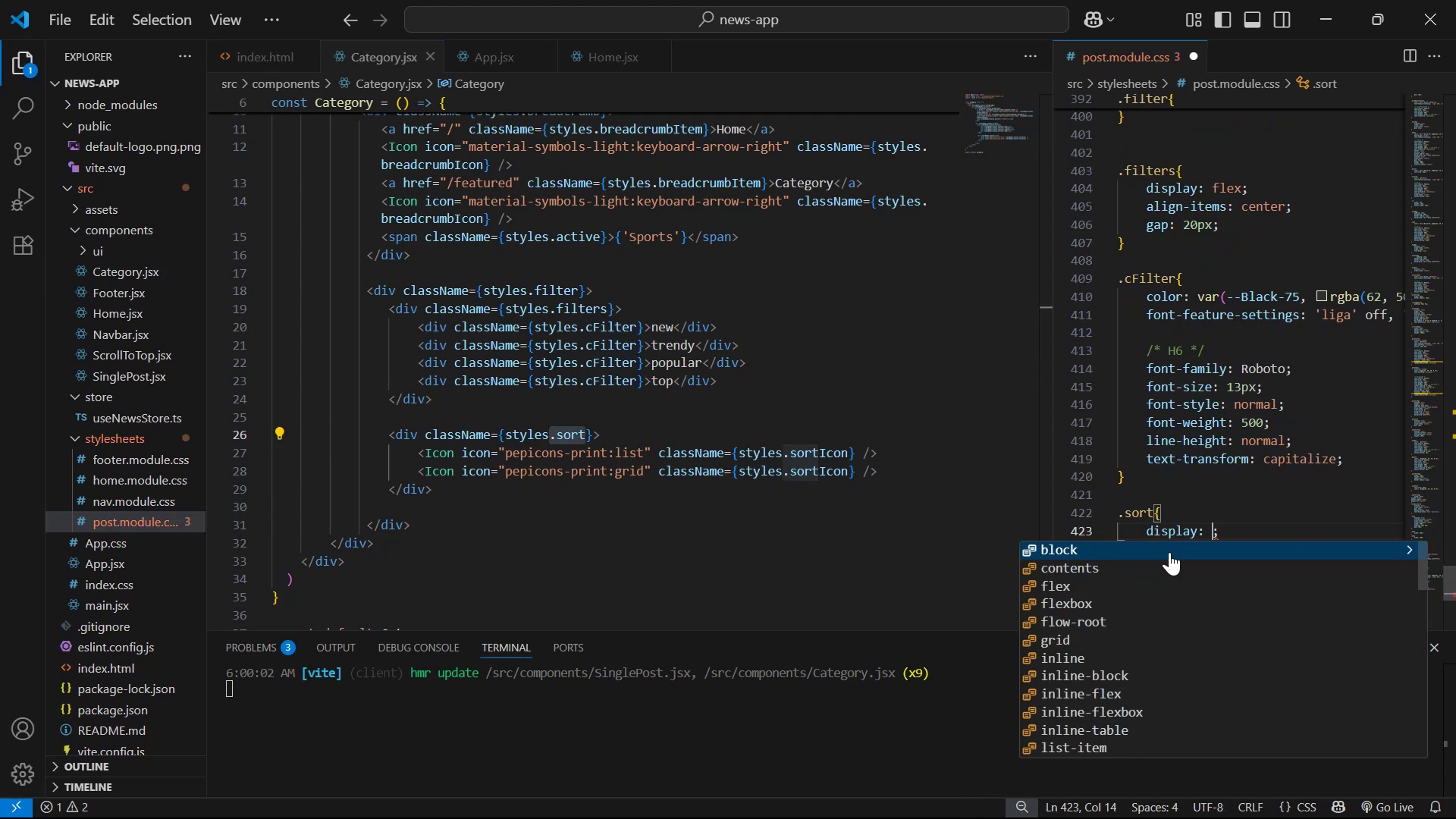 
key(ArrowDown)
 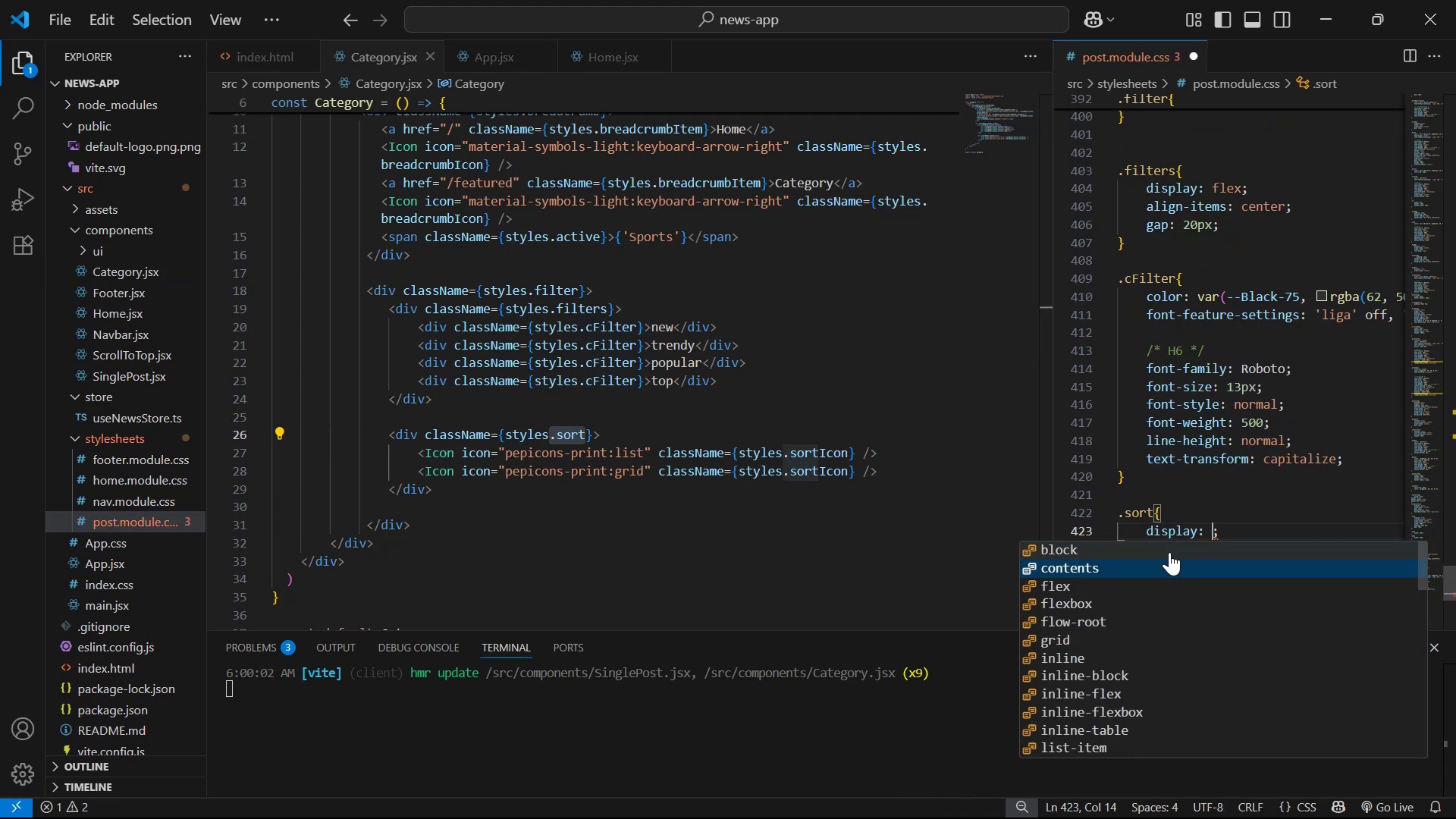 
key(ArrowDown)
 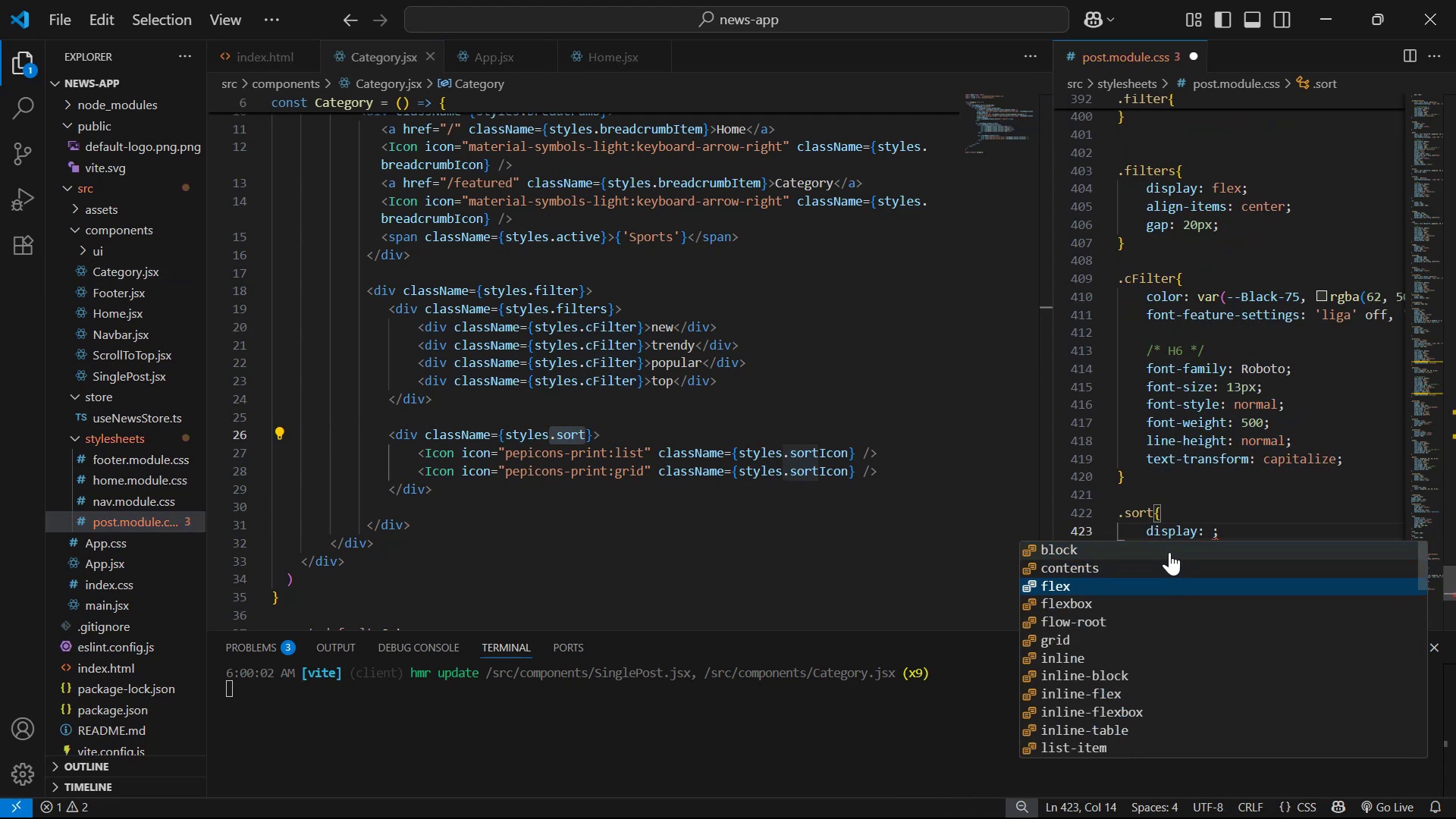 
key(Enter)
 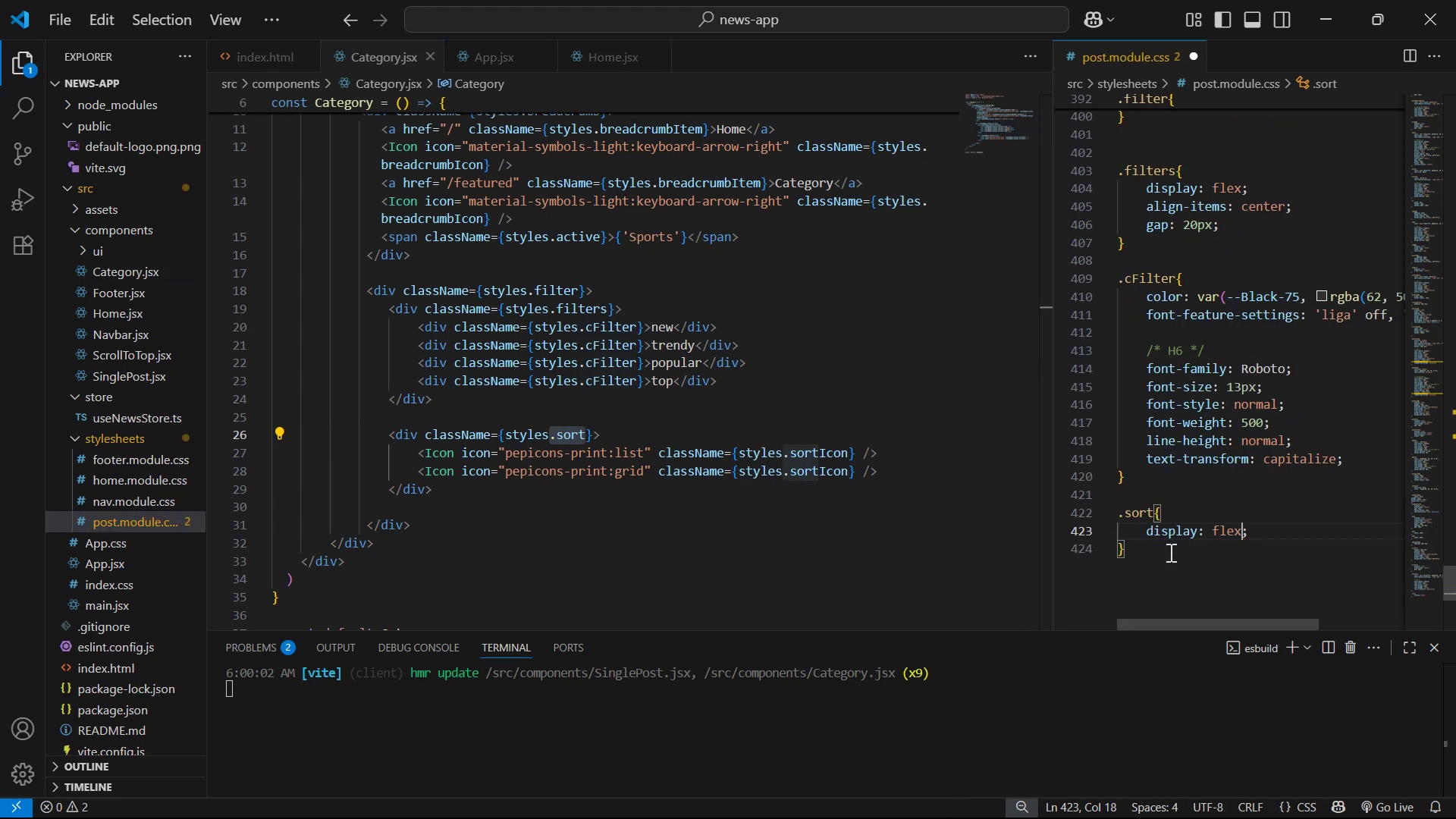 
key(ArrowRight)
 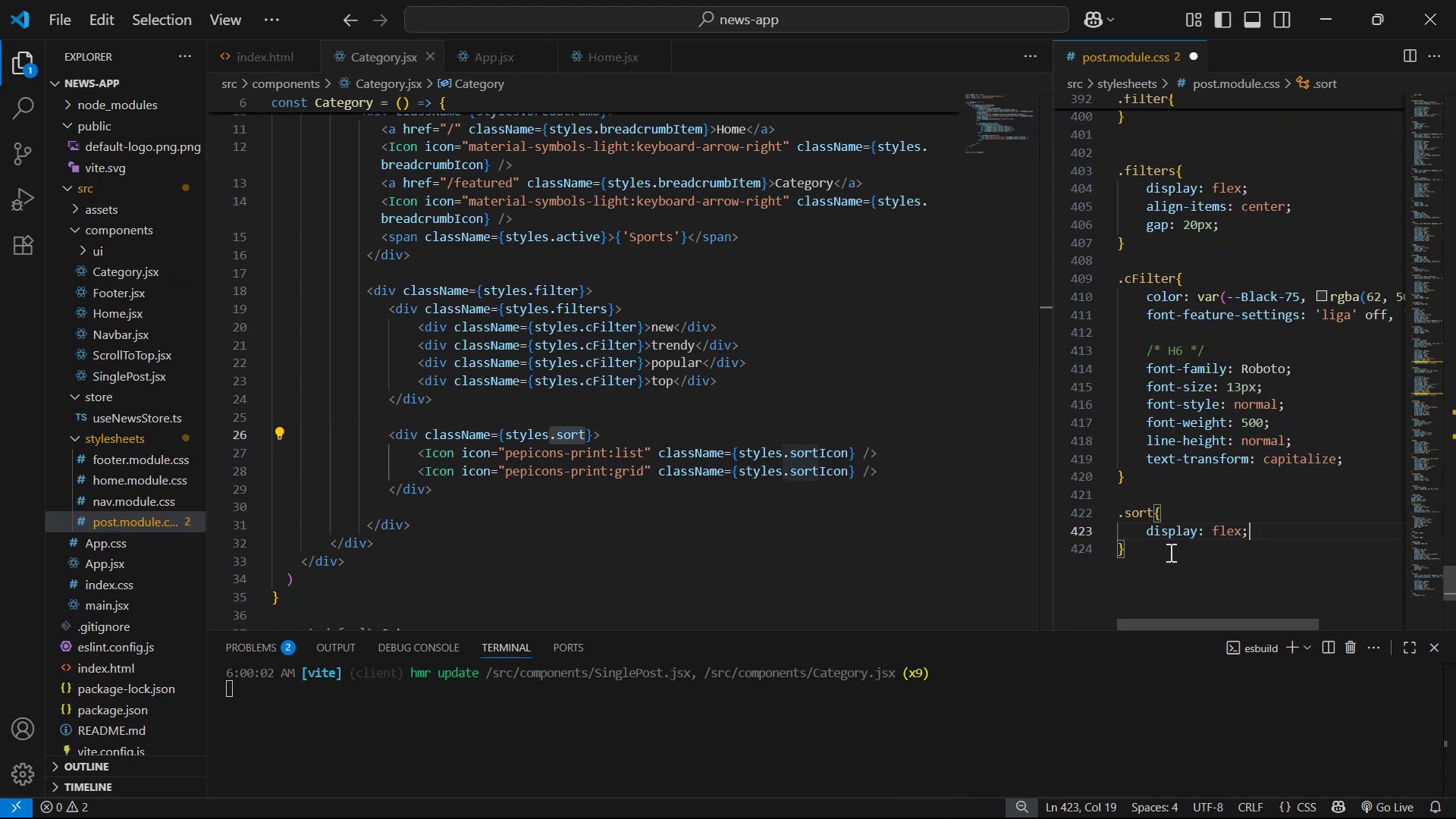 
key(Enter)
 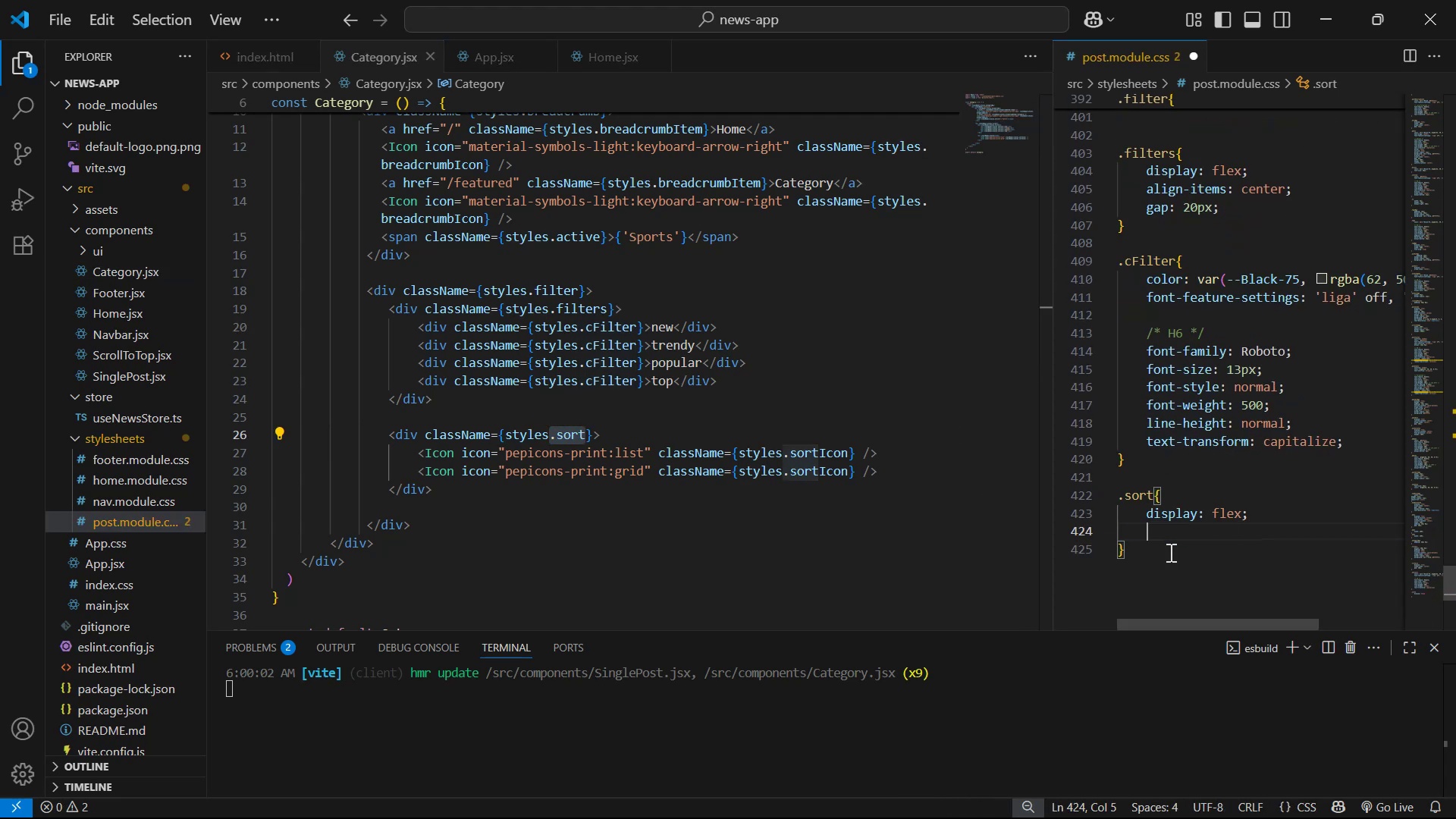 
key(A)
 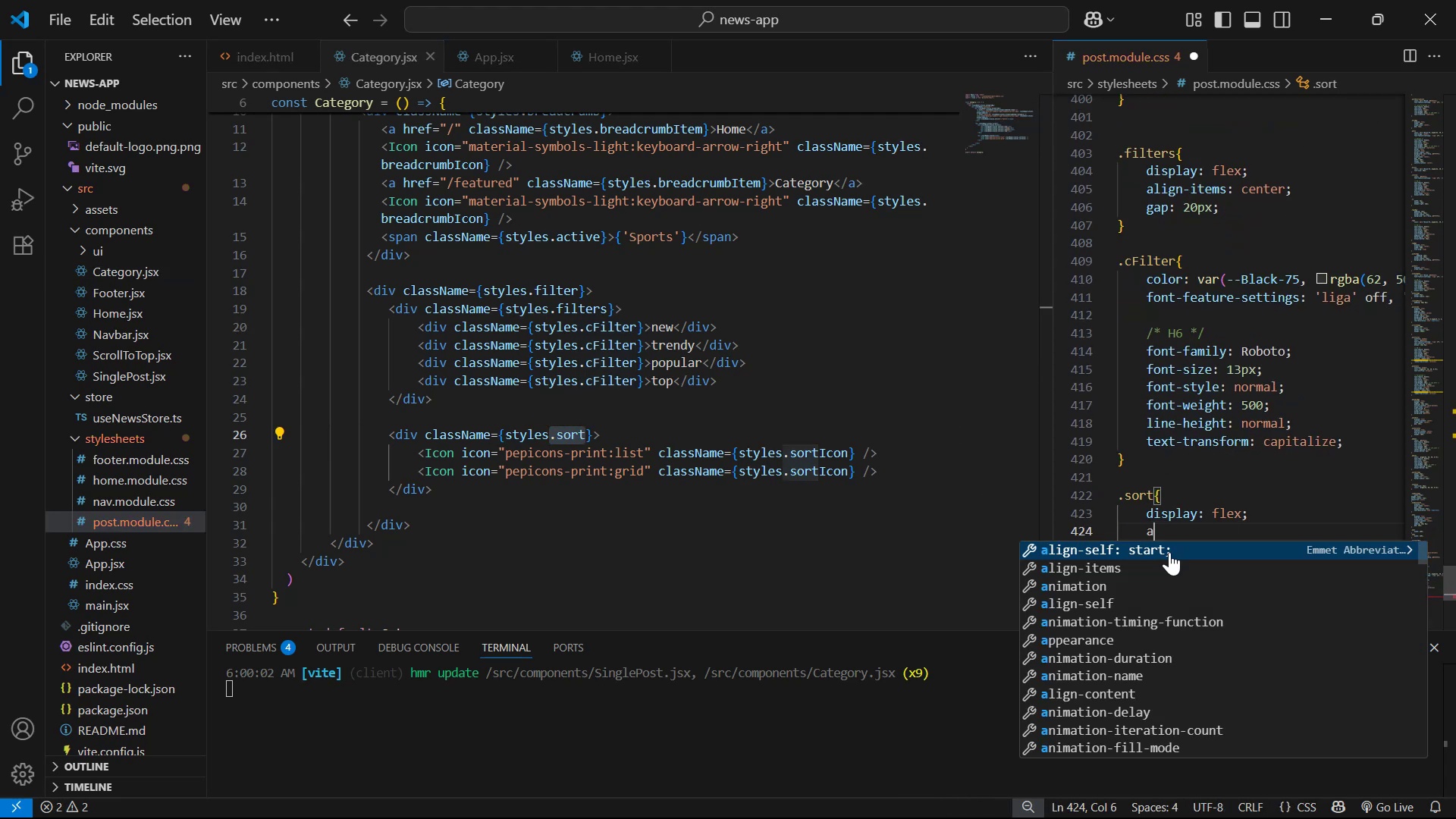 
key(ArrowDown)
 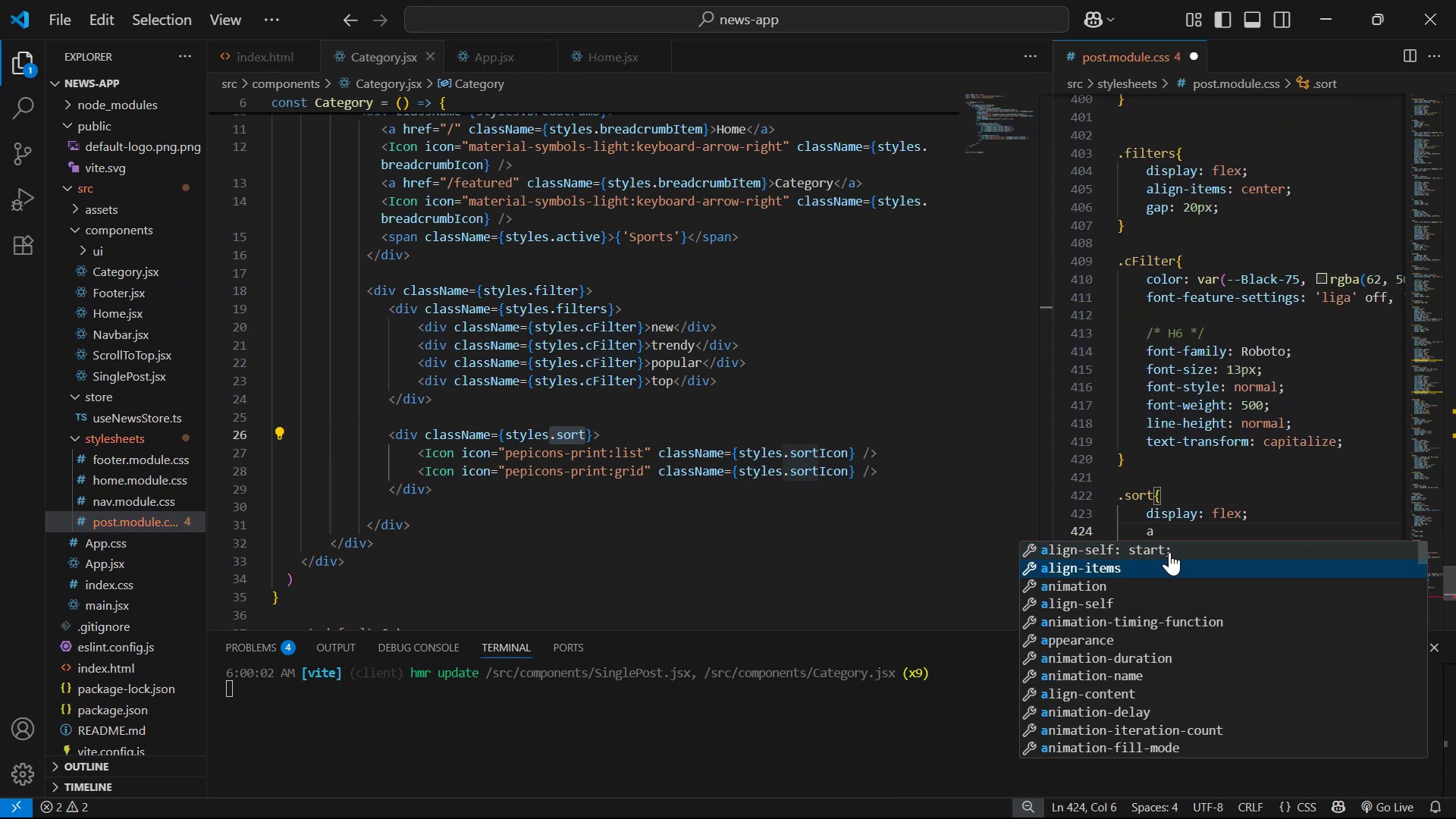 
key(Enter)
 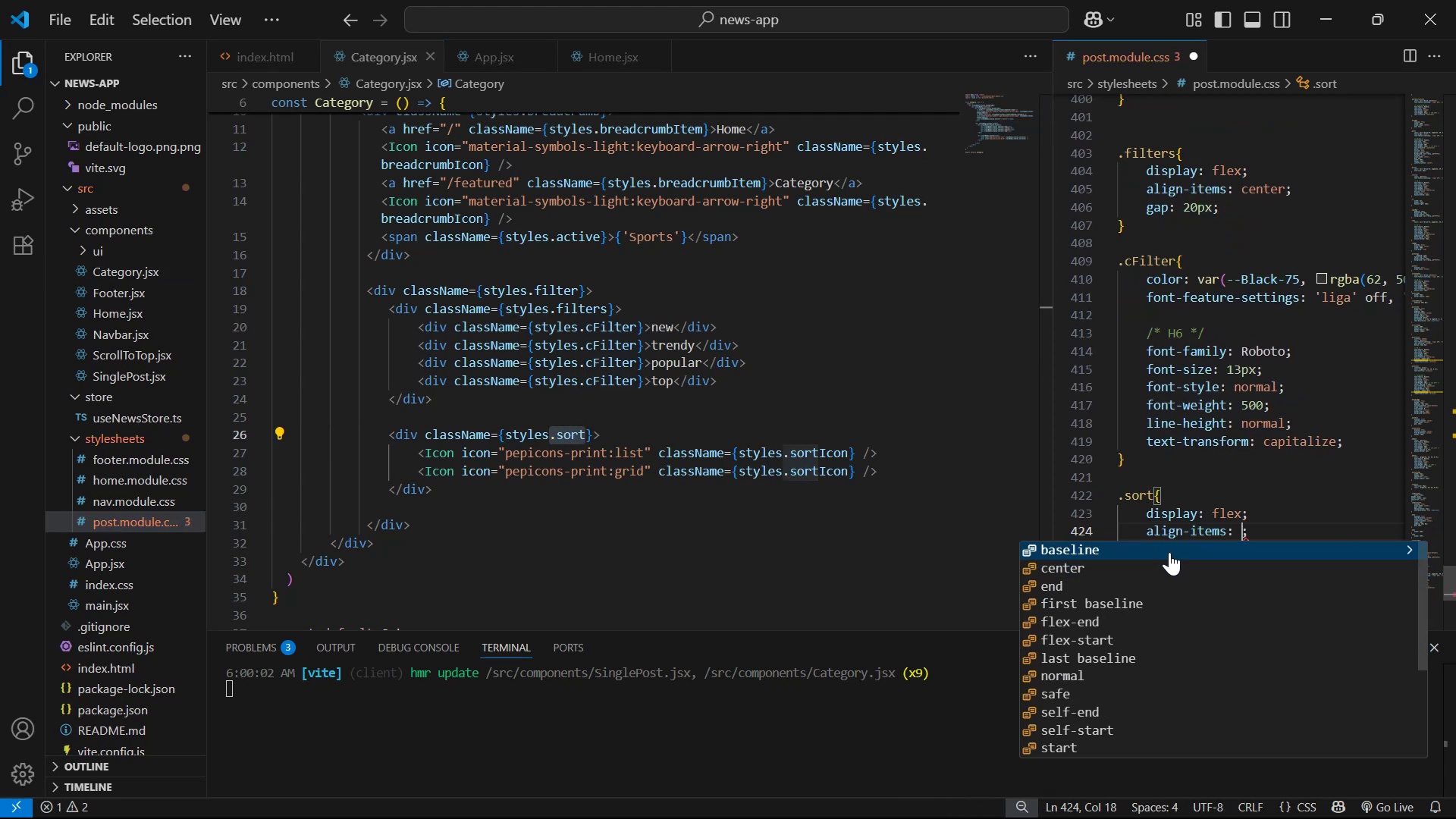 
key(ArrowDown)
 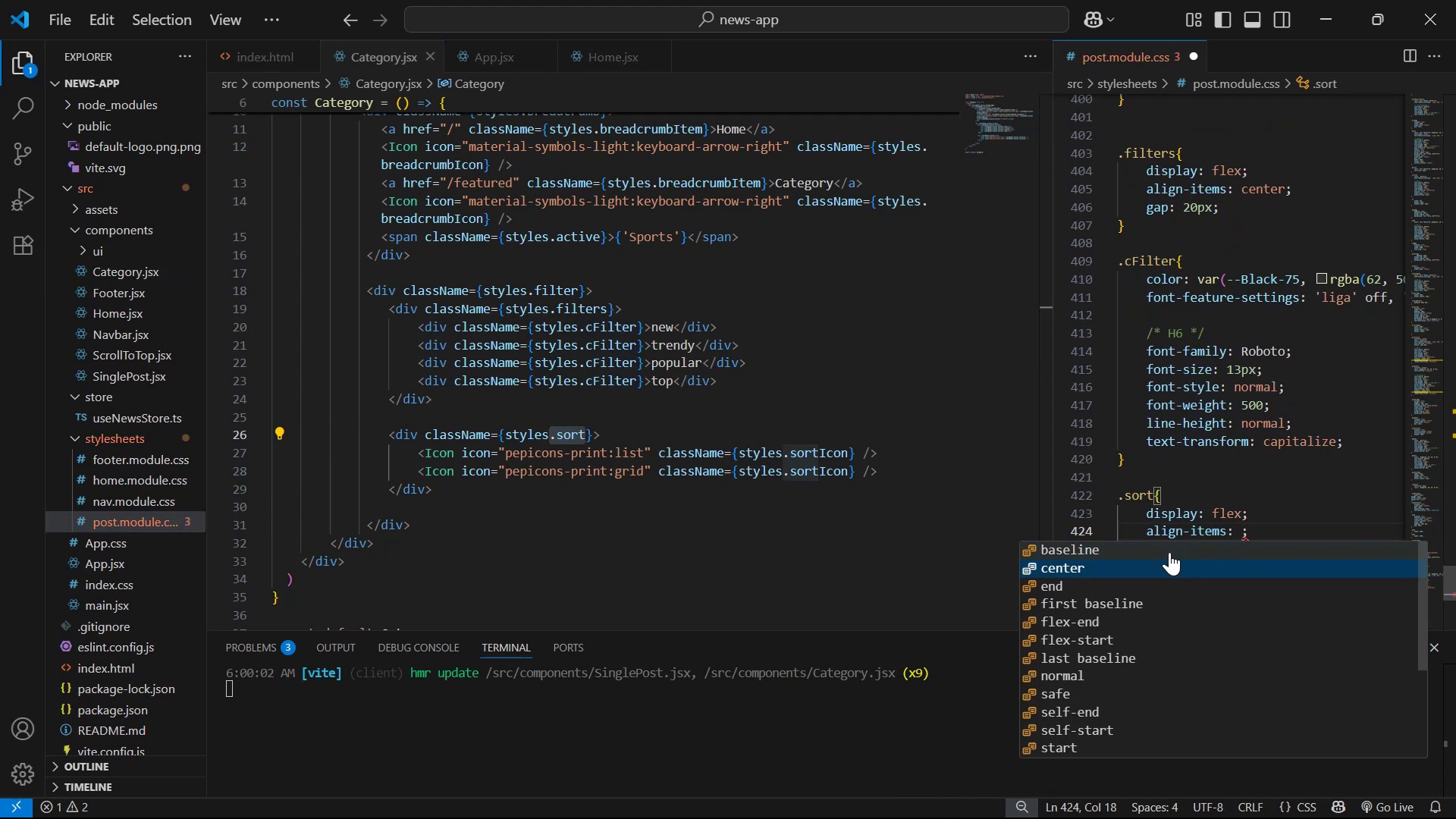 
key(Enter)
 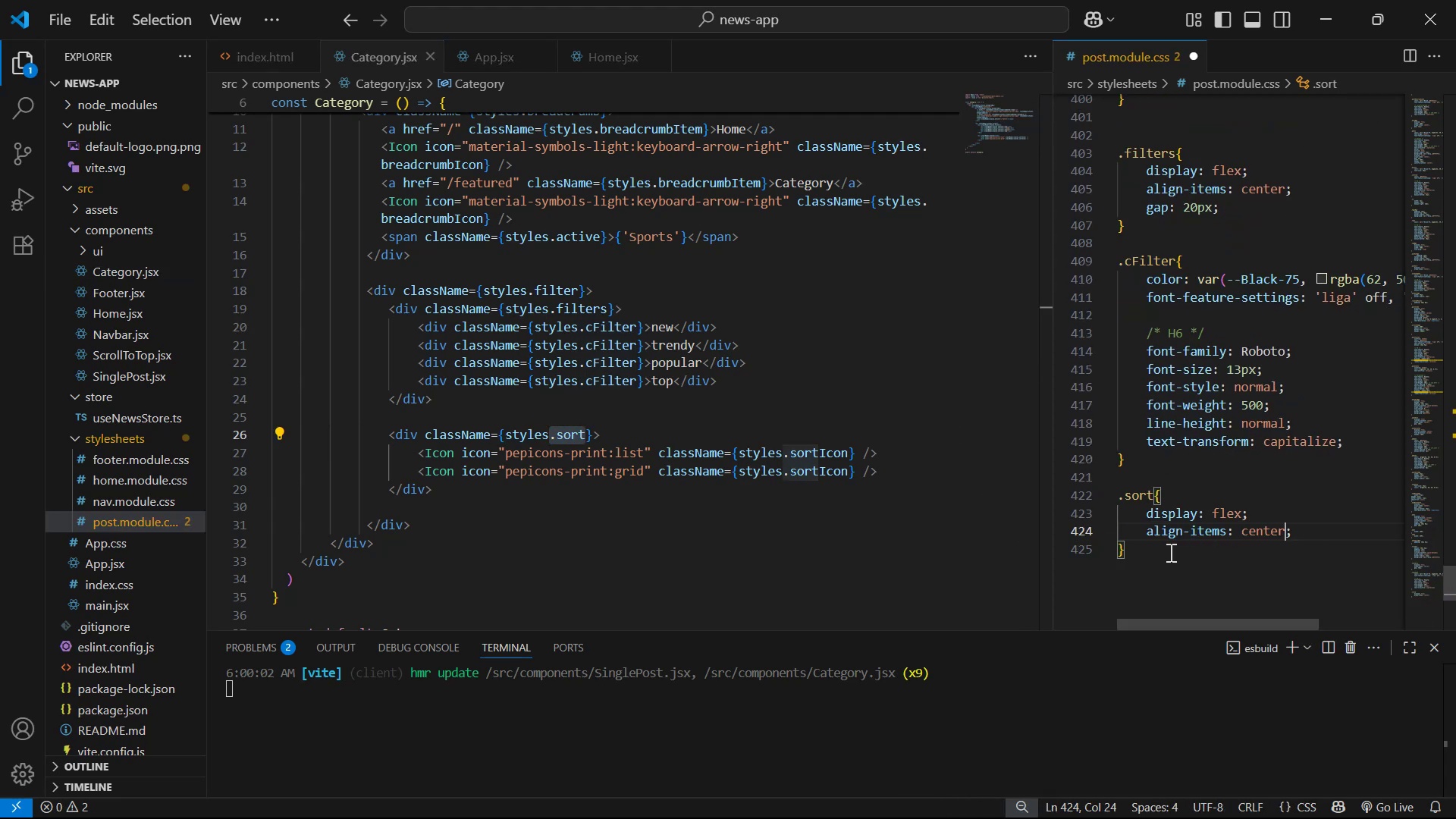 
key(Control+S)
 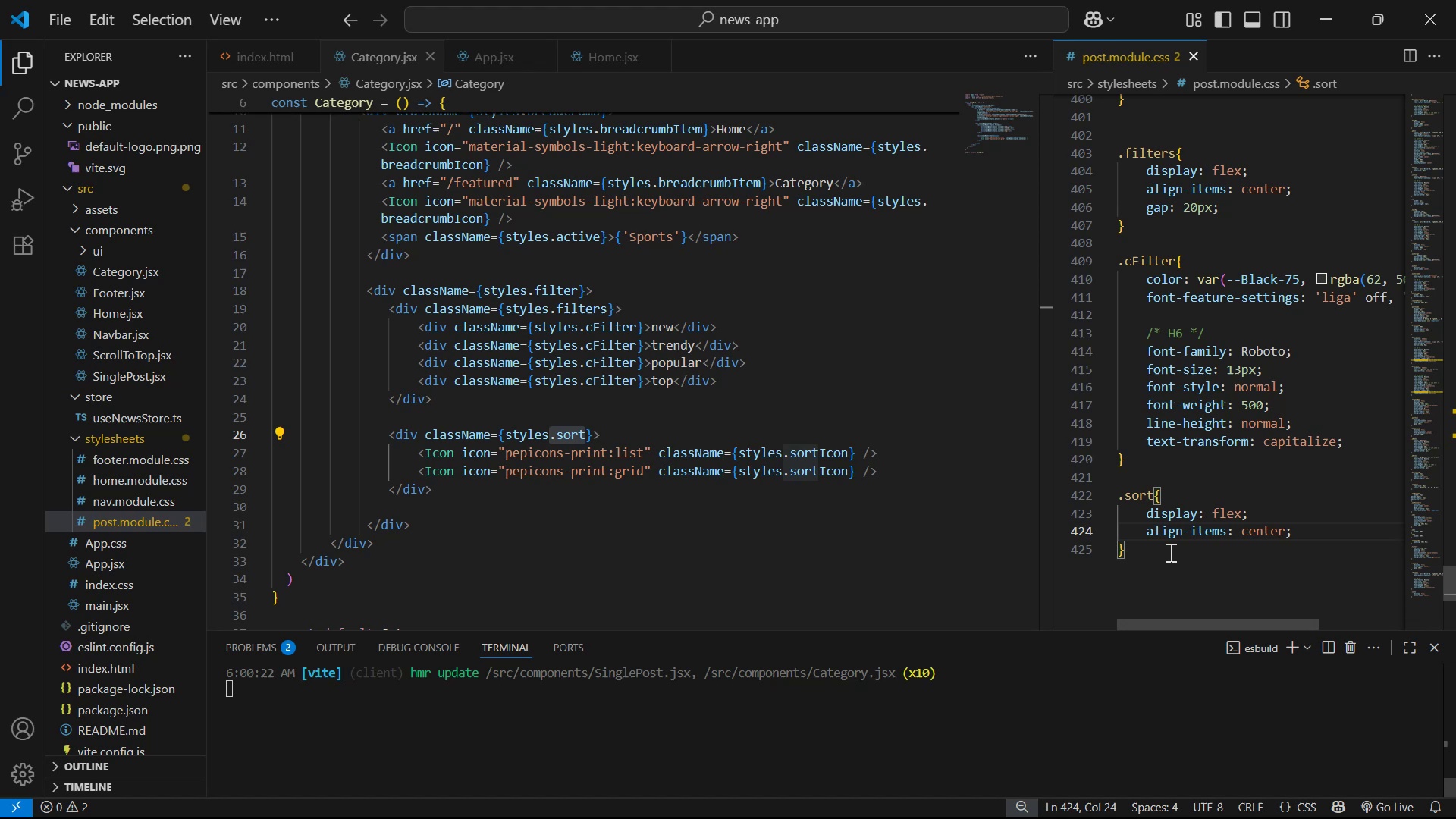 
key(Alt+AltLeft)
 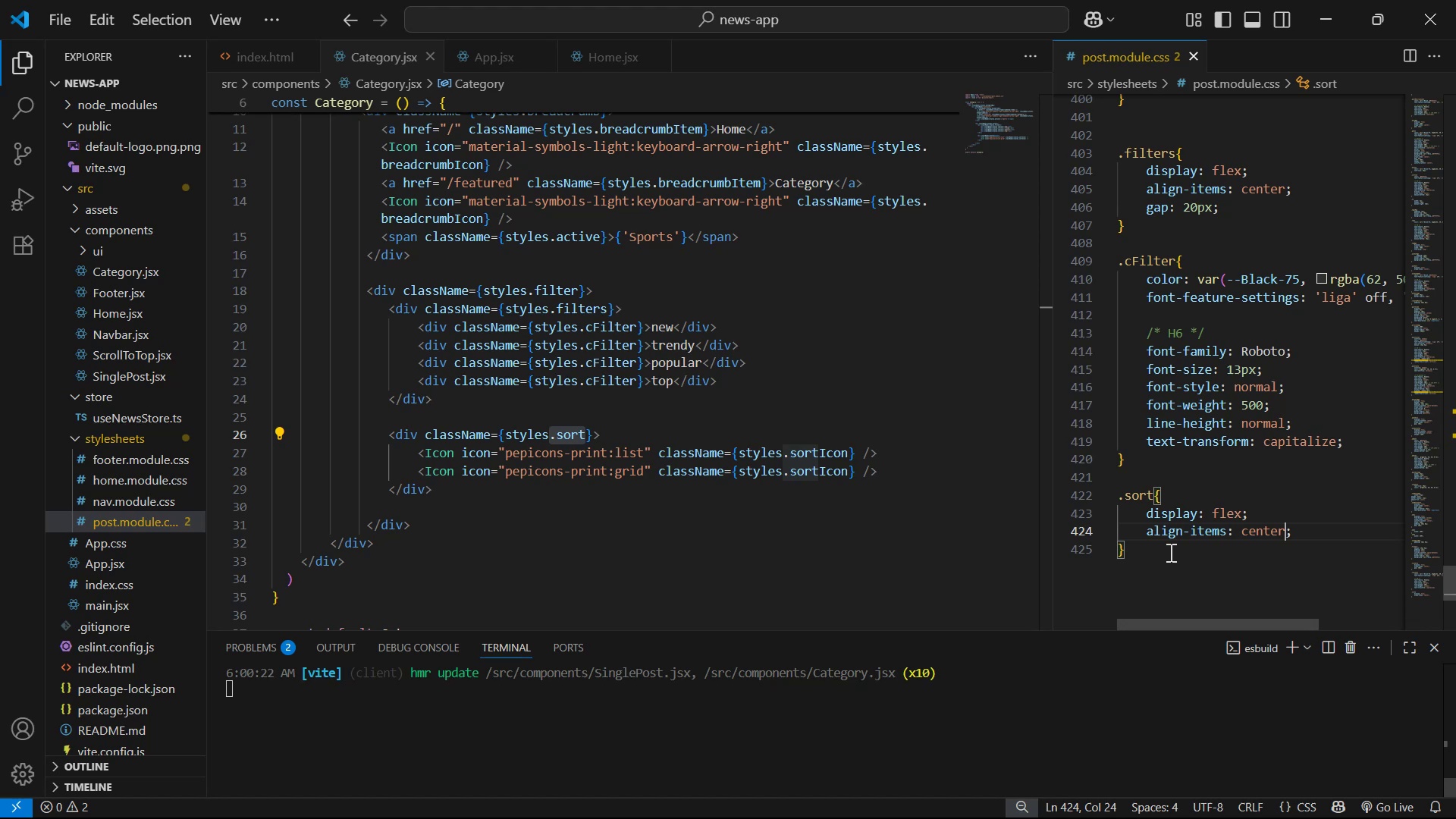 
key(Alt+Tab)
 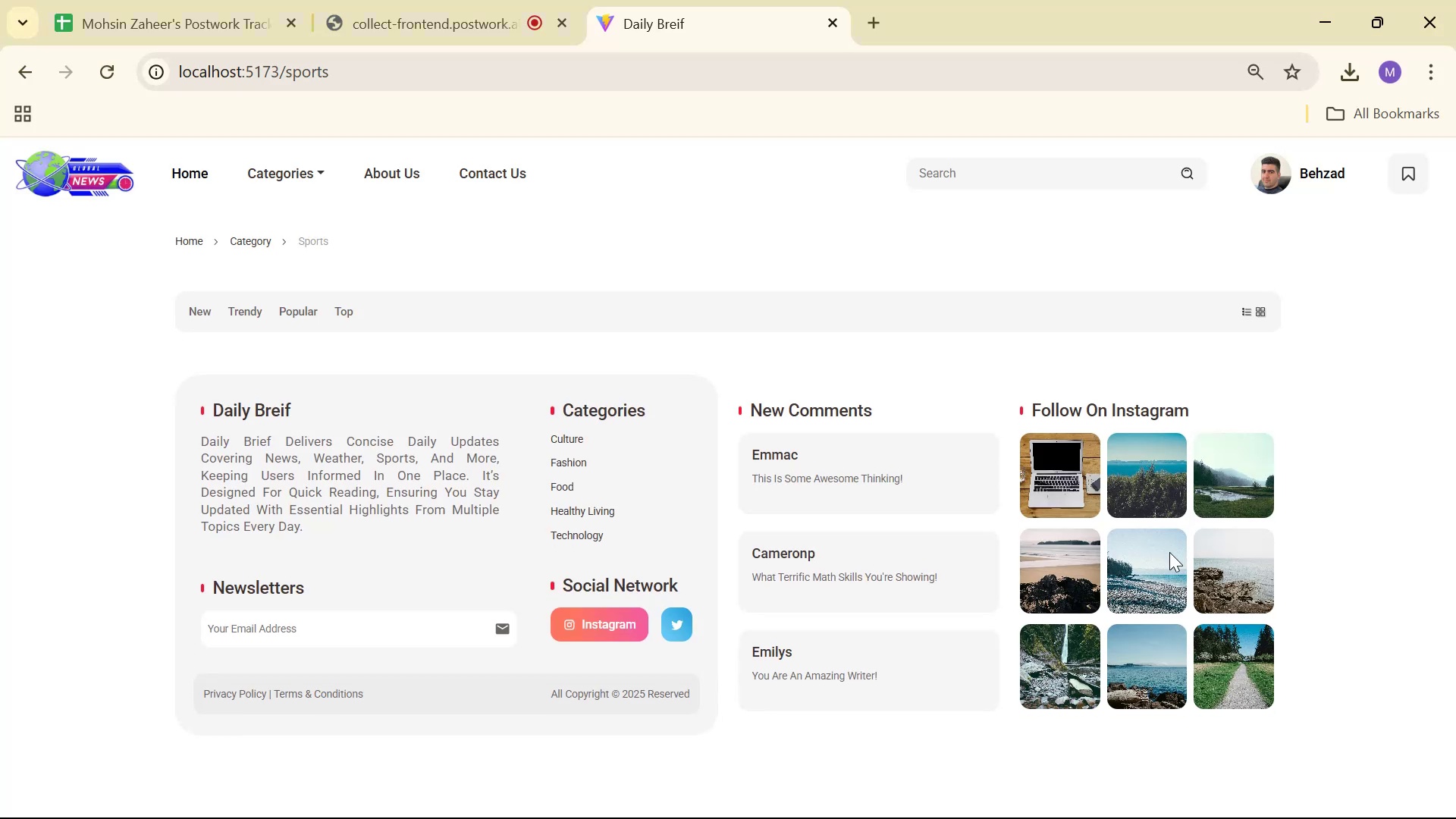 
key(Alt+AltLeft)
 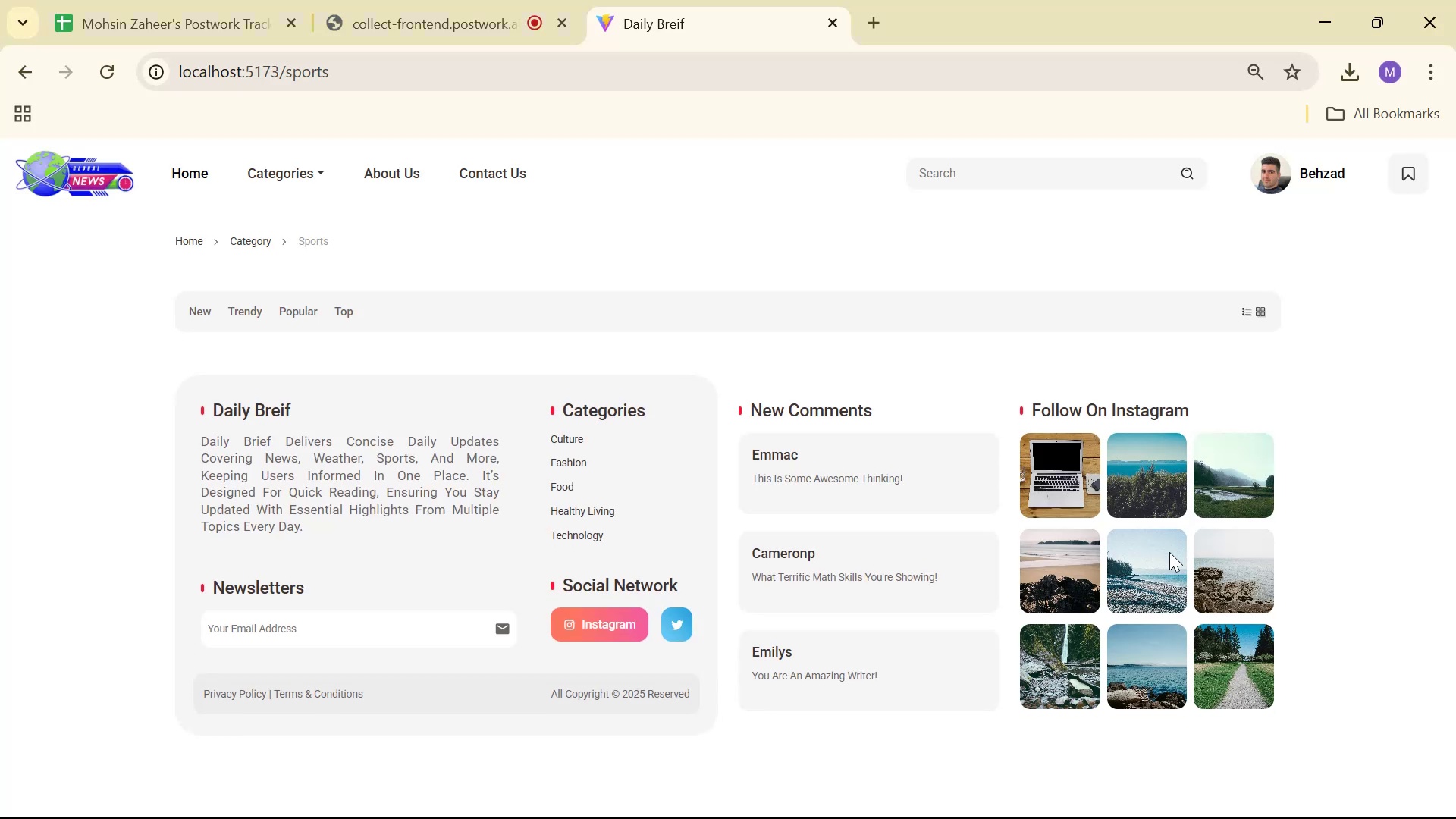 
key(Alt+Tab)
 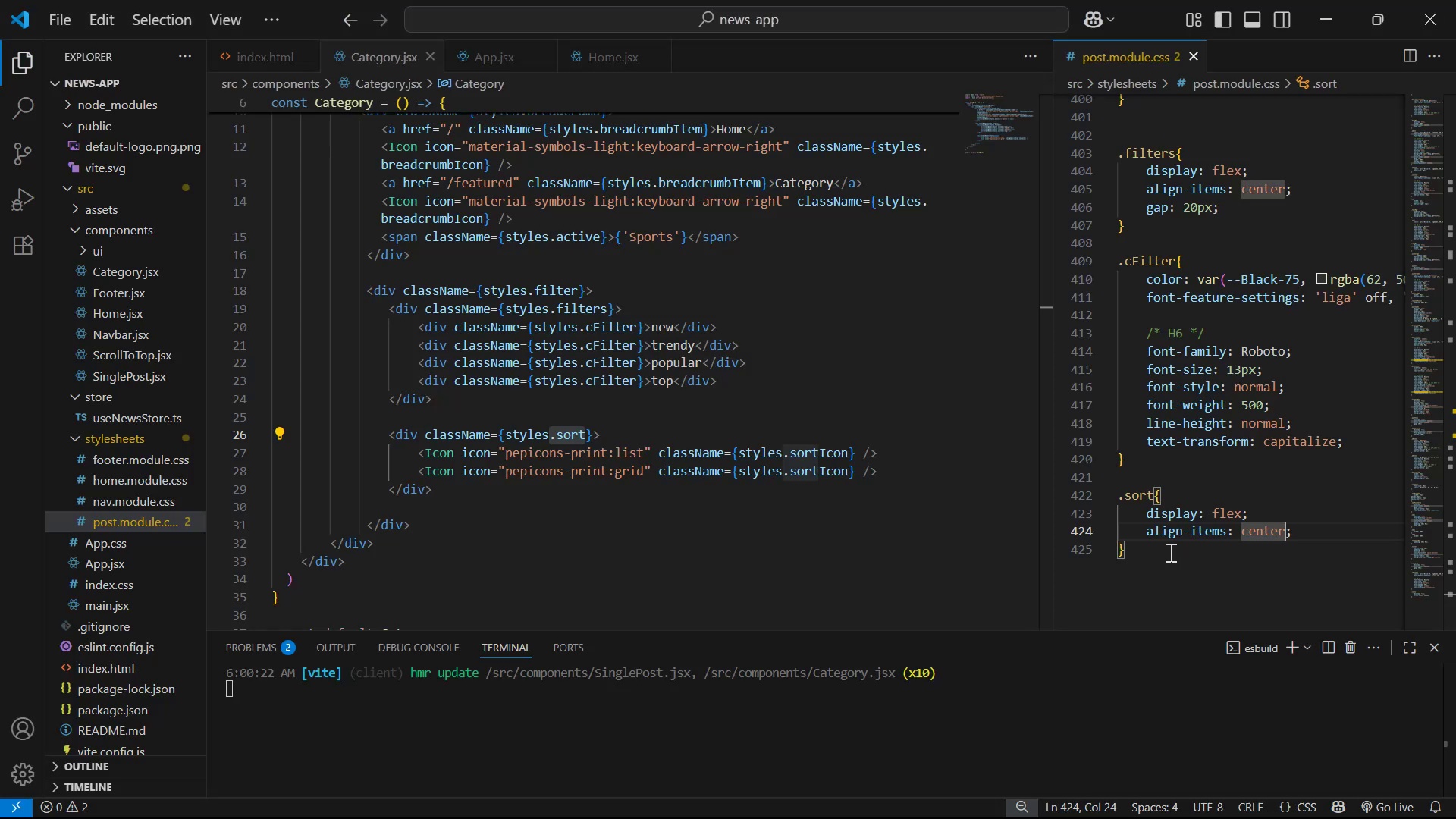 
key(ArrowRight)
 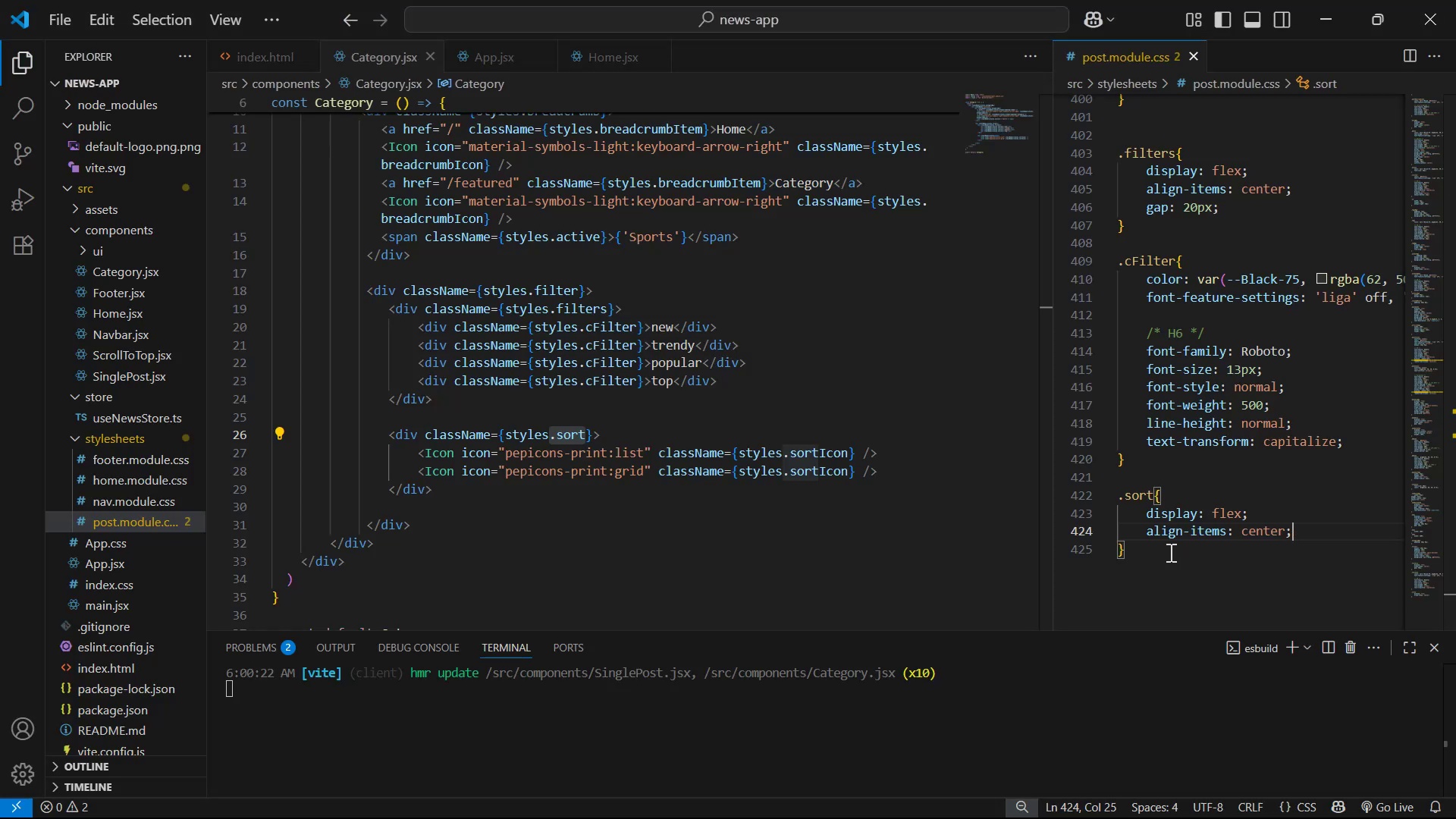 
key(Enter)
 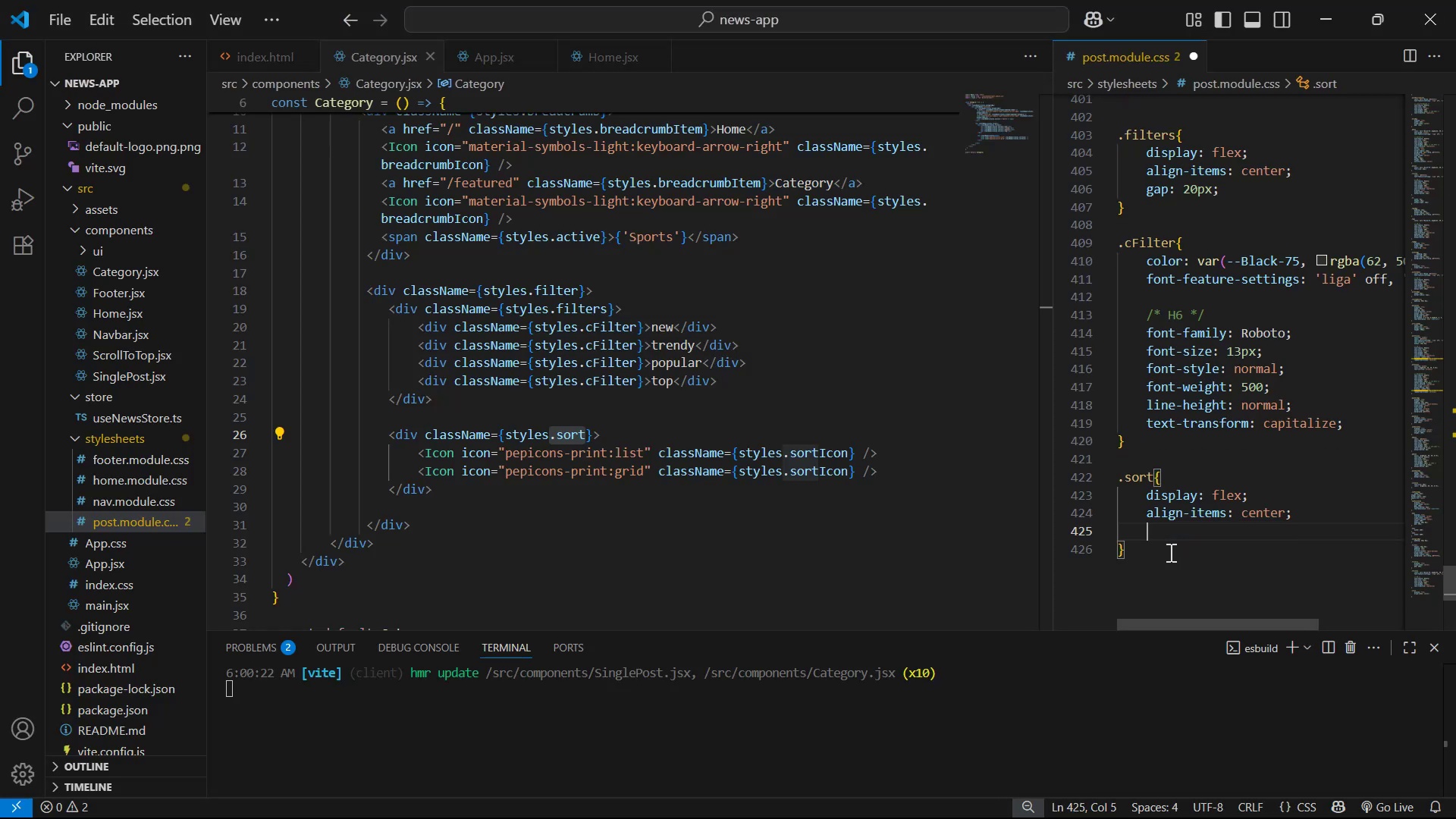 
type(ga)
 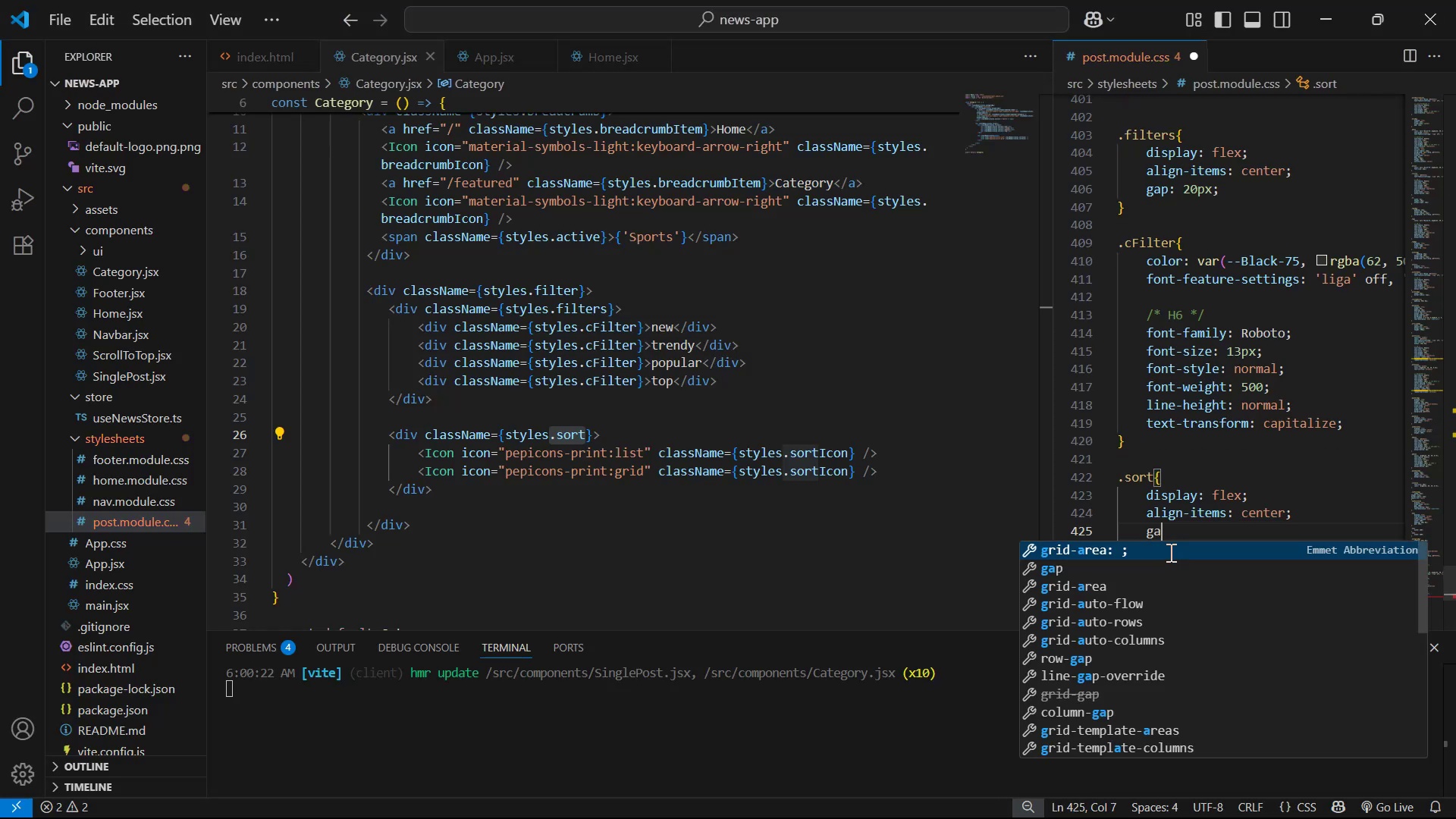 
key(Enter)
 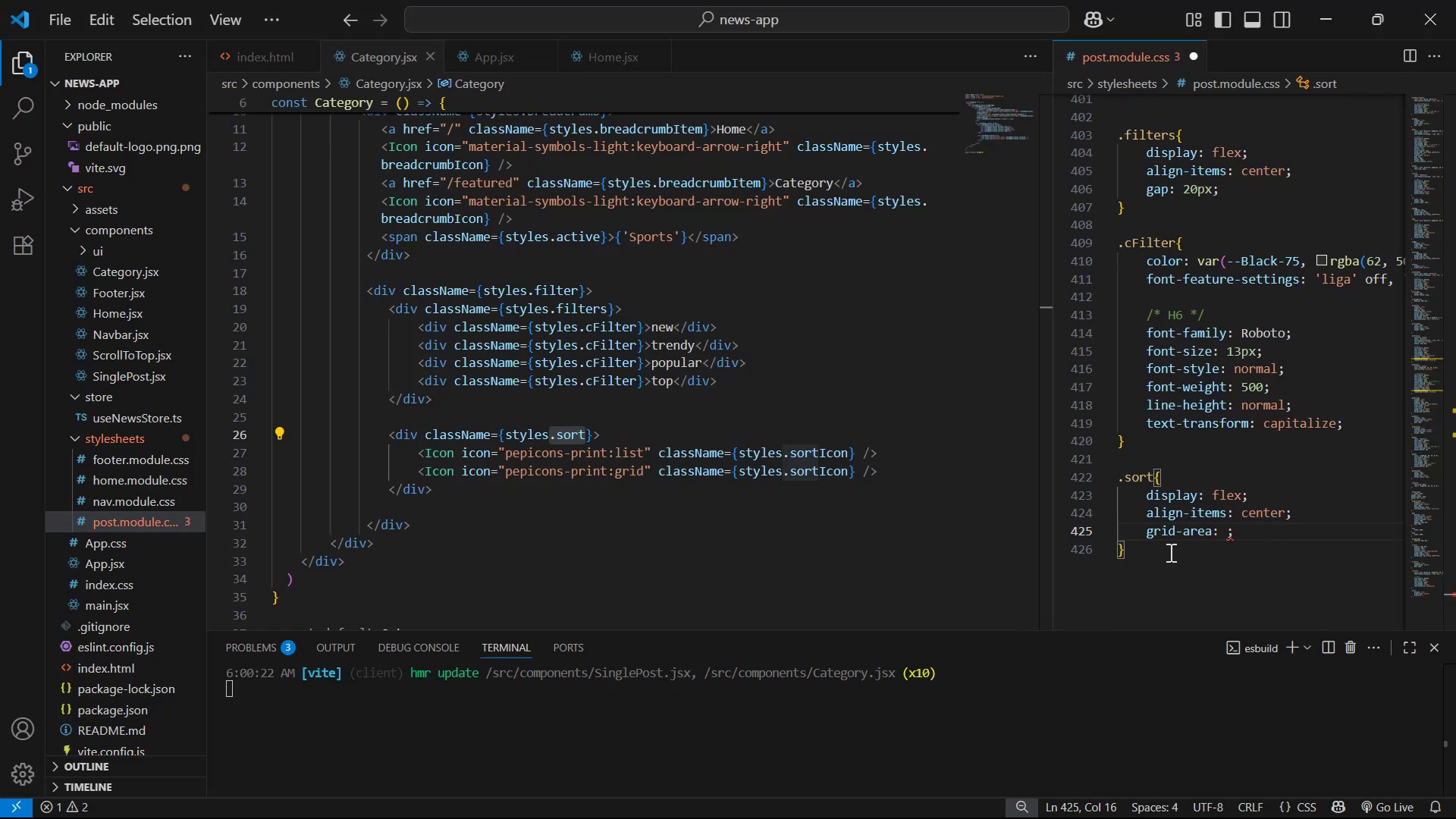 
key(Control+Z)
 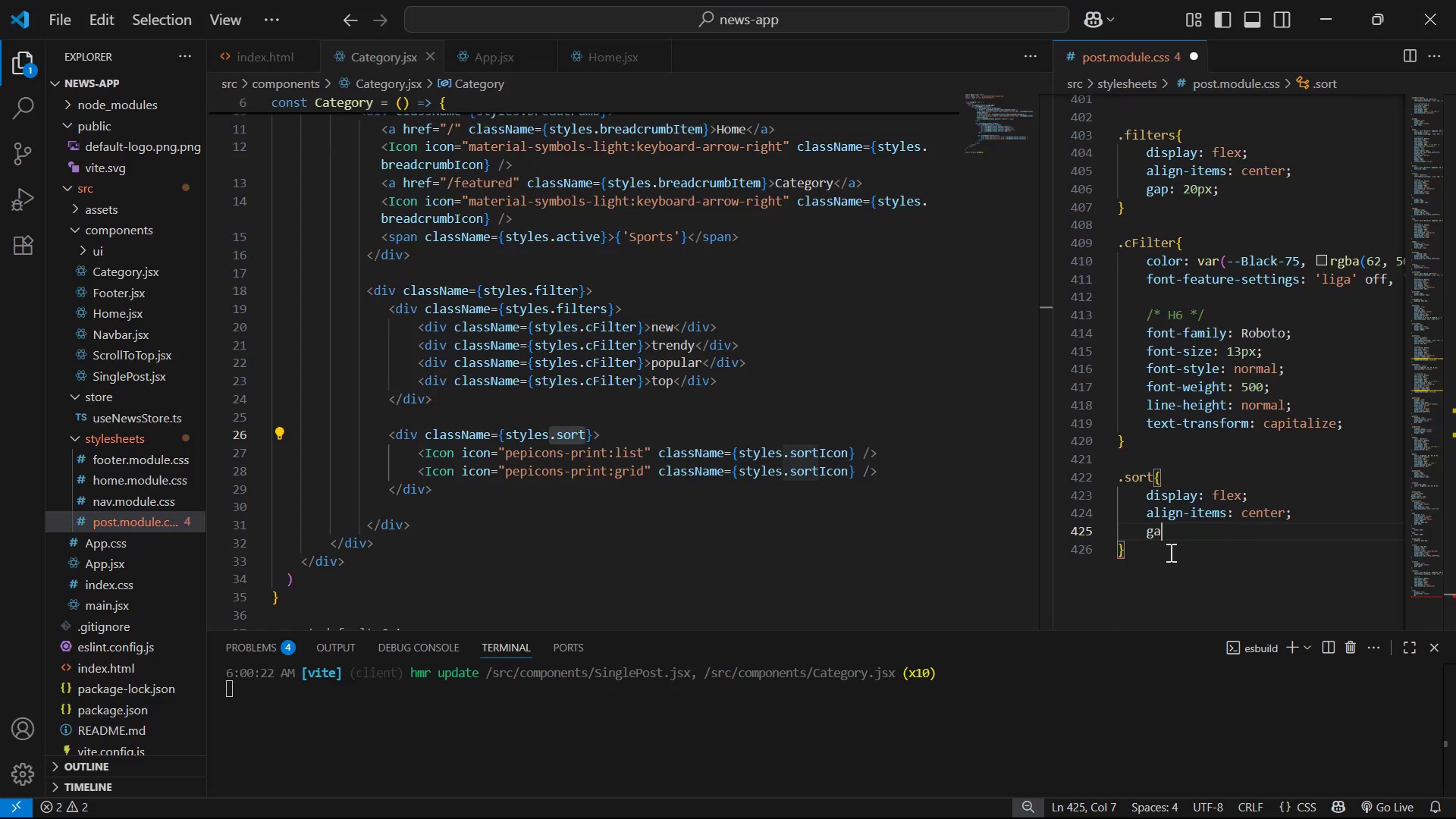 
key(P)
 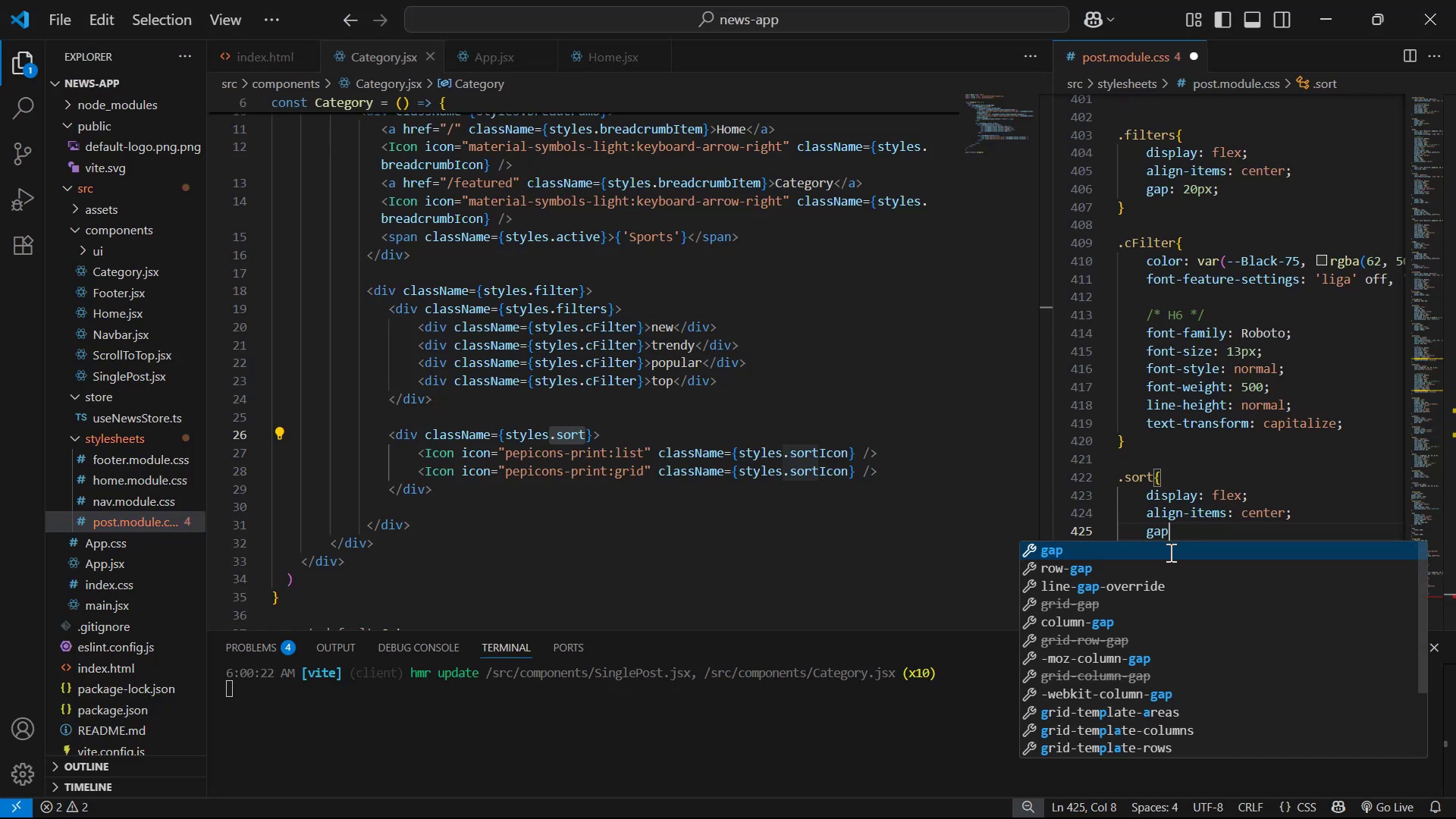 
key(Enter)
 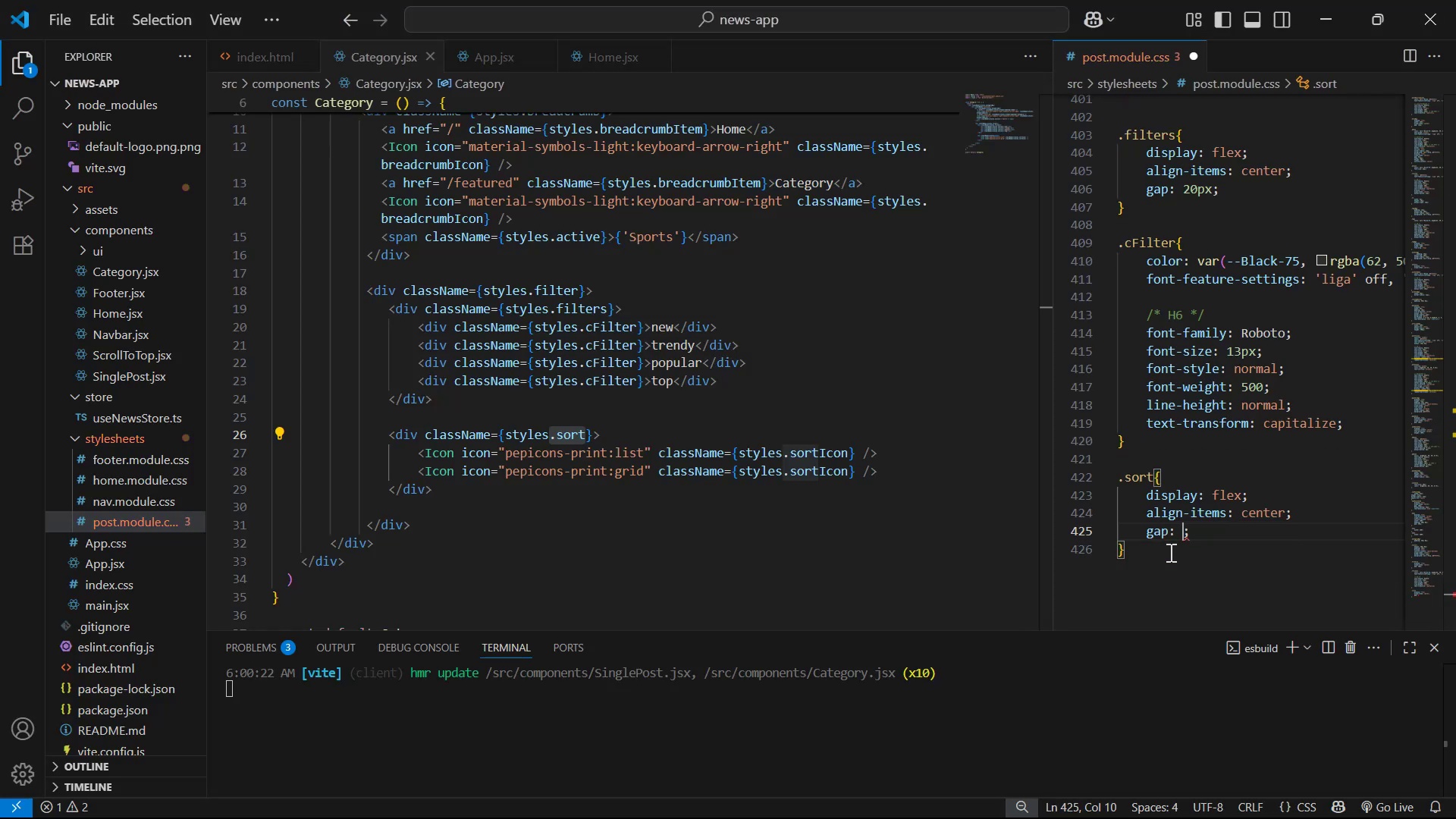 
type(20px)
 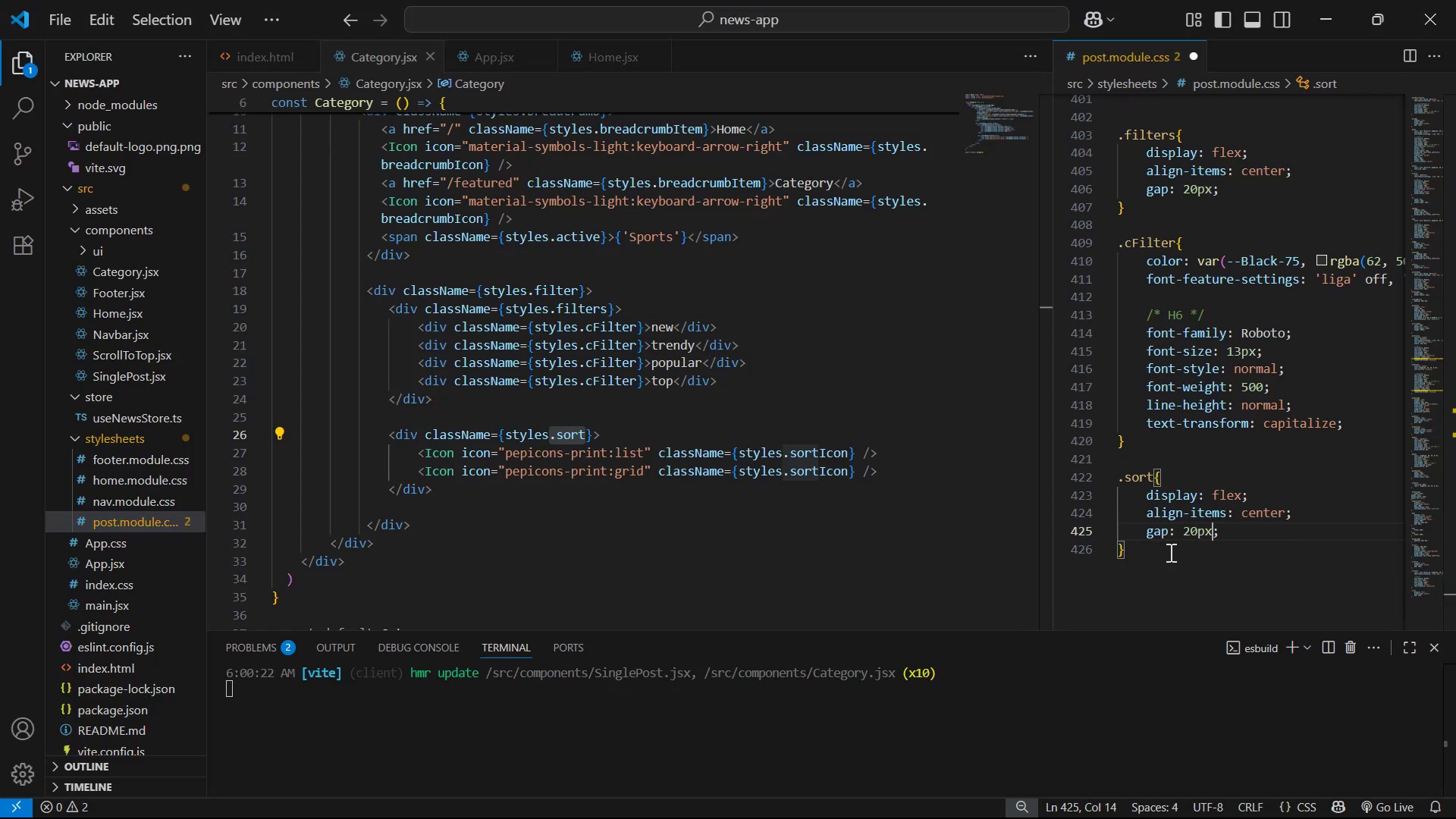 
key(Control+S)
 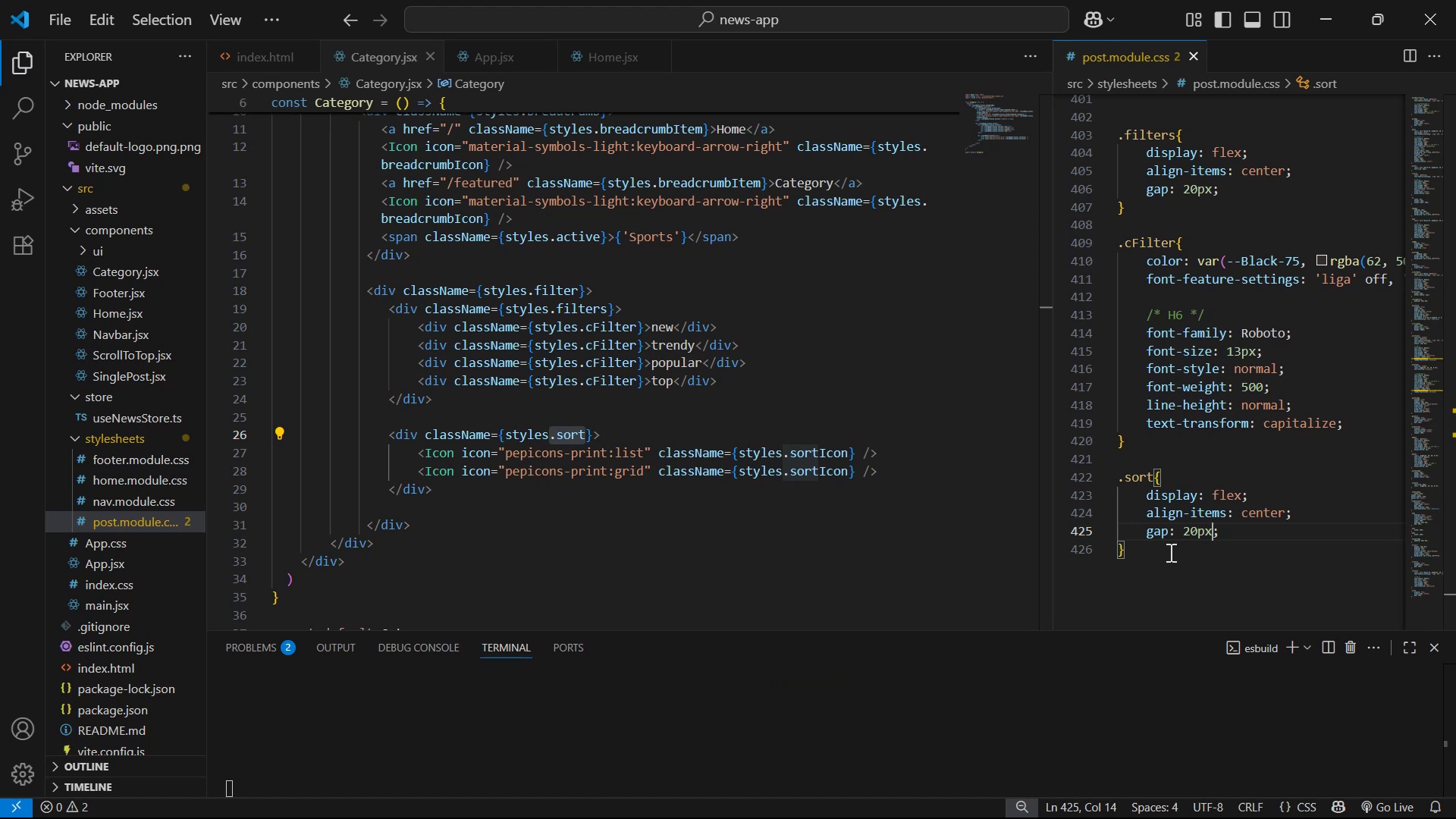 
key(Alt+AltLeft)
 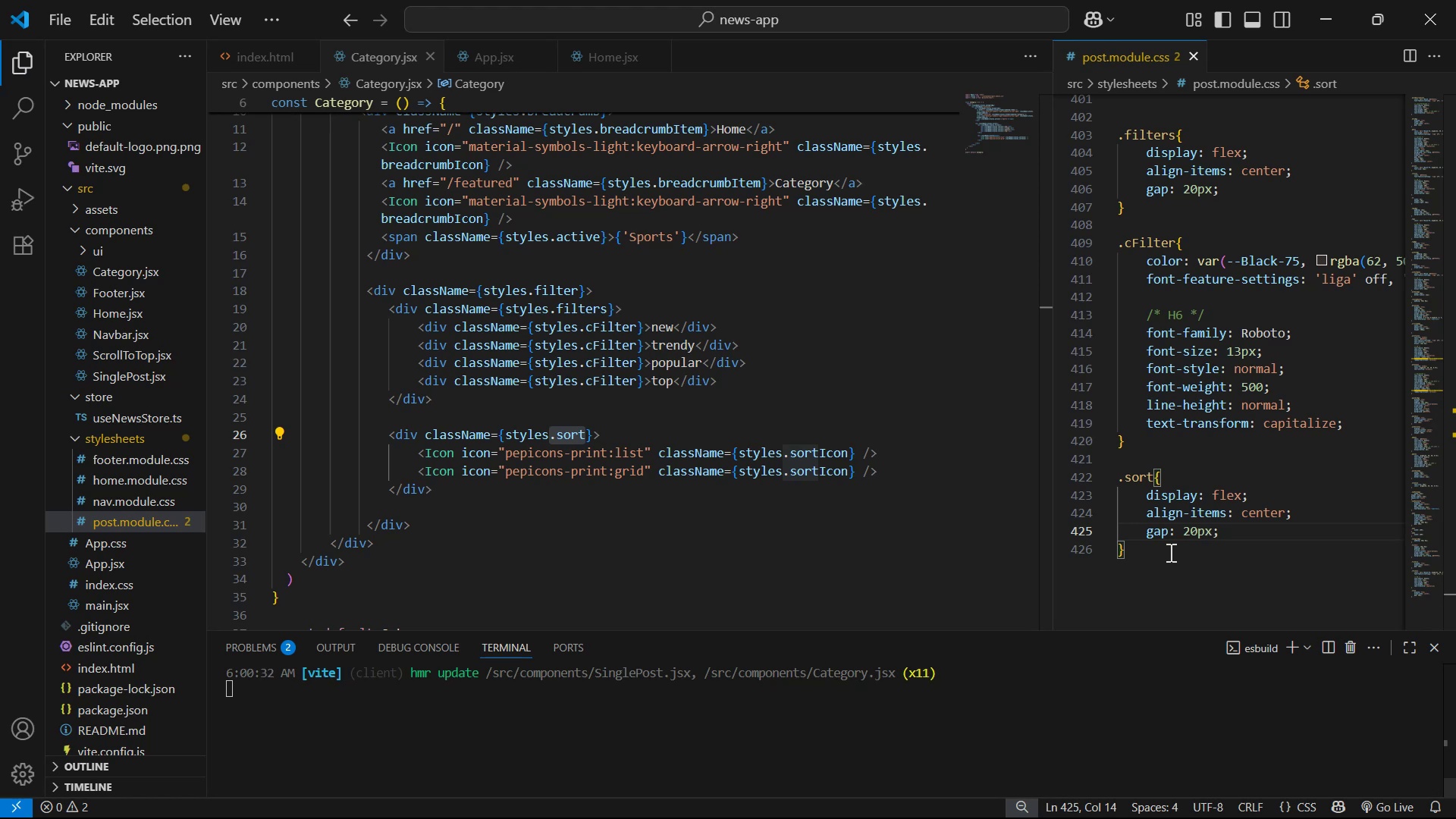 
key(Alt+Tab)
 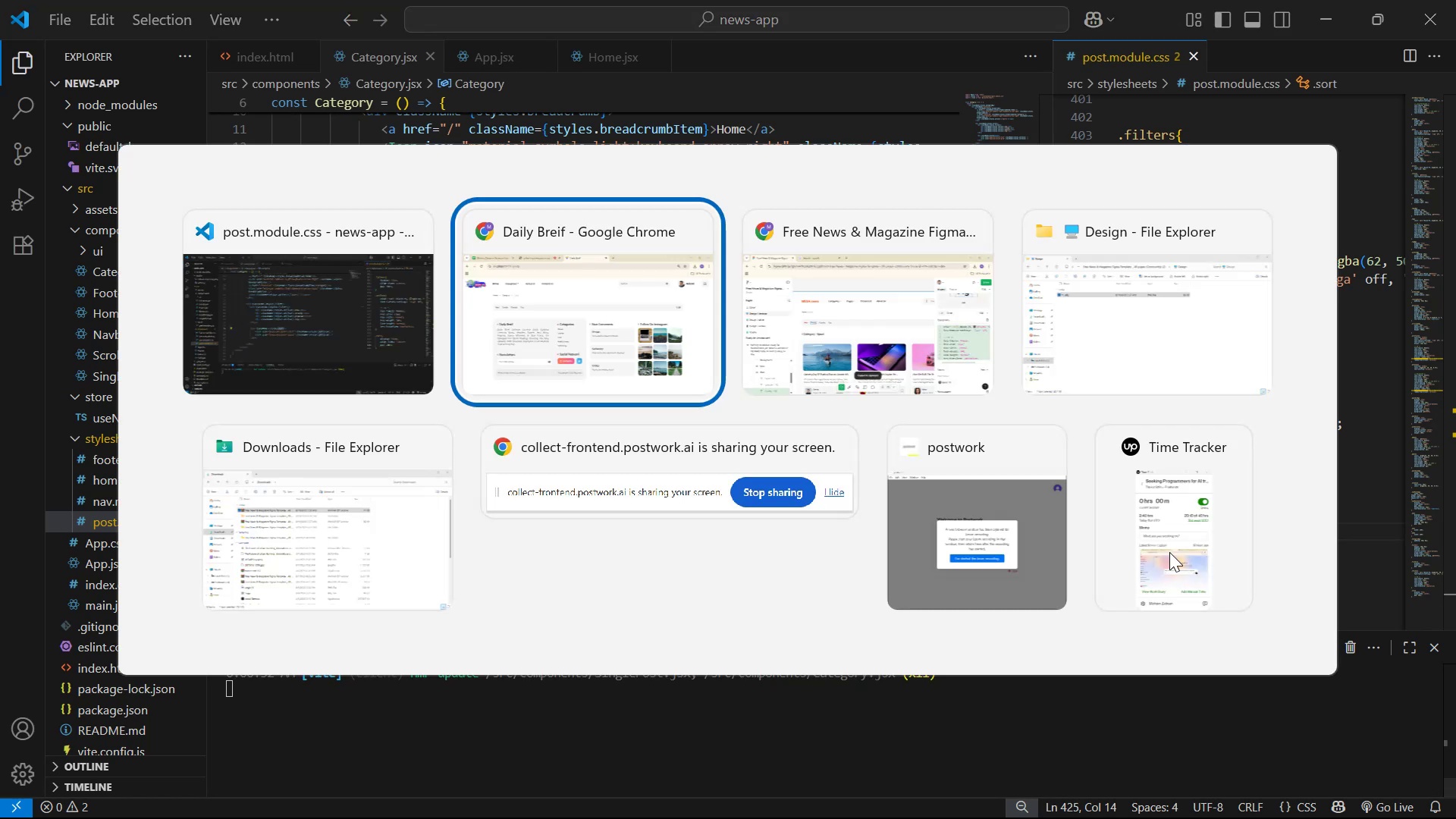 
key(Enter)
 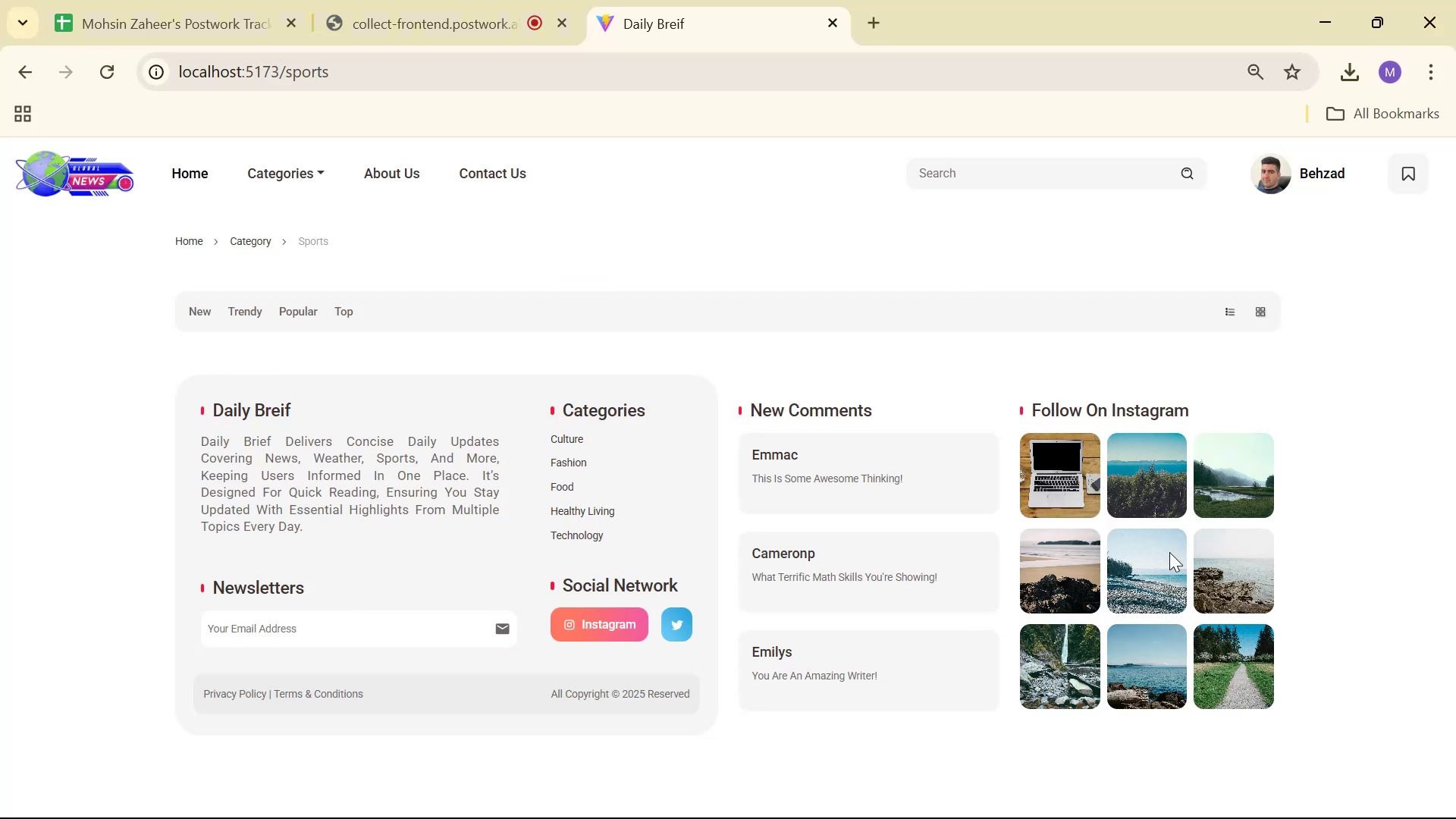 
key(Alt+AltLeft)
 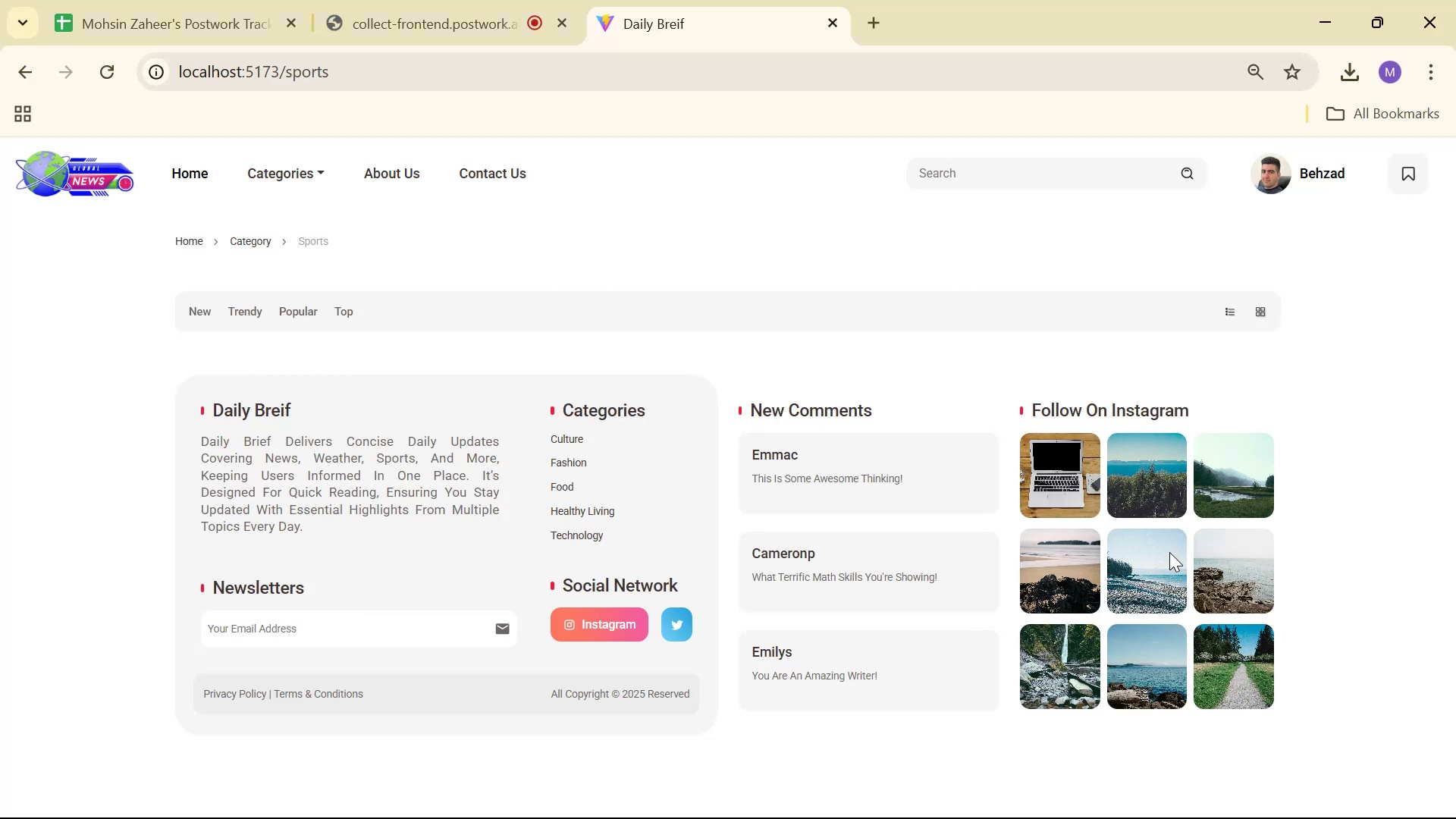 
key(Alt+Tab)
 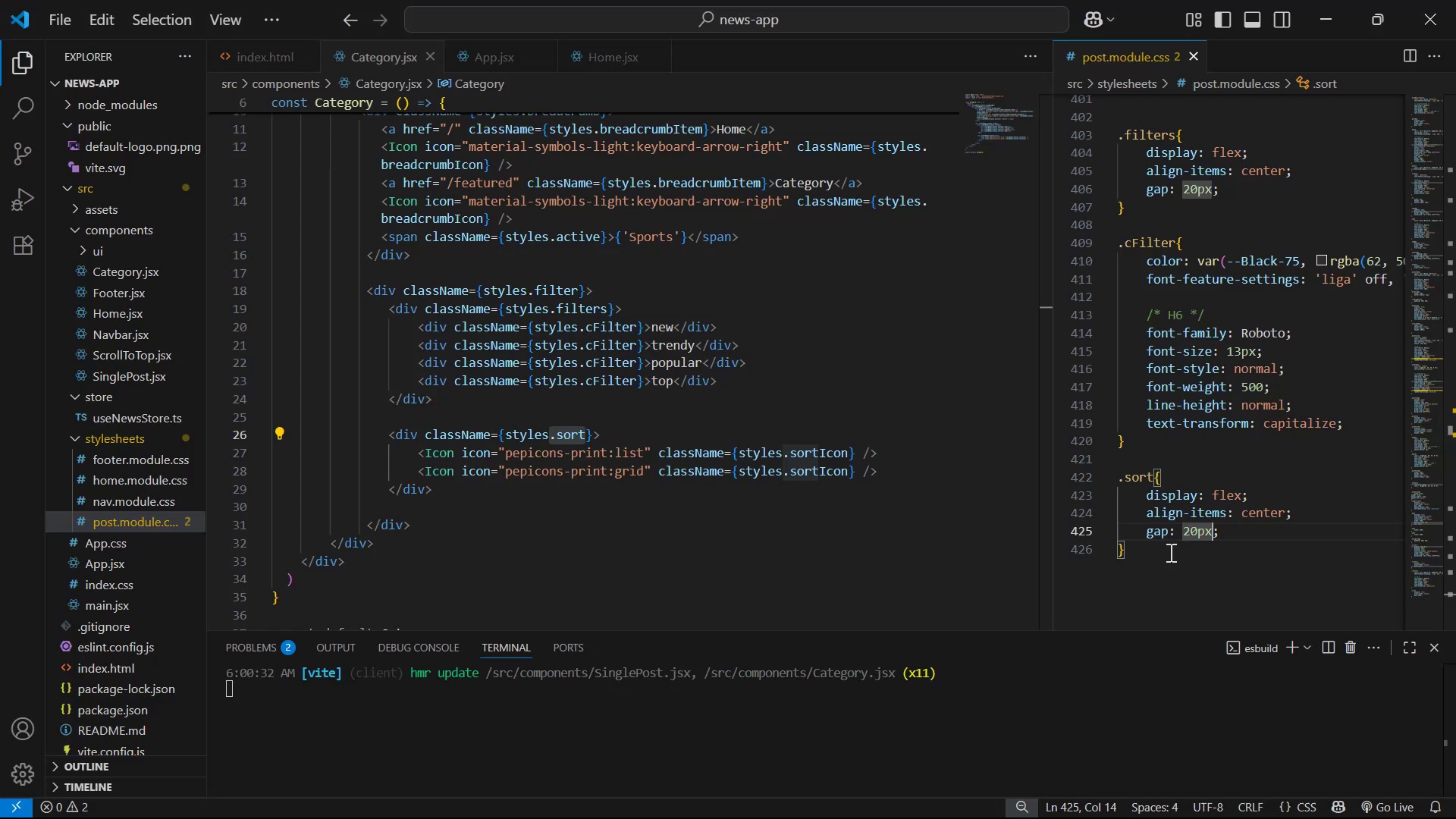 
key(ArrowLeft)
 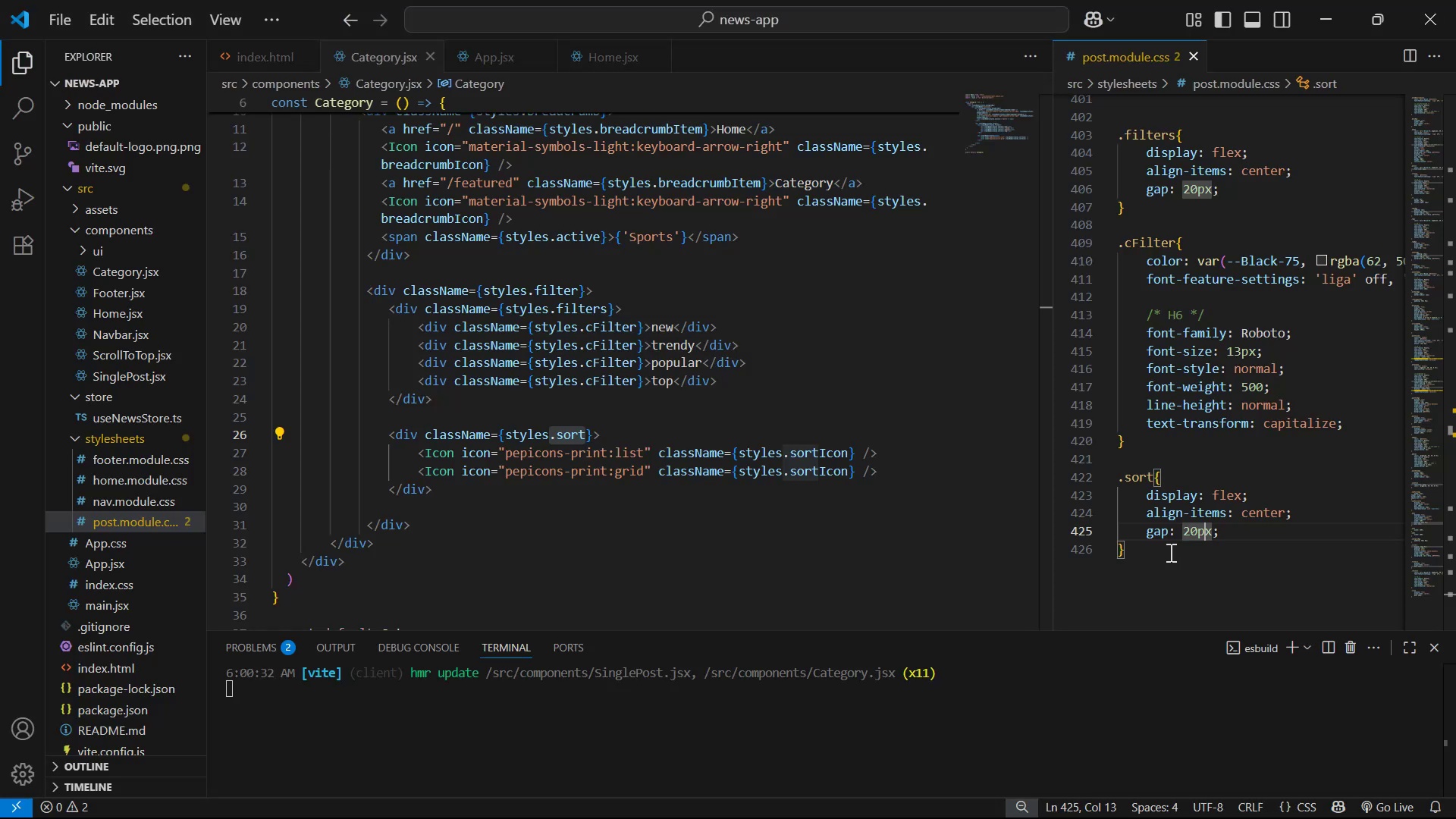 
key(ArrowLeft)
 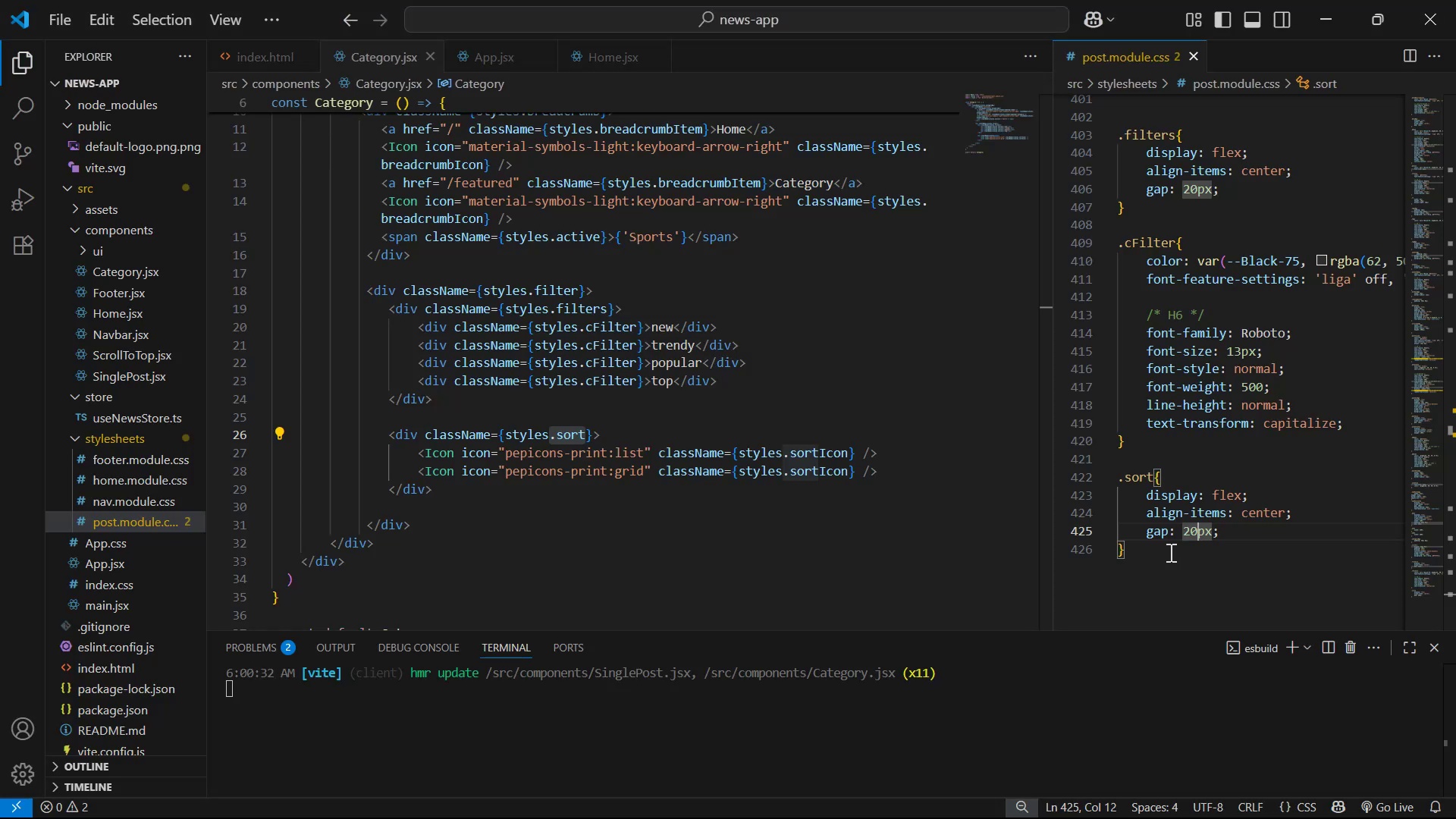 
key(ArrowLeft)
 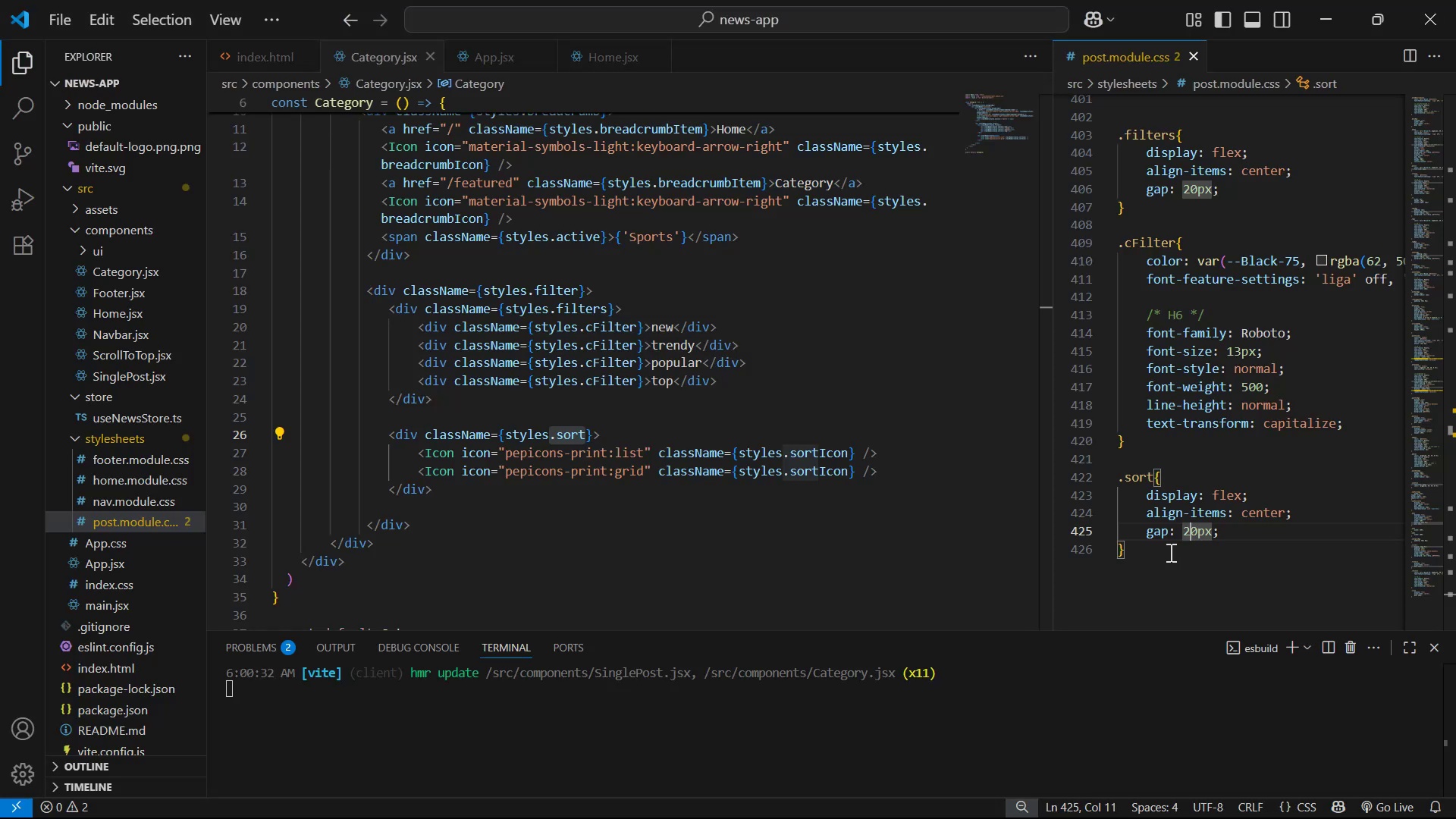 
key(ArrowRight)
 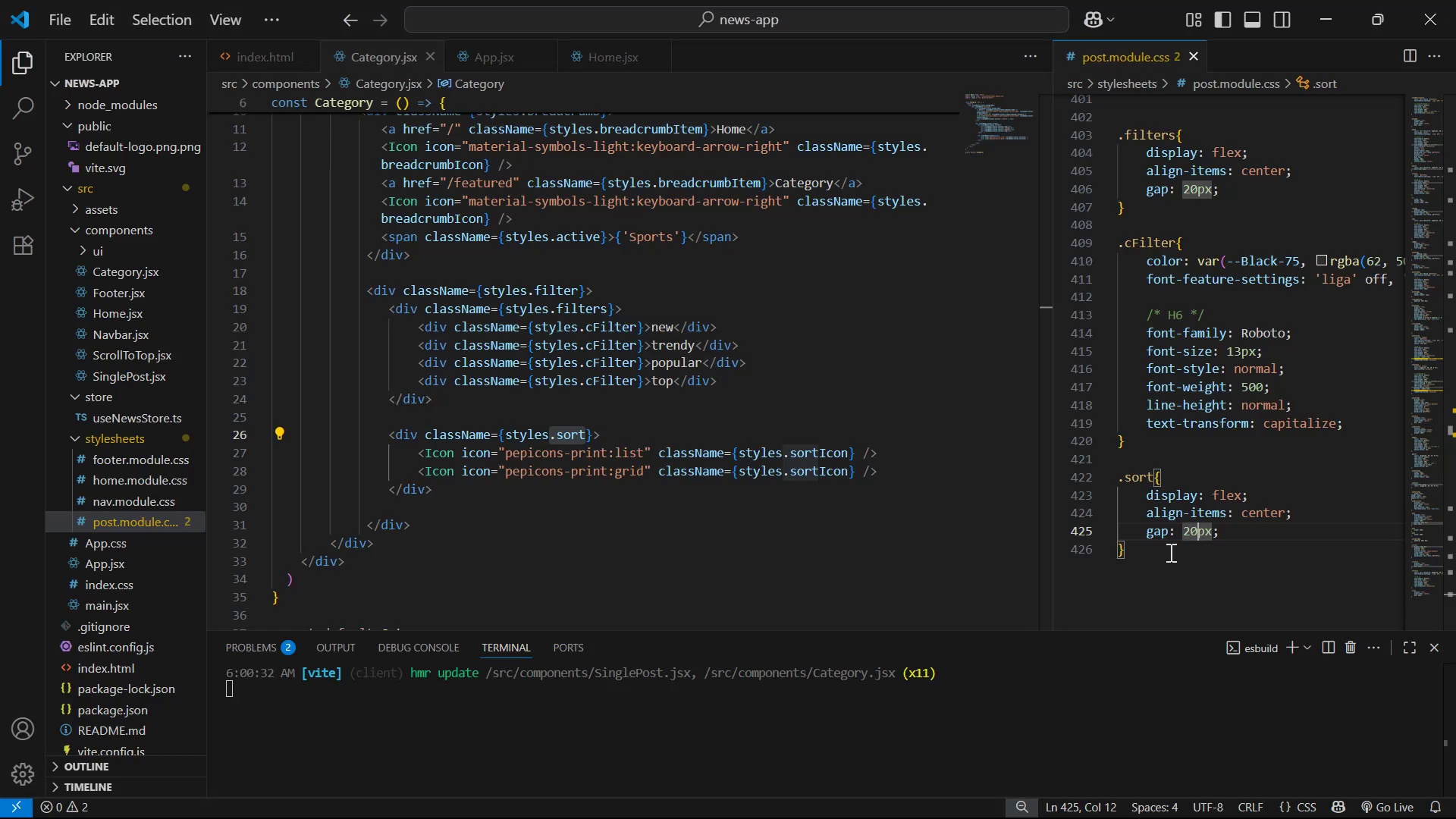 
key(Backspace)
key(Backspace)
type(15)
 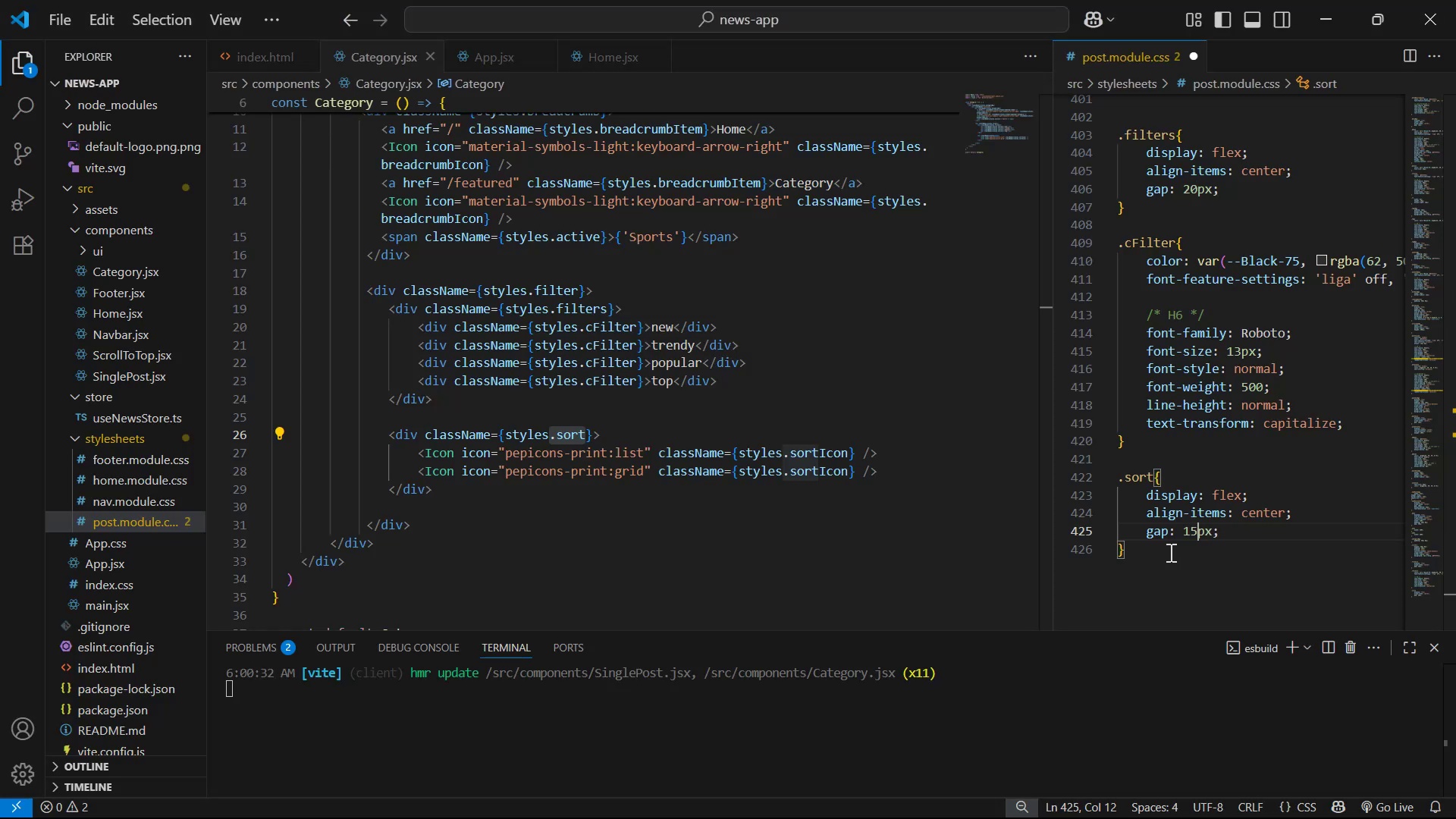 
key(Control+S)
 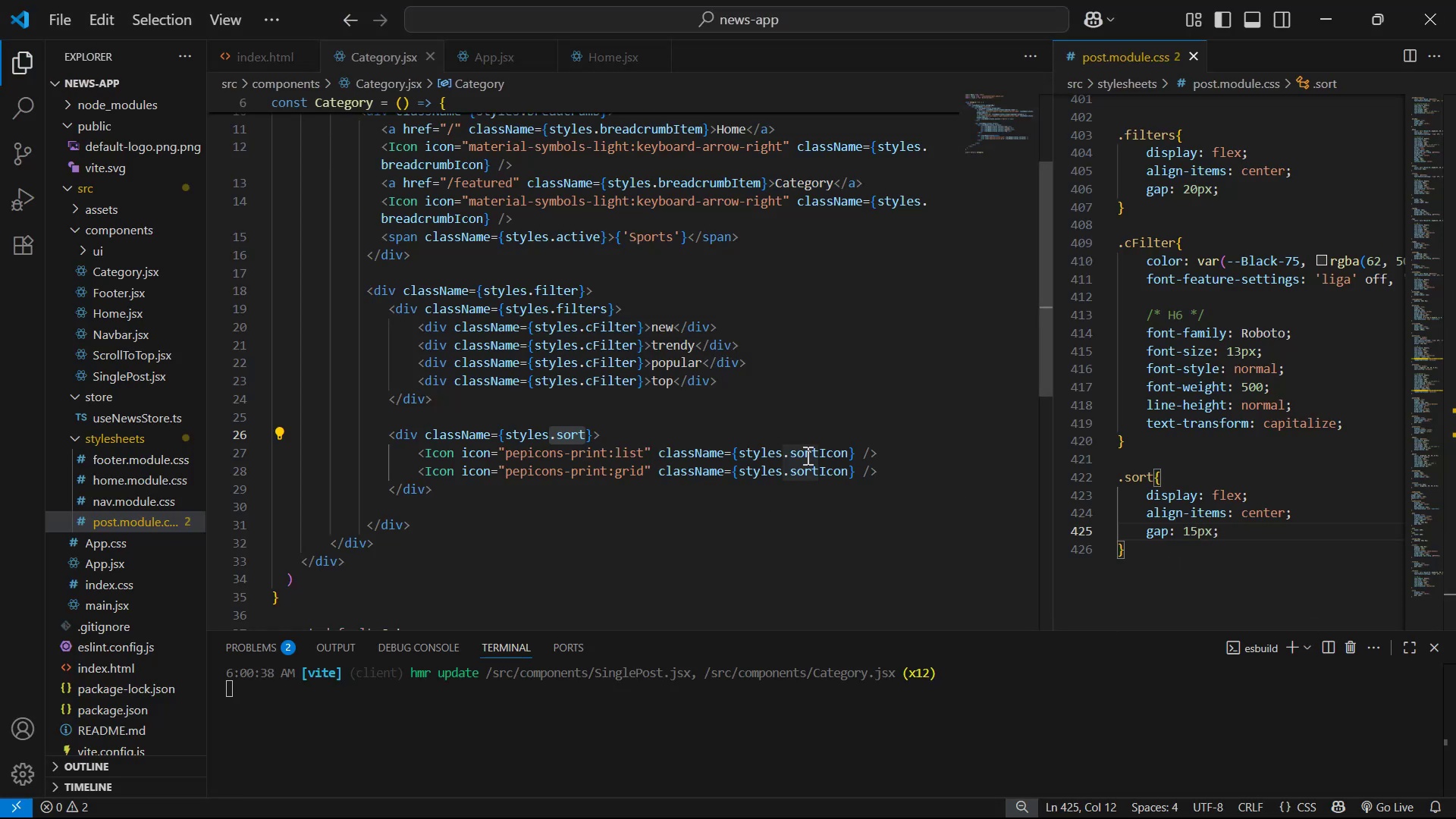 
left_click([789, 452])
 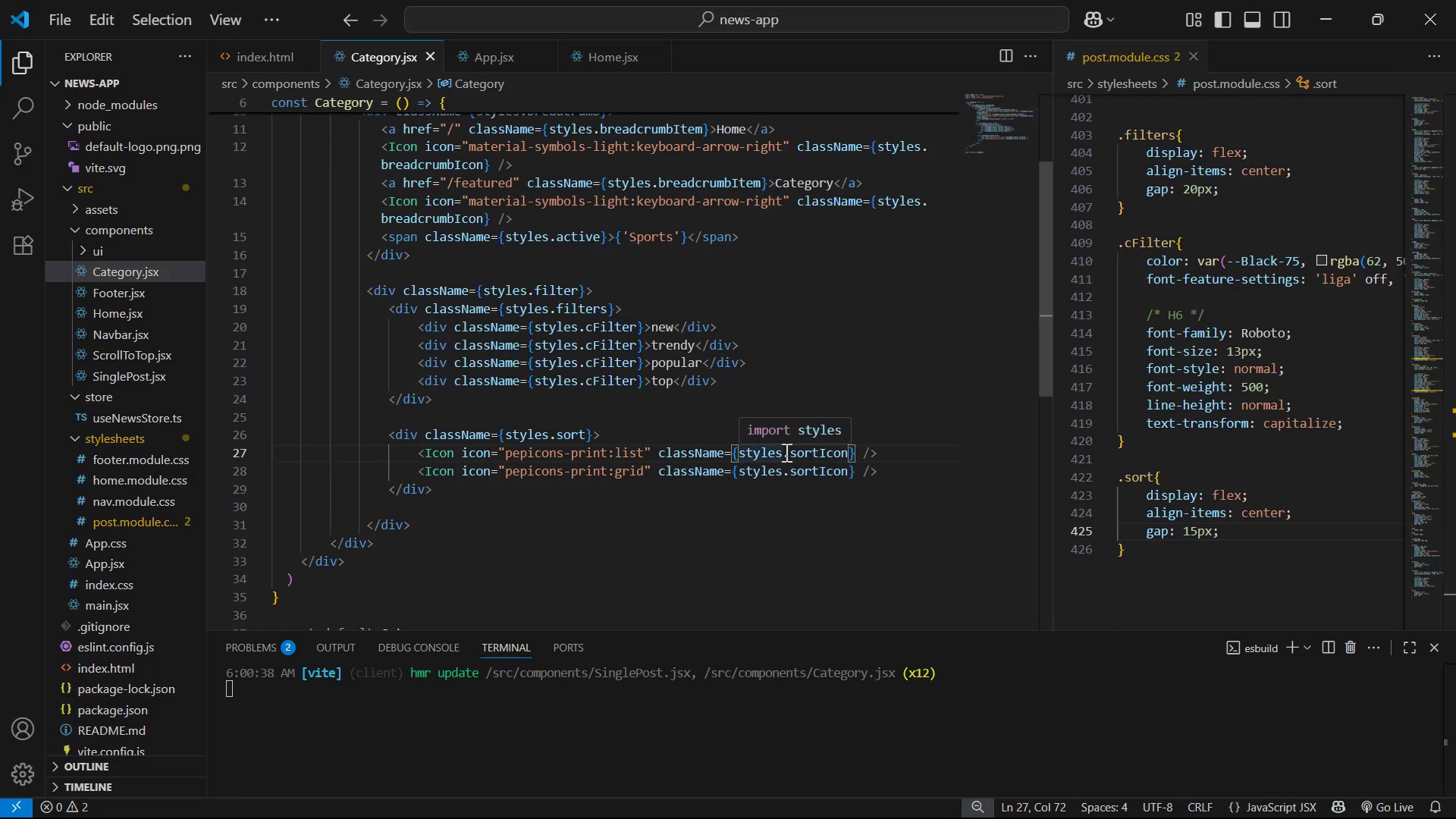 
left_click_drag(start_coordinate=[781, 452], to_coordinate=[847, 453])
 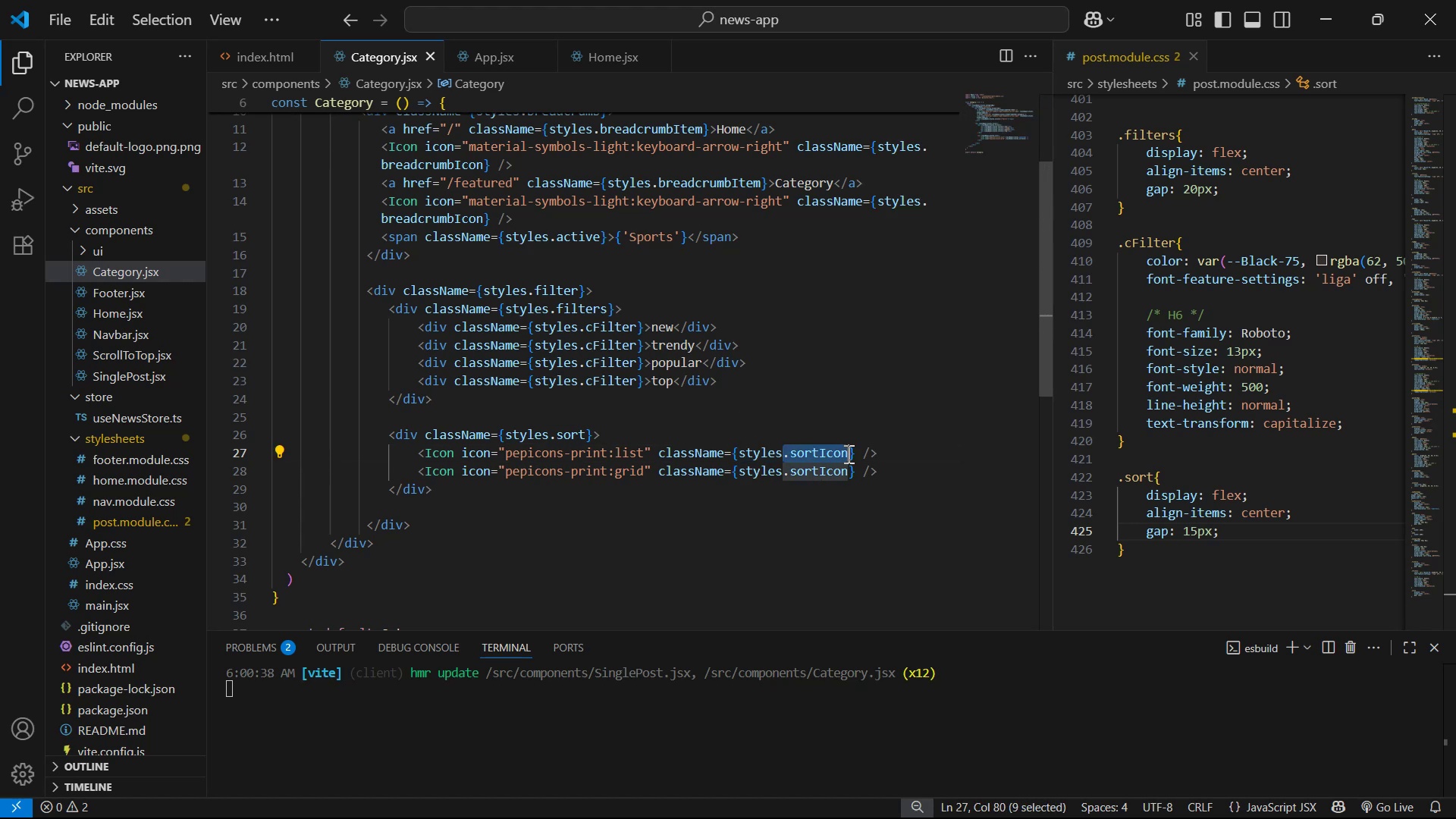 
key(Control+C)
 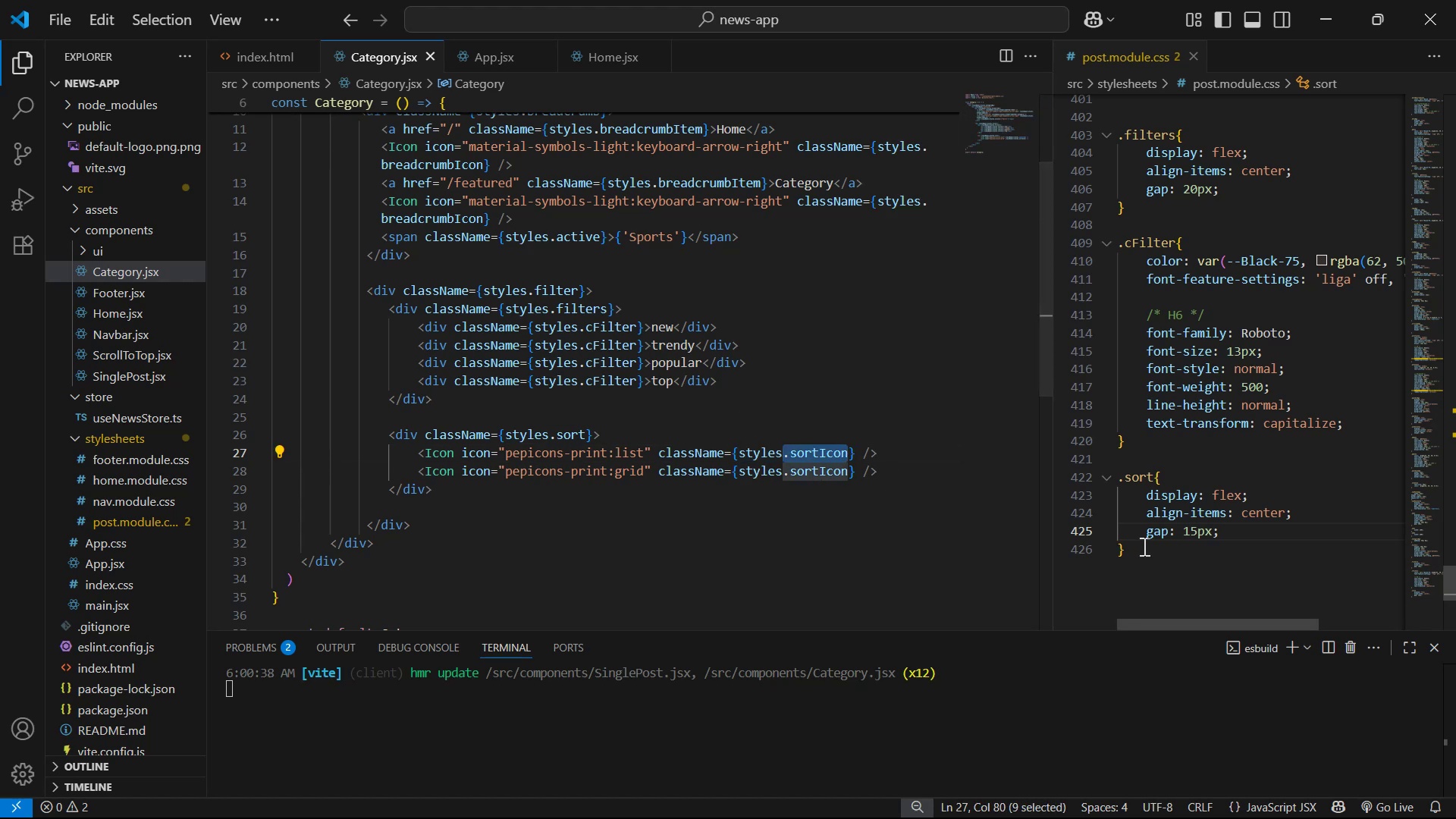 
left_click([1163, 549])
 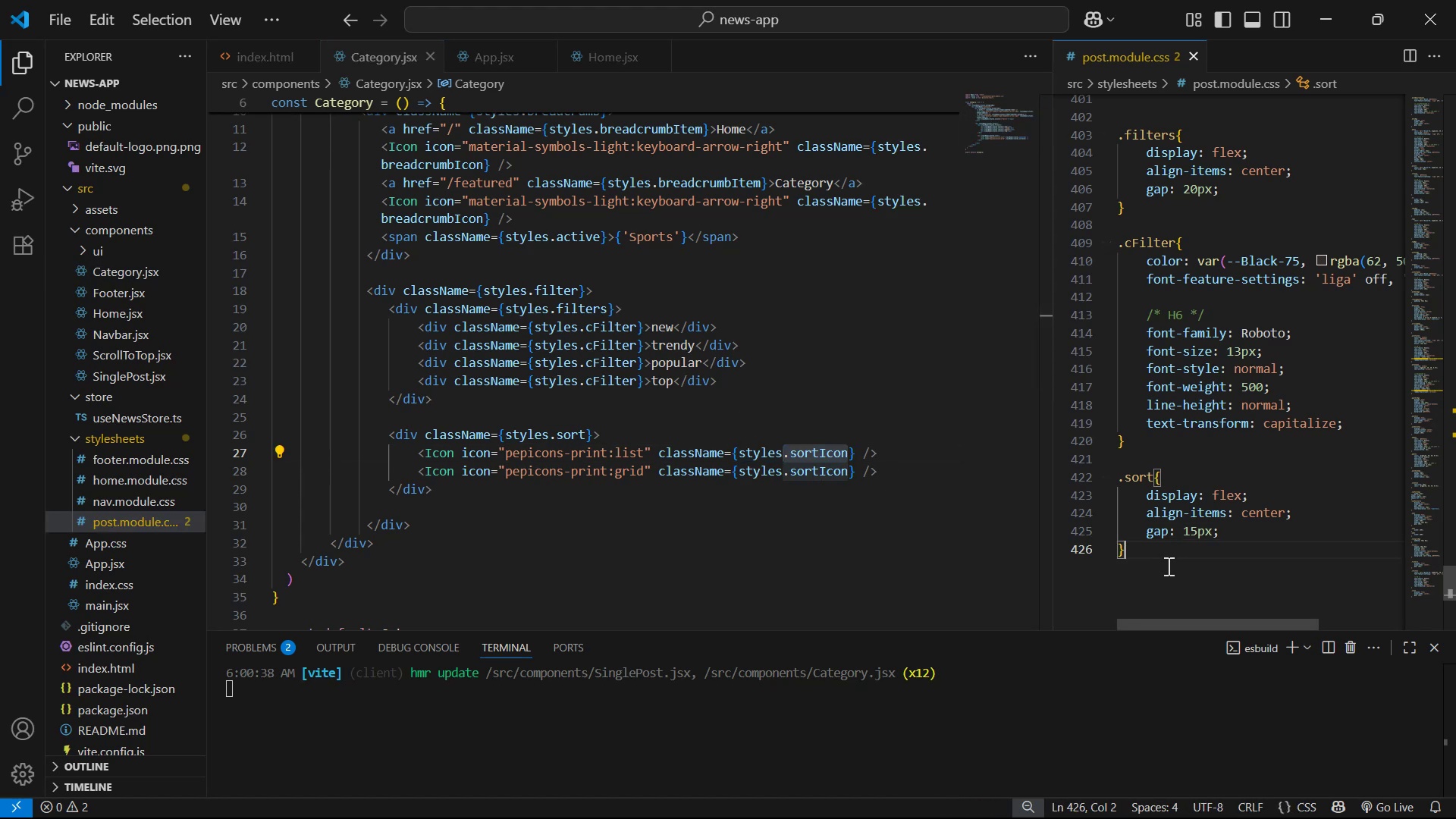 
key(Enter)
 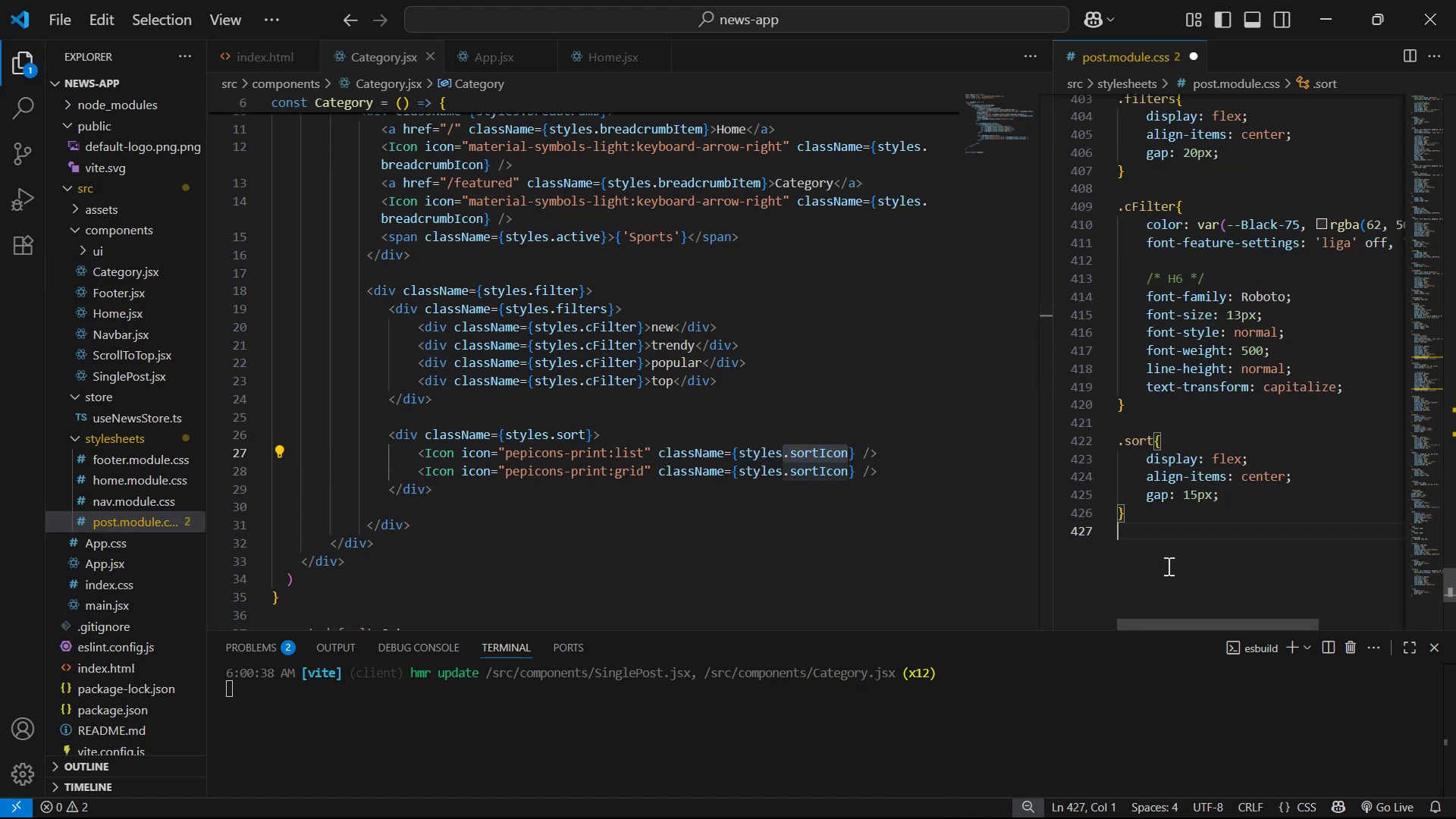 
key(Enter)
 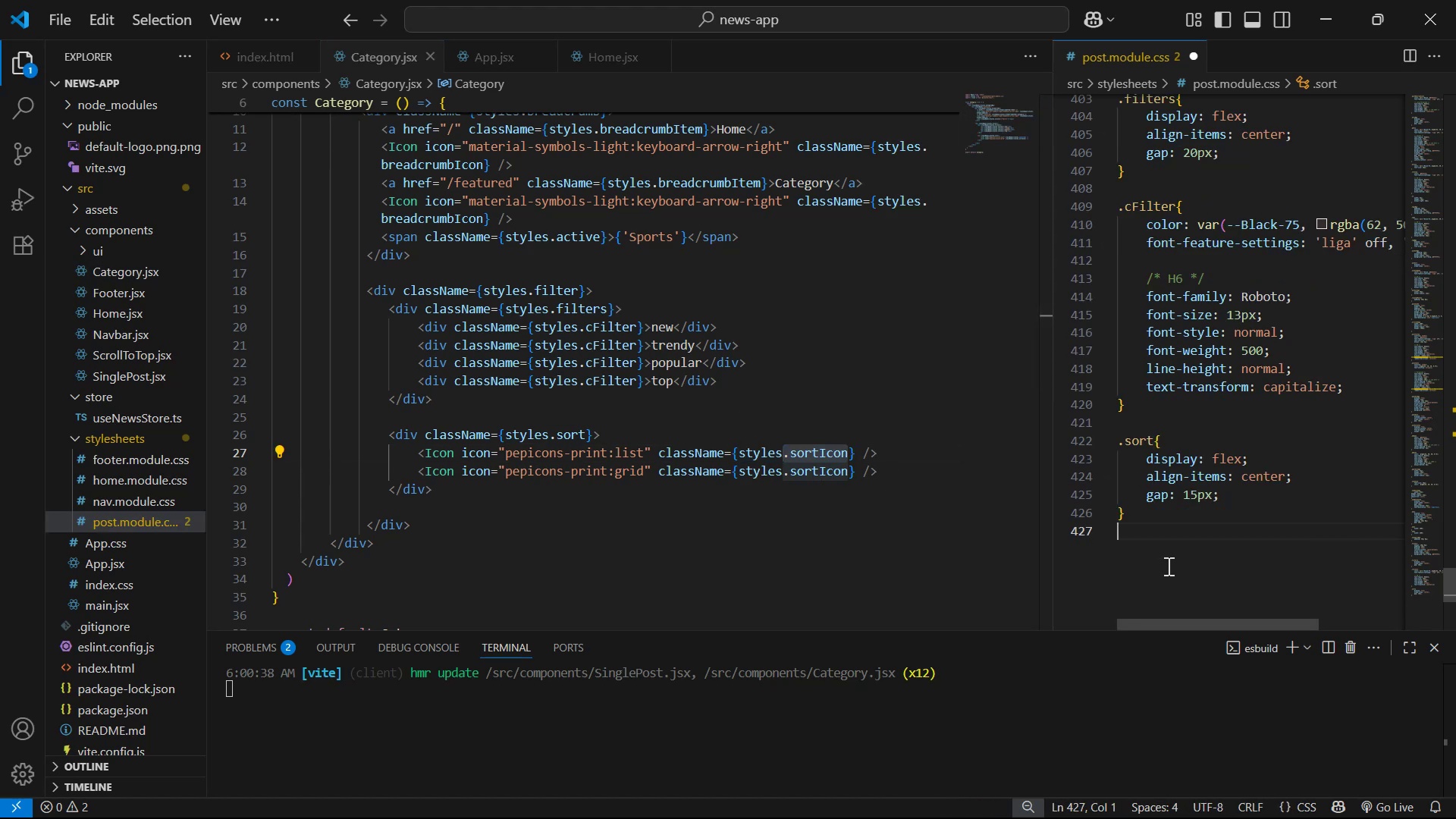 
key(Control+ControlLeft)
 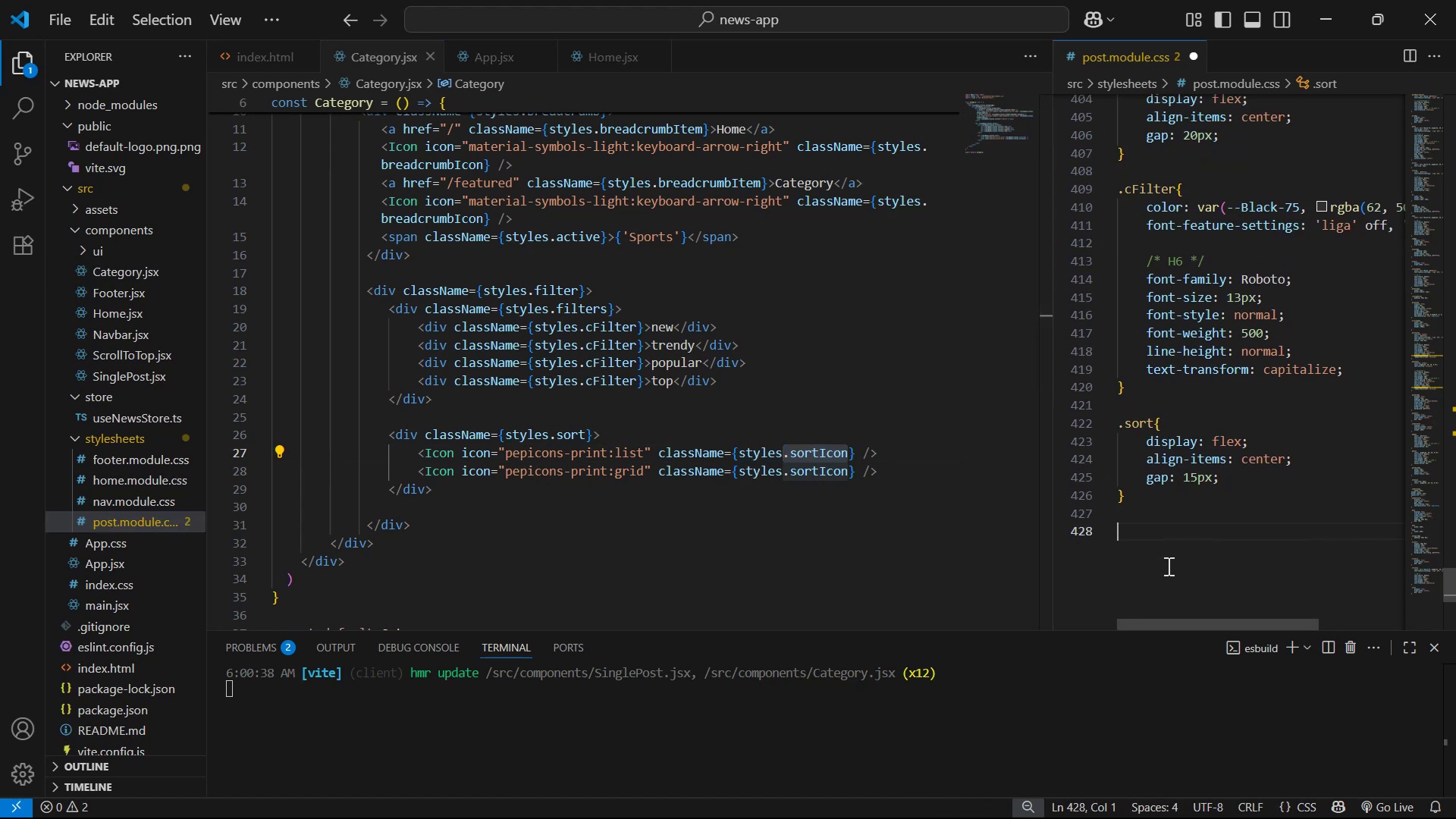 
key(Control+V)
 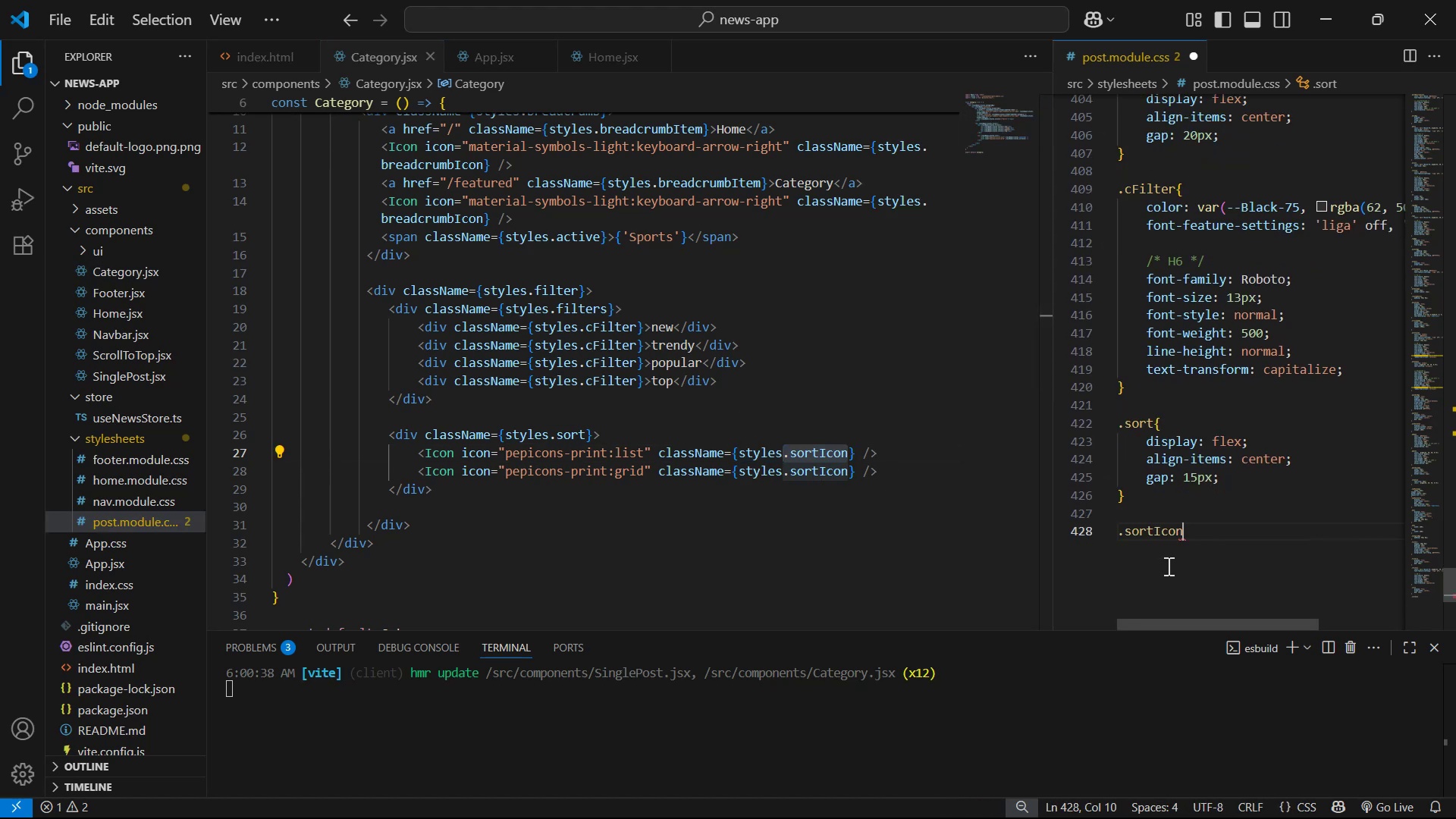 
key(Shift+ShiftLeft)
 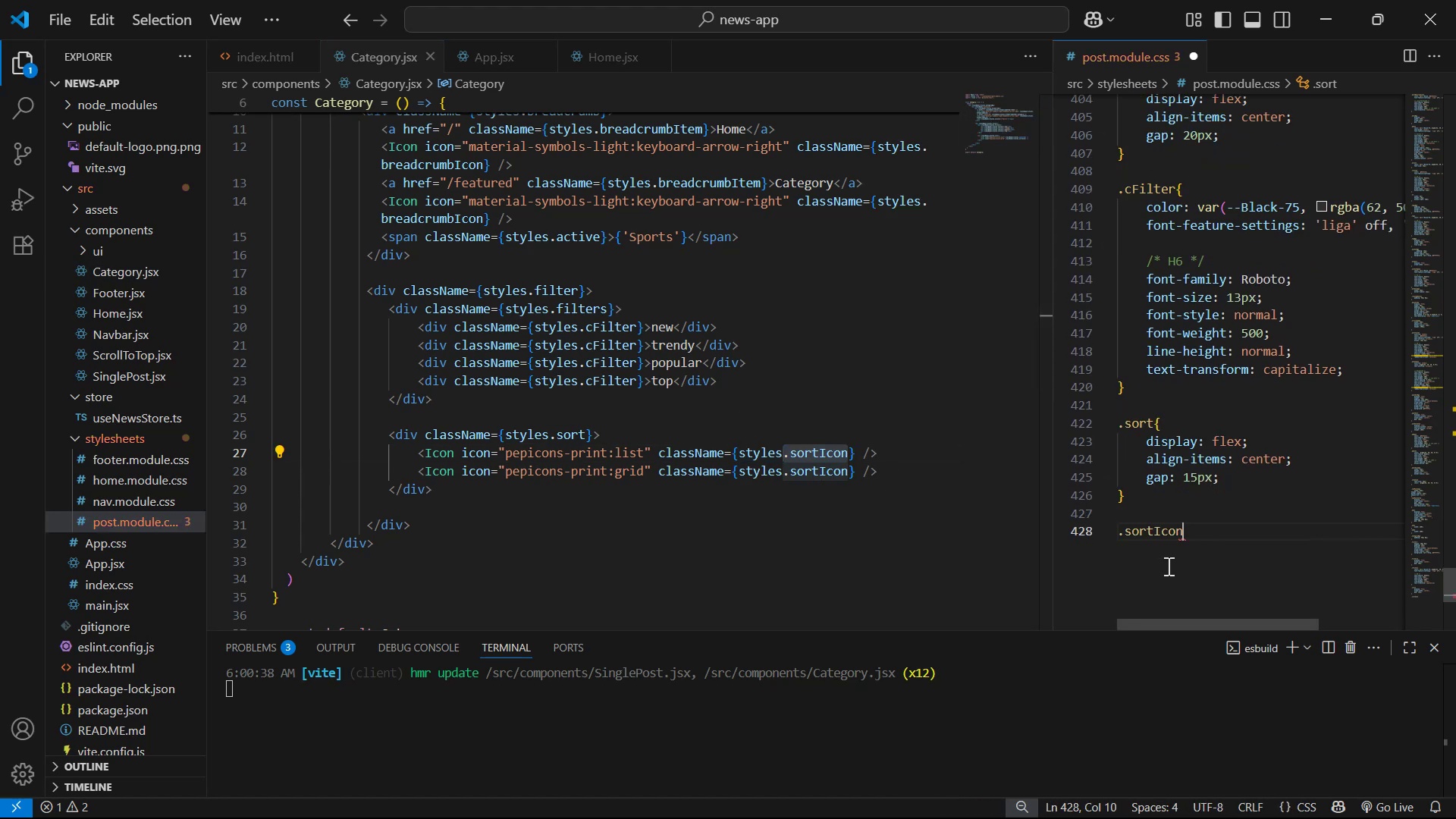 
key(Shift+BracketLeft)
 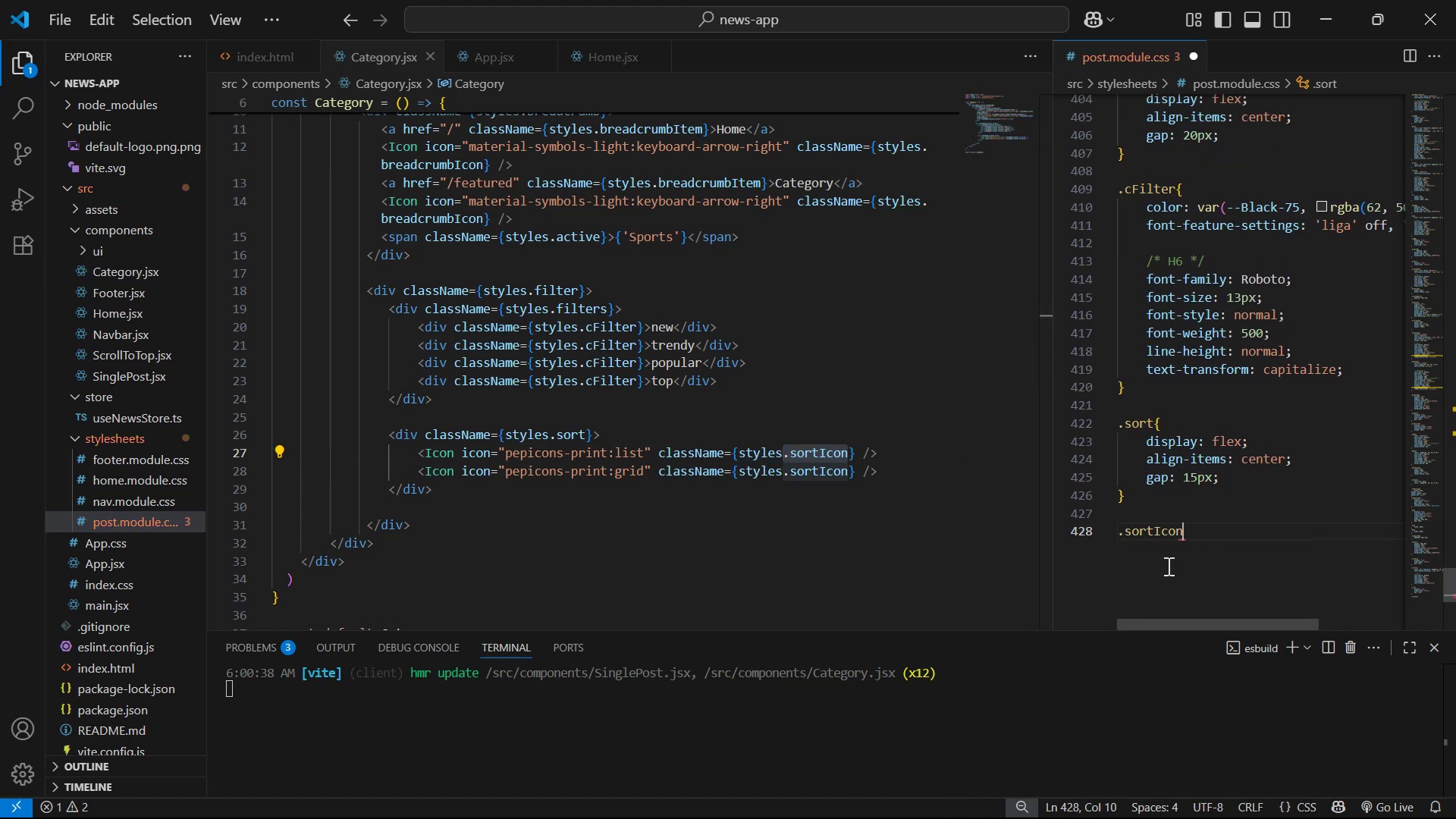 
key(Shift+Enter)
 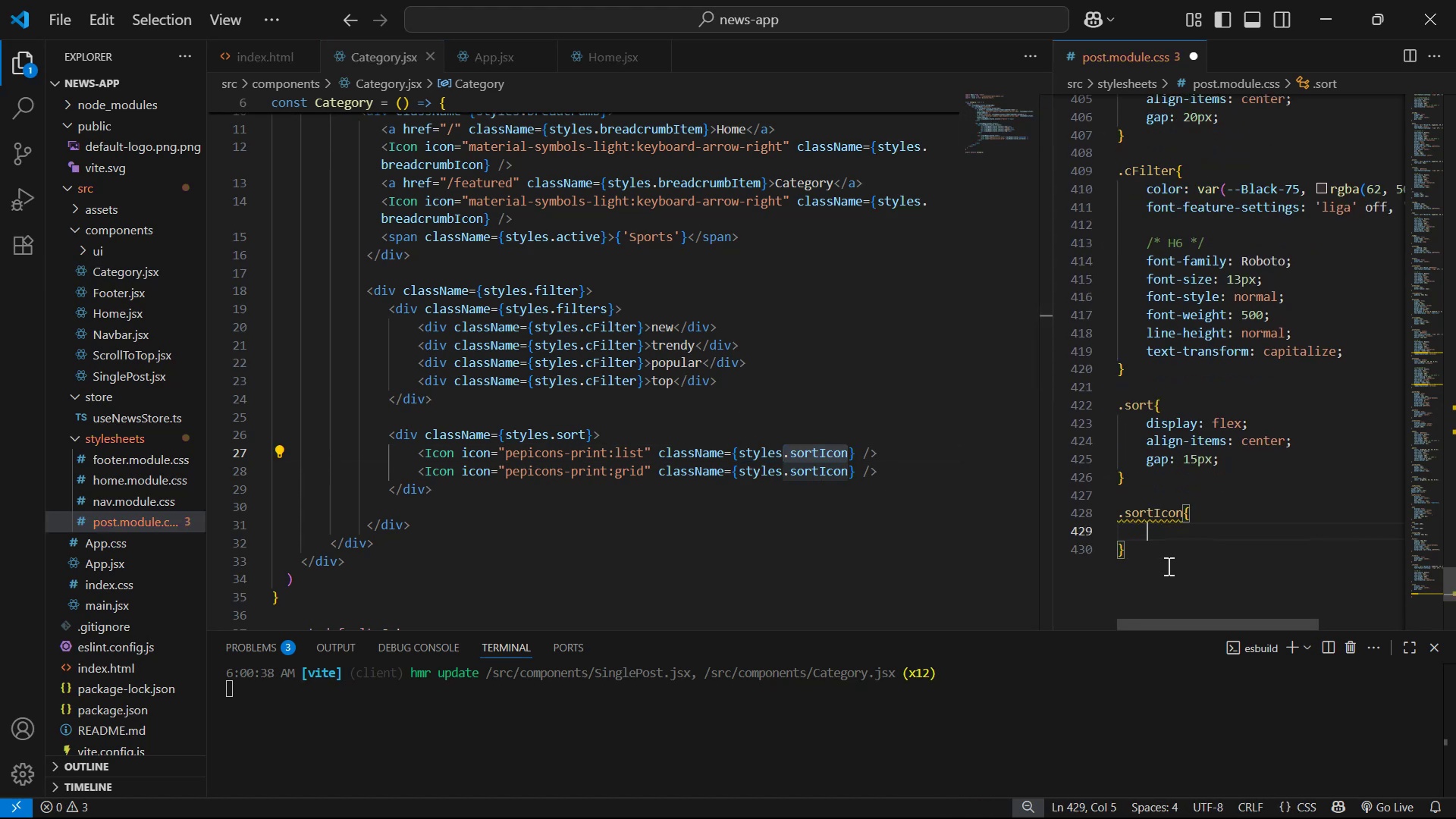 
key(Alt+Tab)
 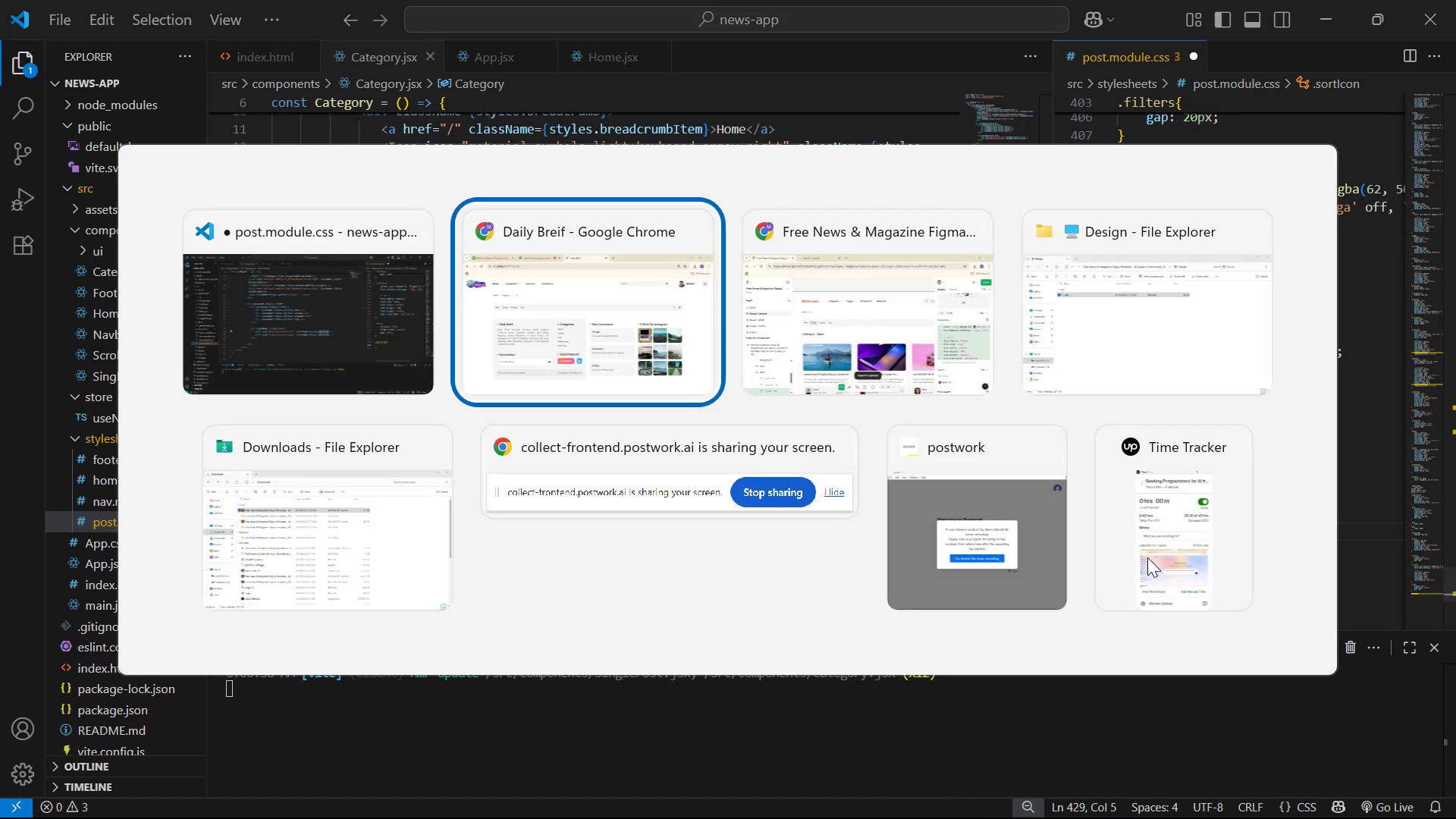 
key(Alt+Tab)
 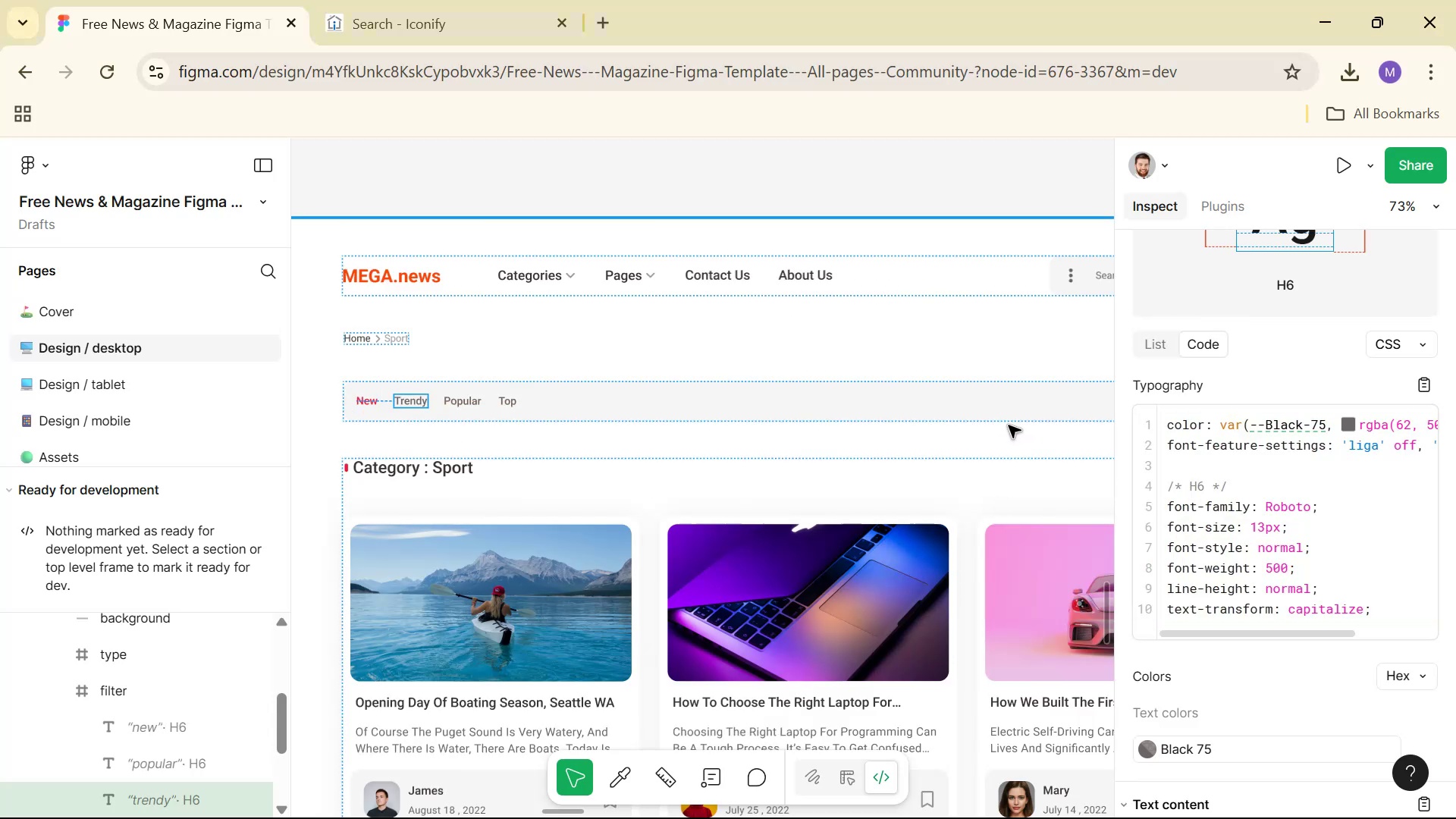 
hold_key(key=Space, duration=1.23)
 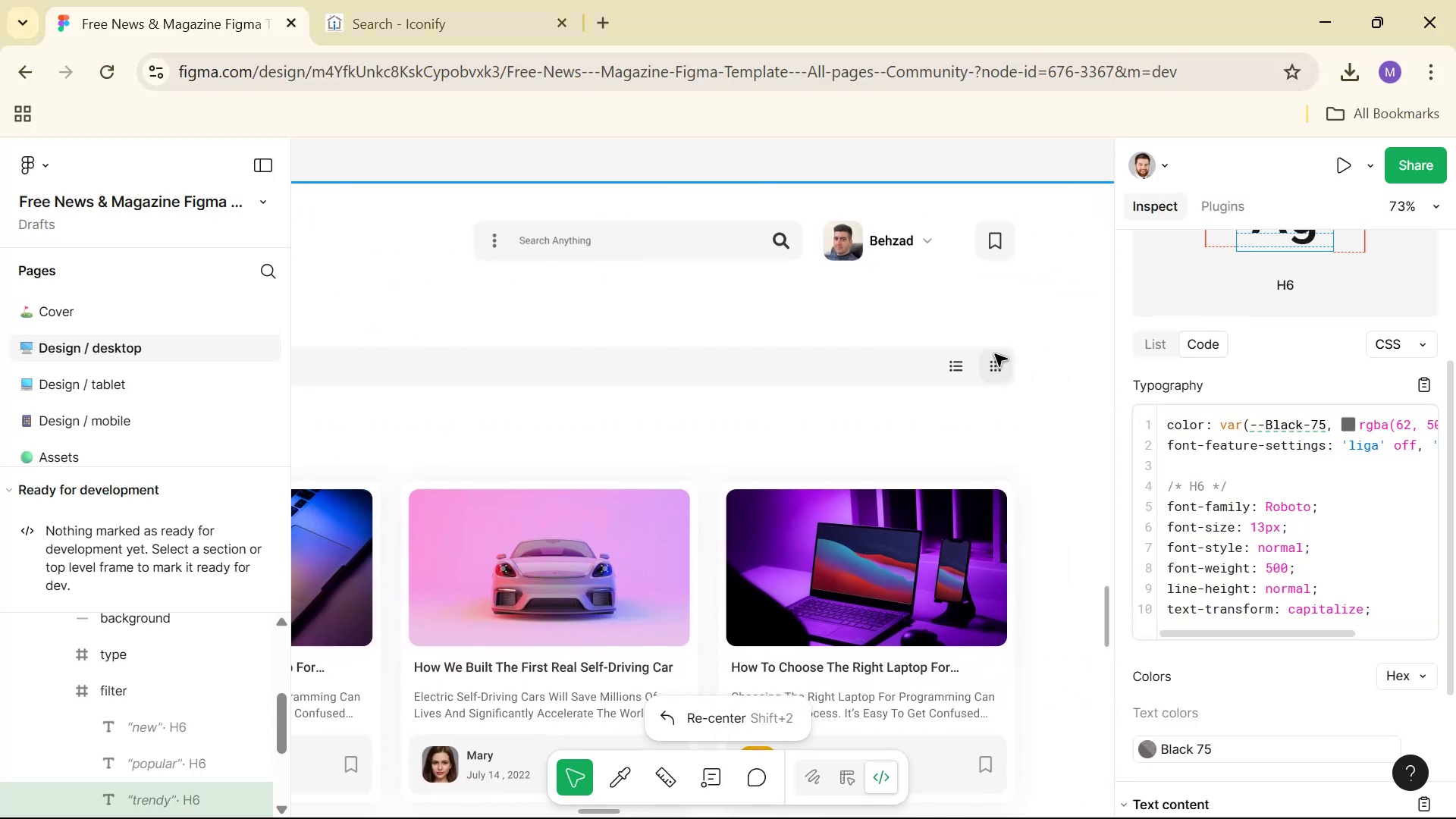 
left_click_drag(start_coordinate=[1003, 425], to_coordinate=[557, 413])
 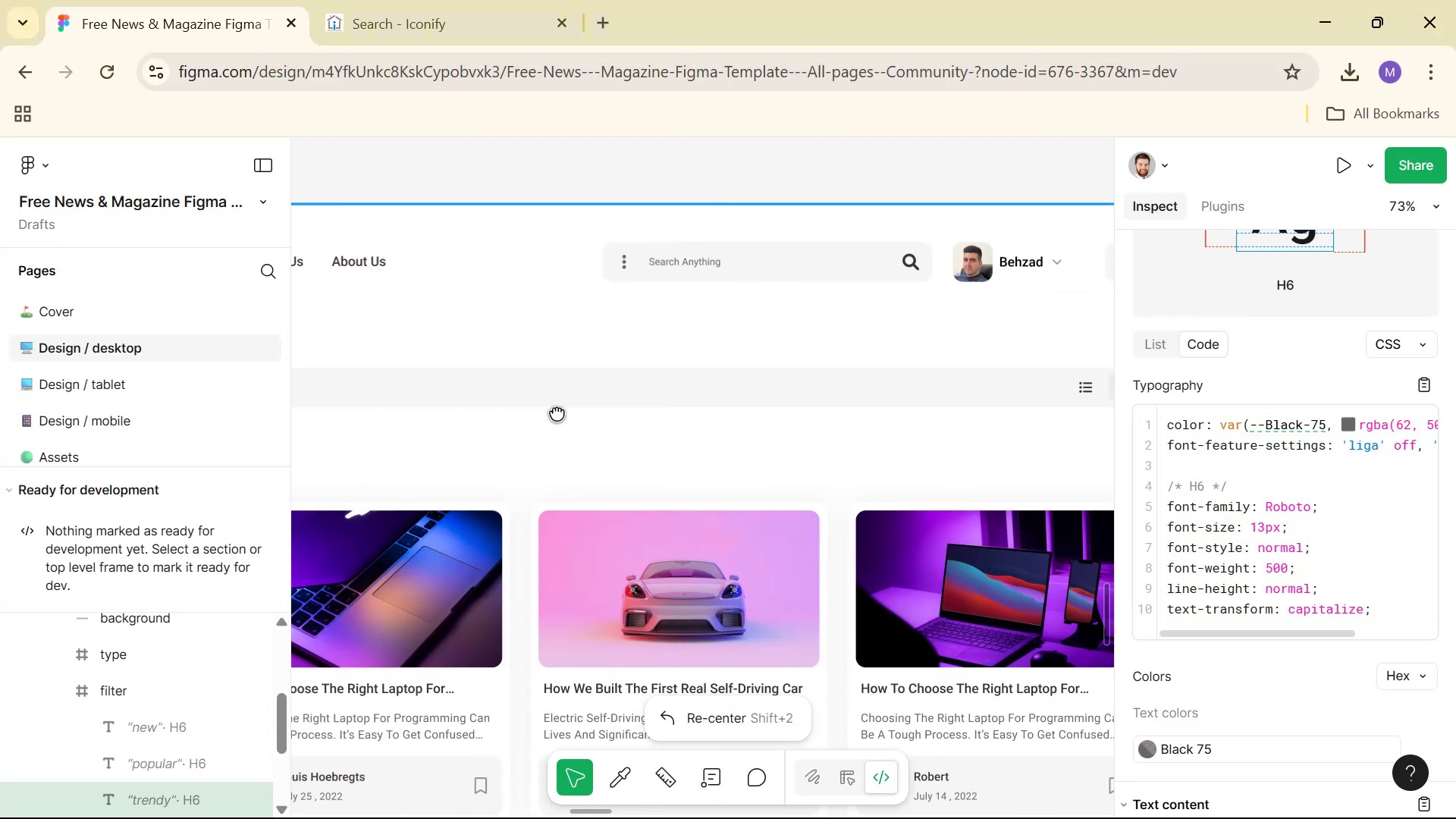 
left_click_drag(start_coordinate=[522, 407], to_coordinate=[391, 386])
 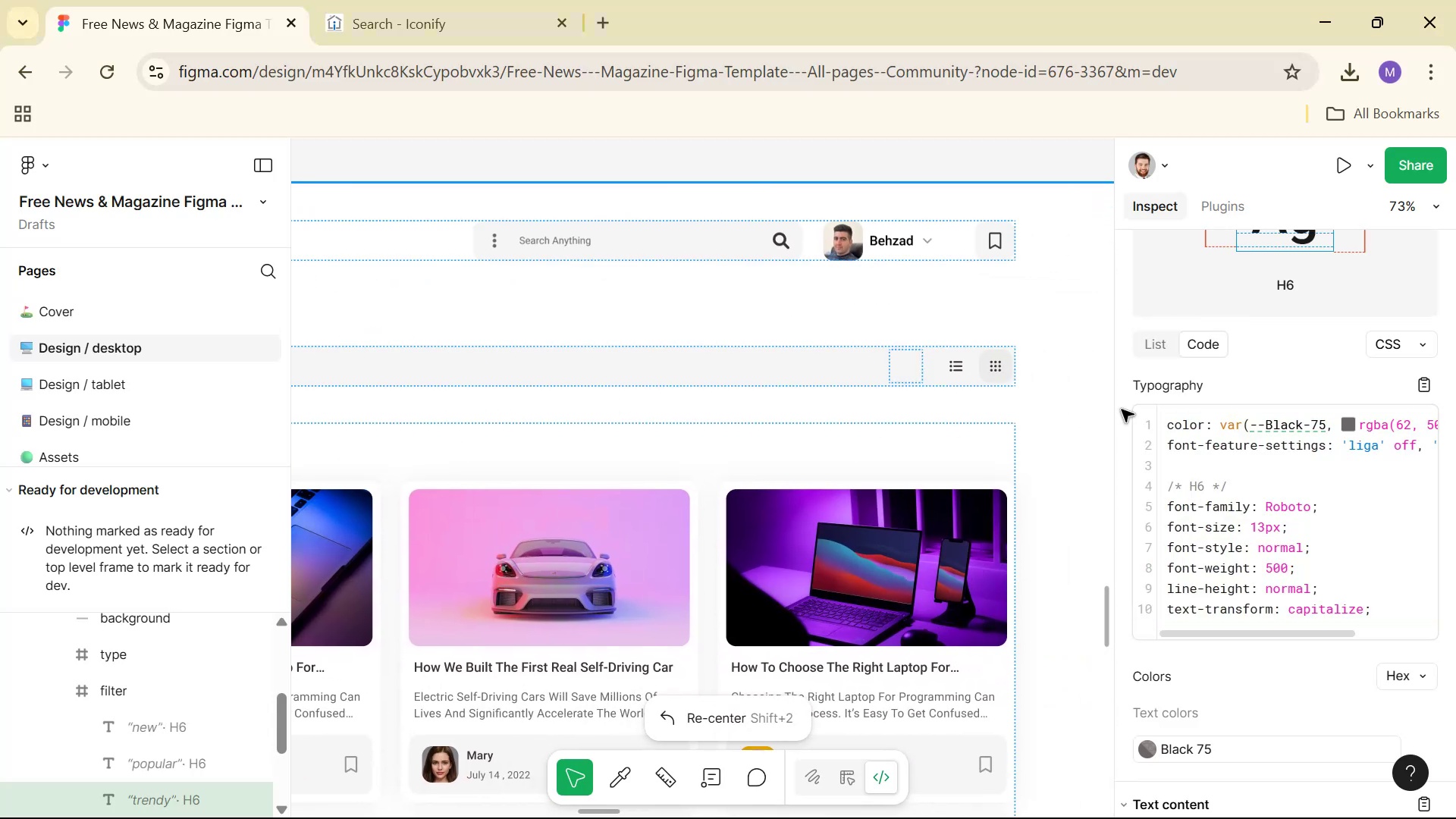 
hold_key(key=ControlLeft, duration=1.19)
left_click([959, 373])
 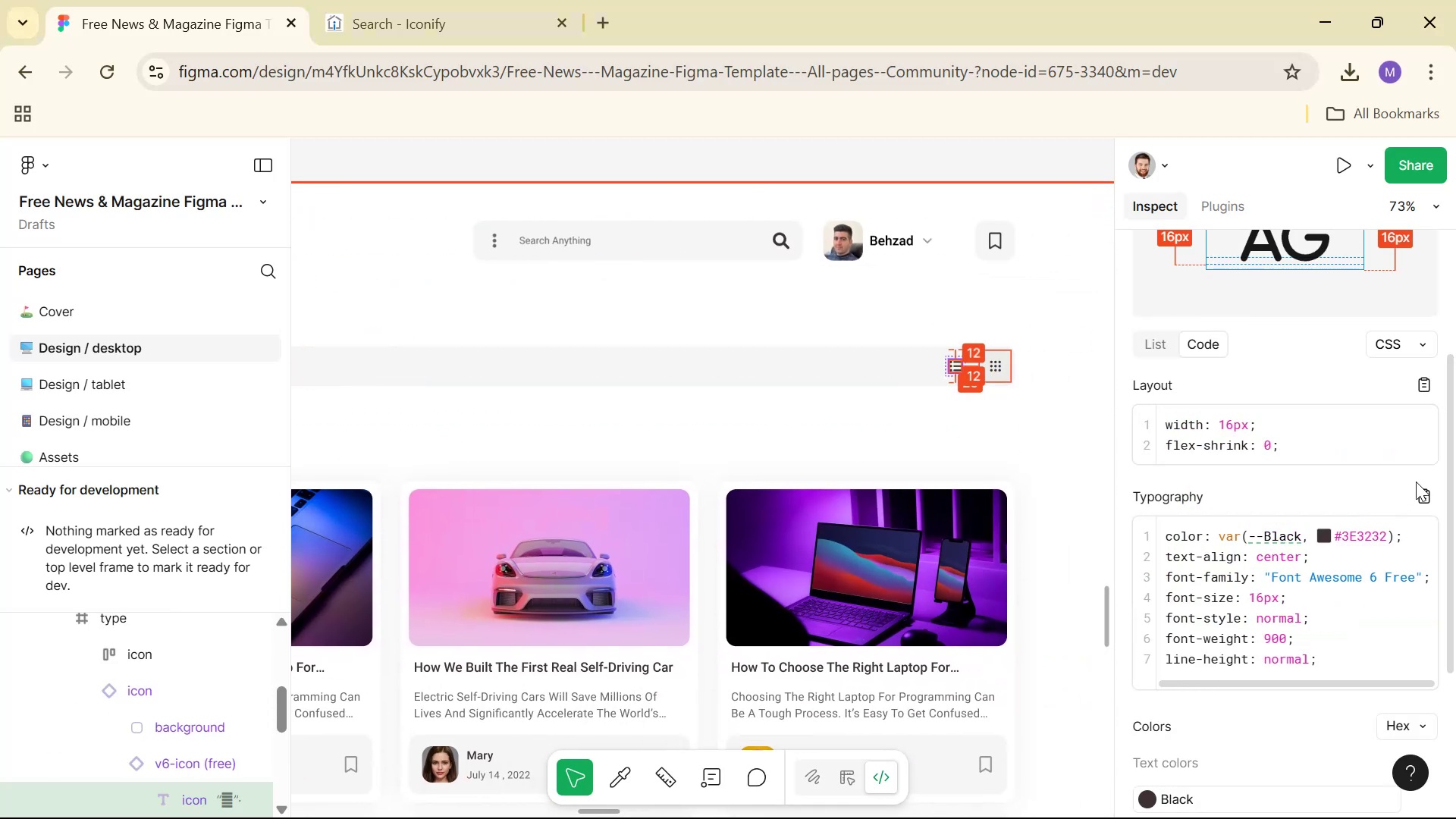 
left_click([1425, 487])
 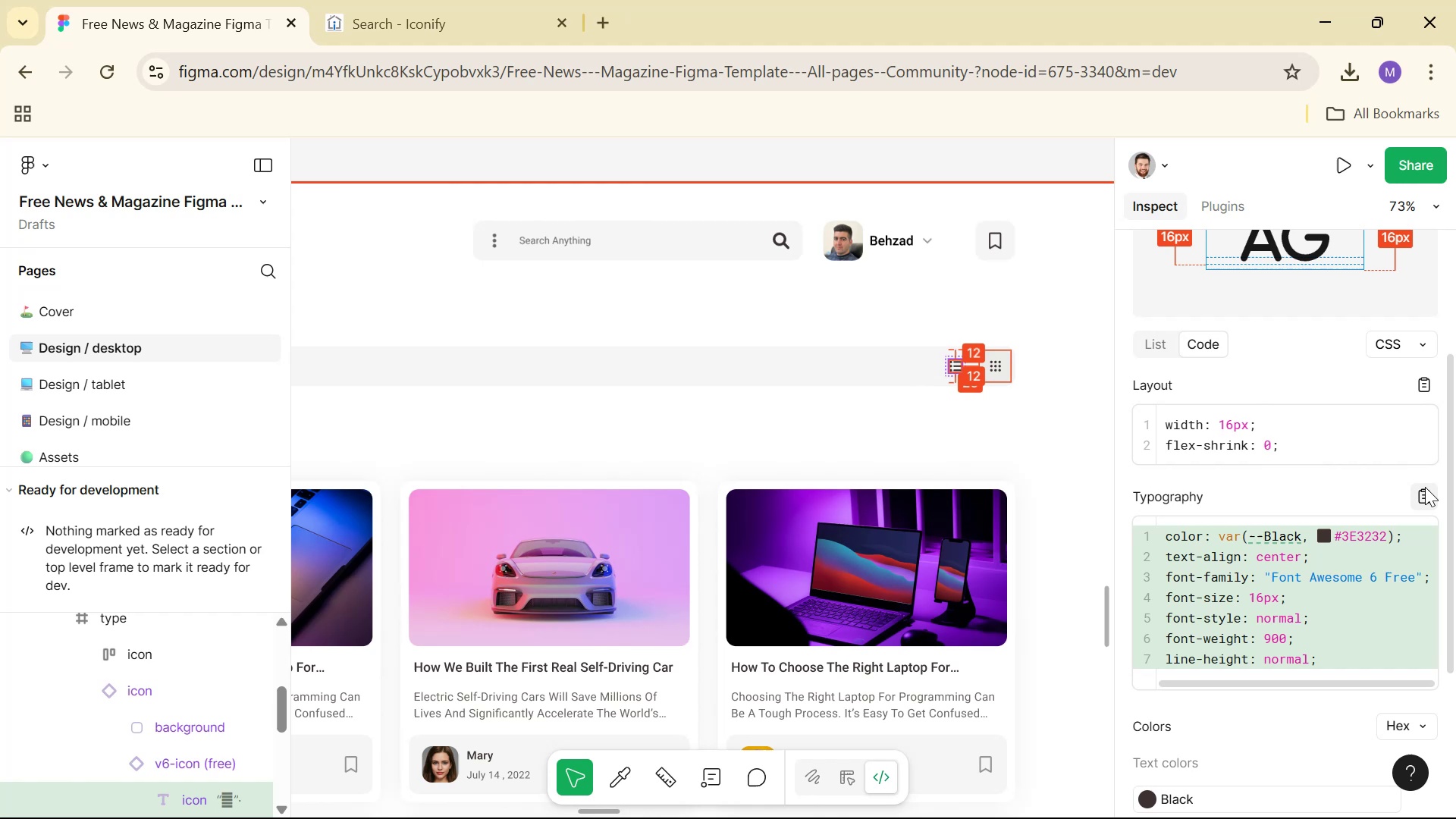 
key(Alt+AltLeft)
 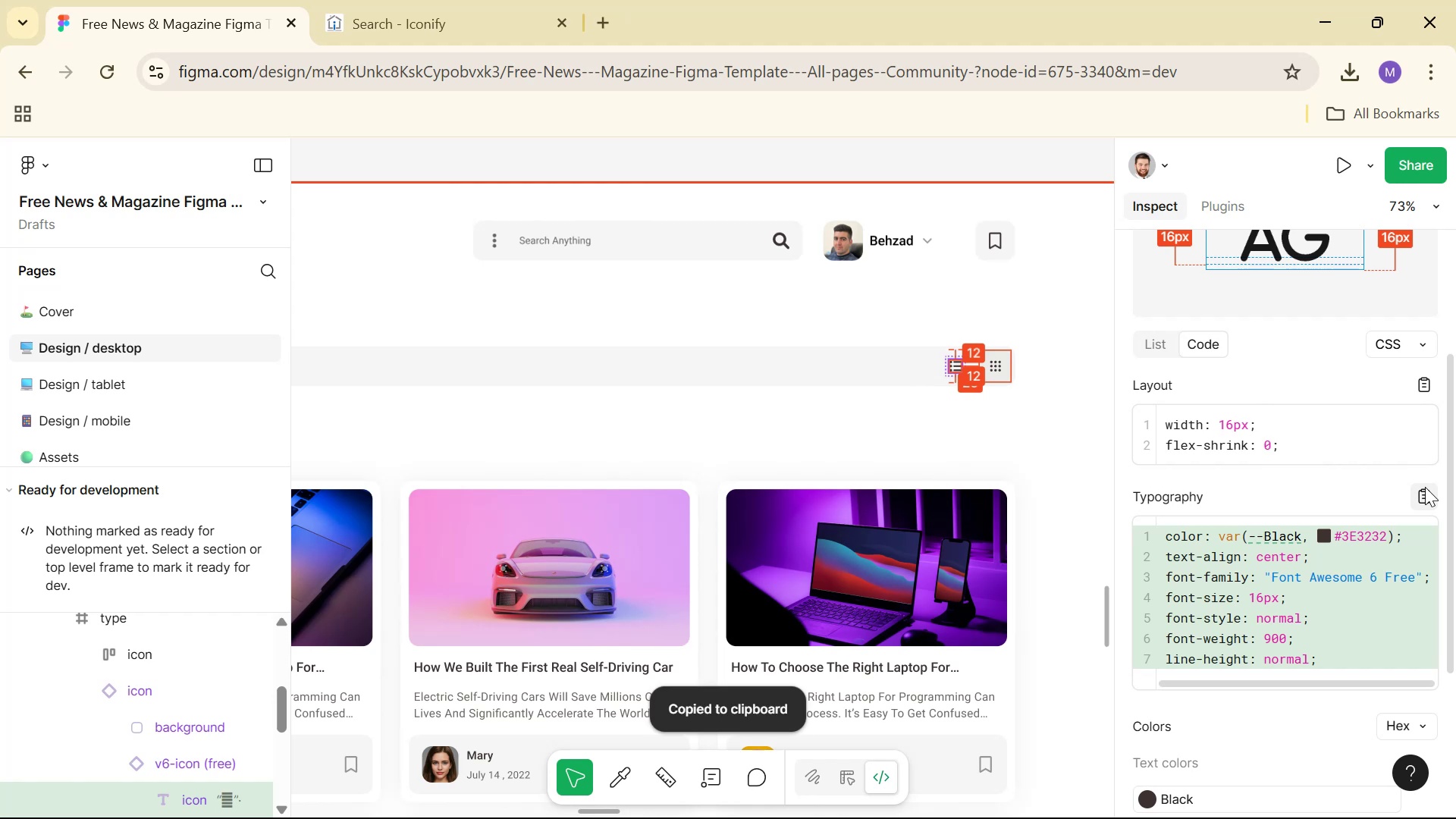 
key(Alt+Tab)
 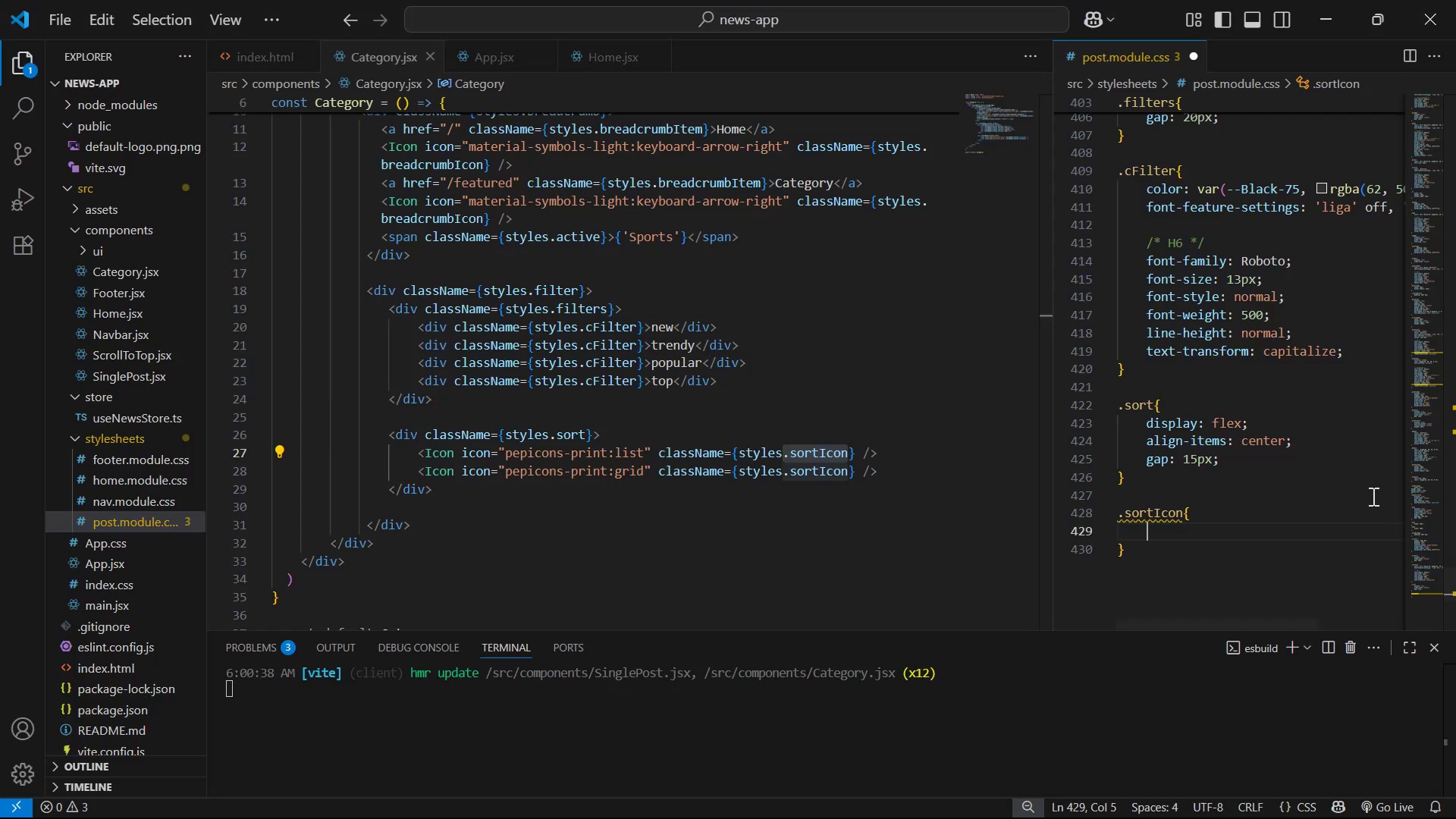 
key(Control+V)
 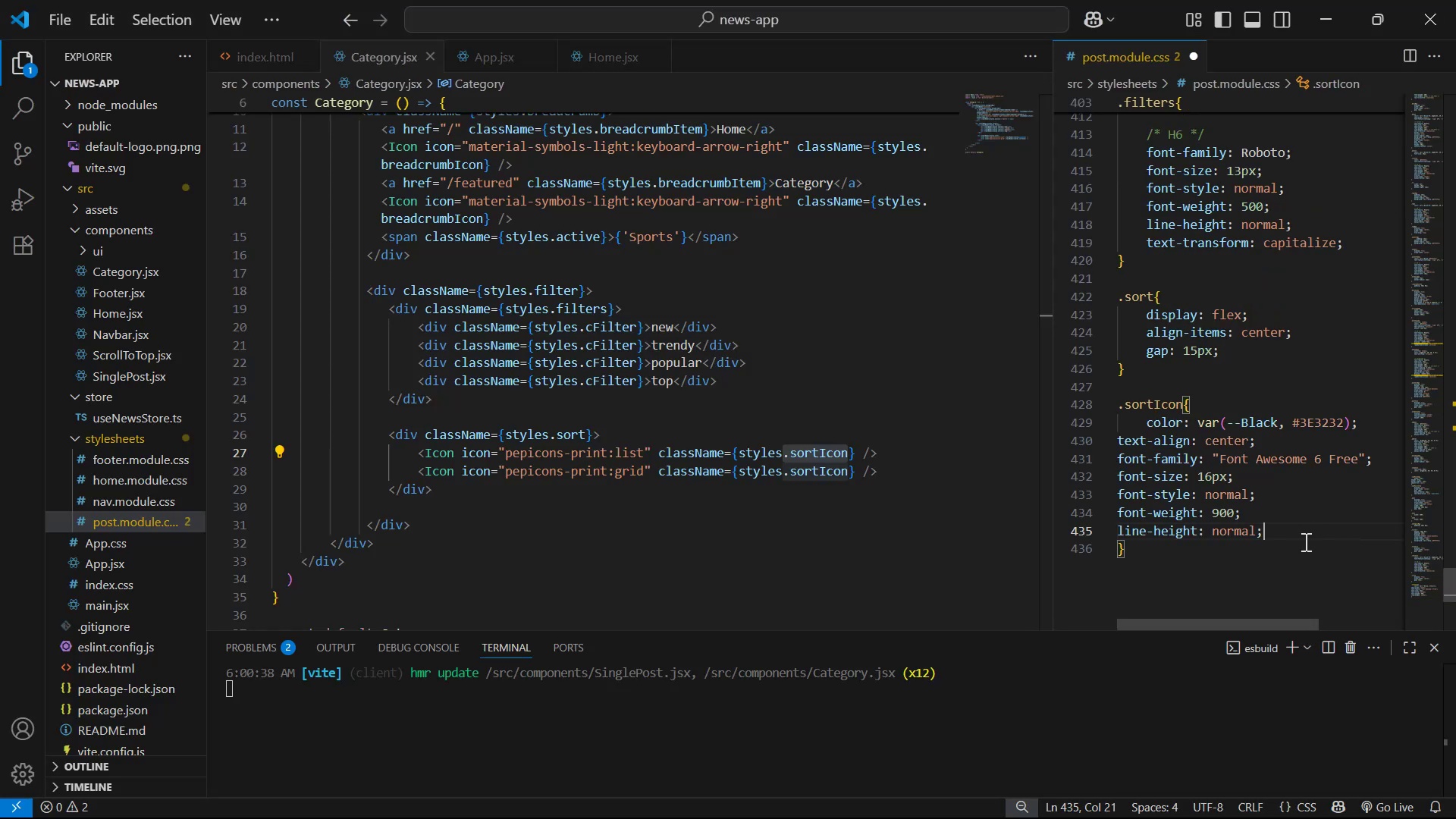 
left_click_drag(start_coordinate=[1302, 539], to_coordinate=[1072, 441])
 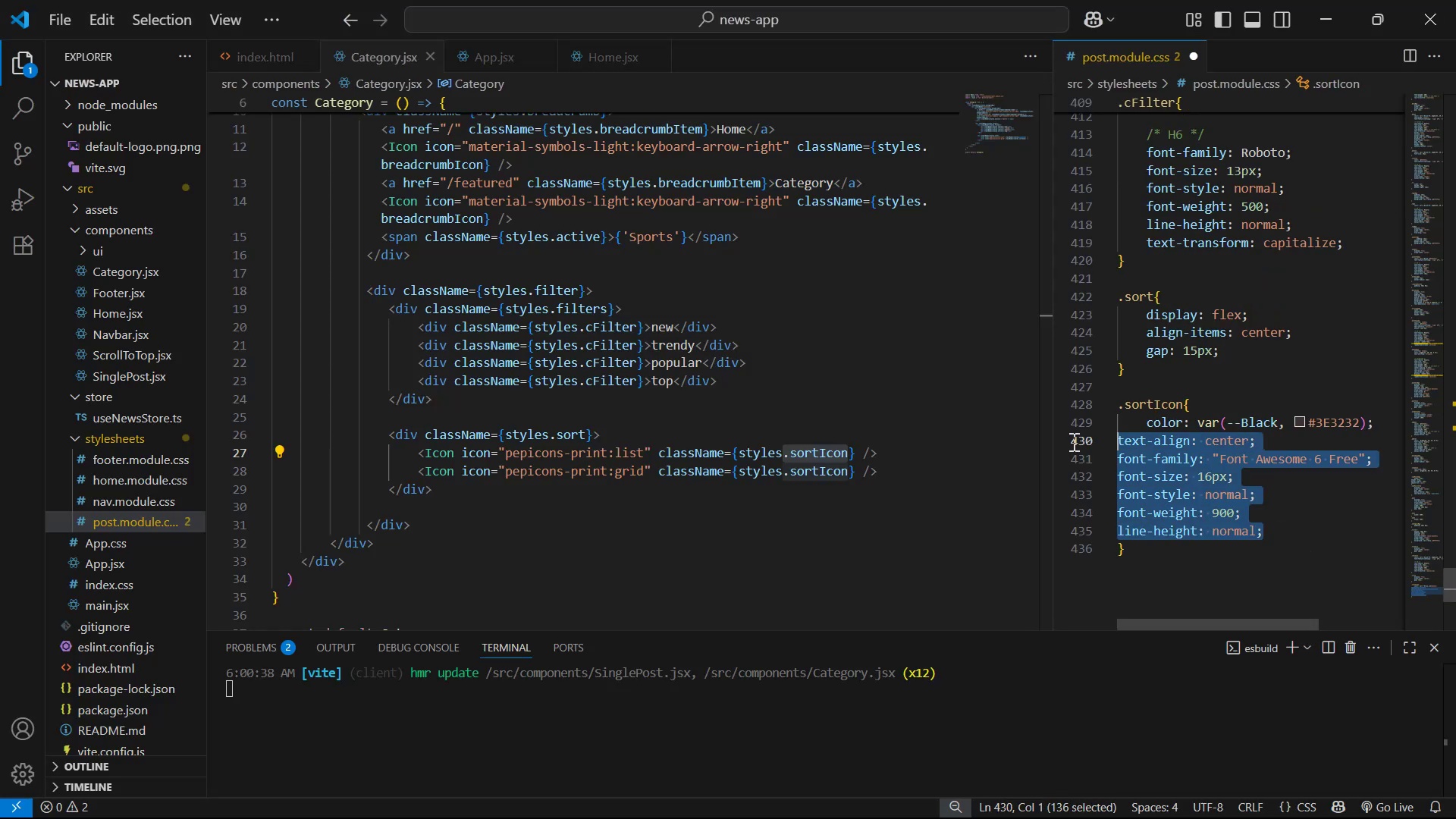 
left_click([1072, 441])
 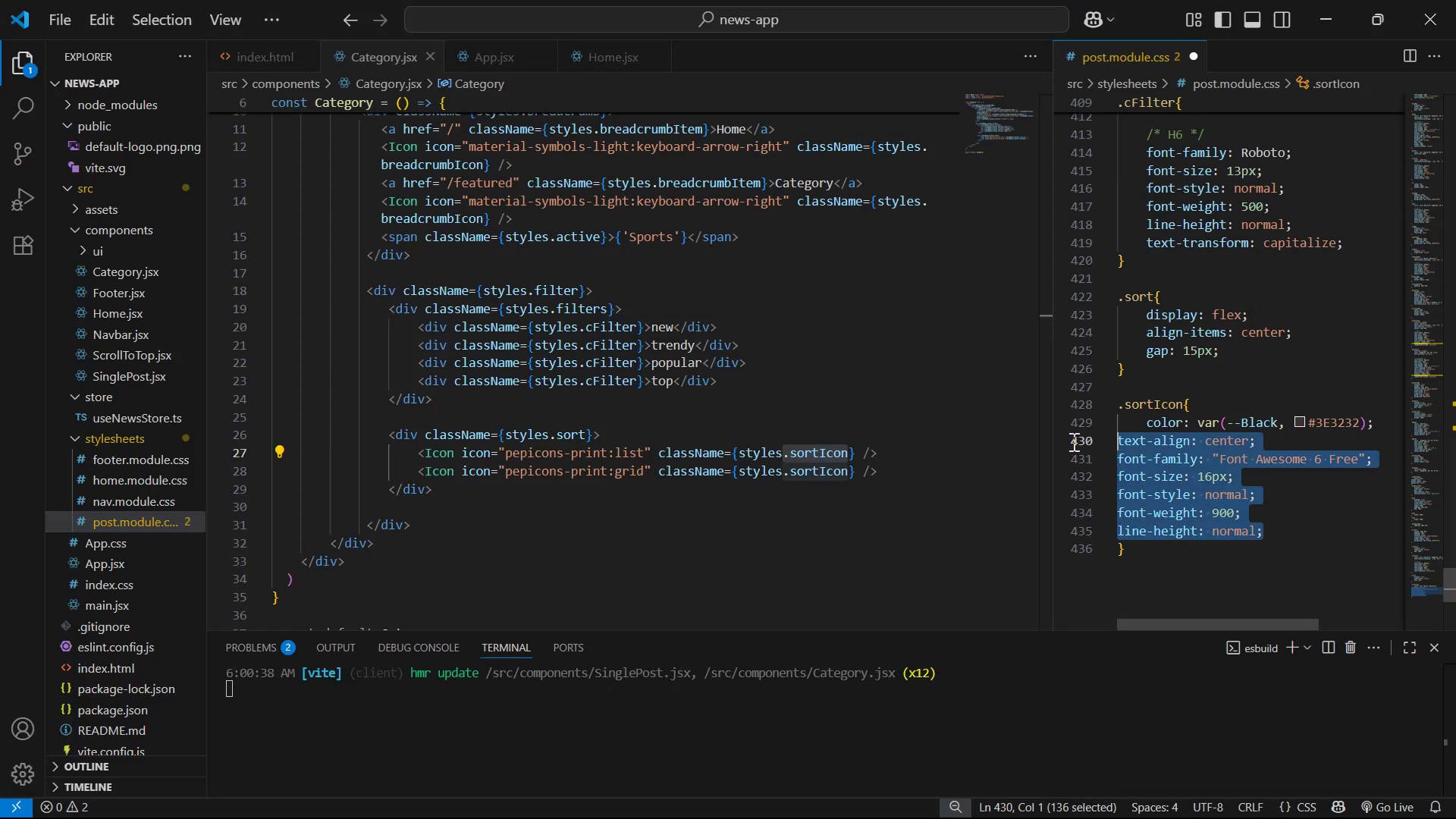 
key(Tab)
 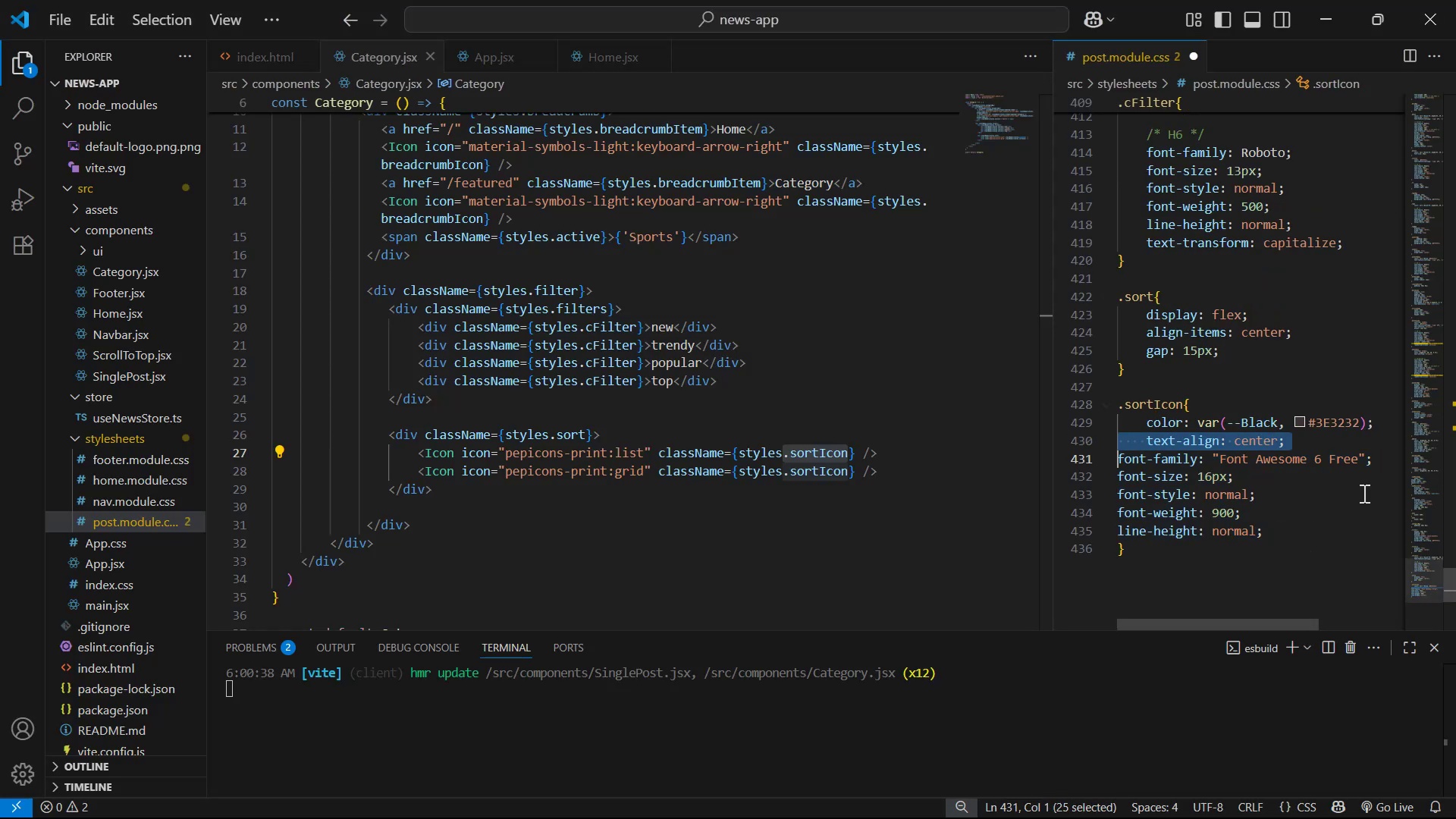 
left_click_drag(start_coordinate=[1298, 520], to_coordinate=[1125, 467])
 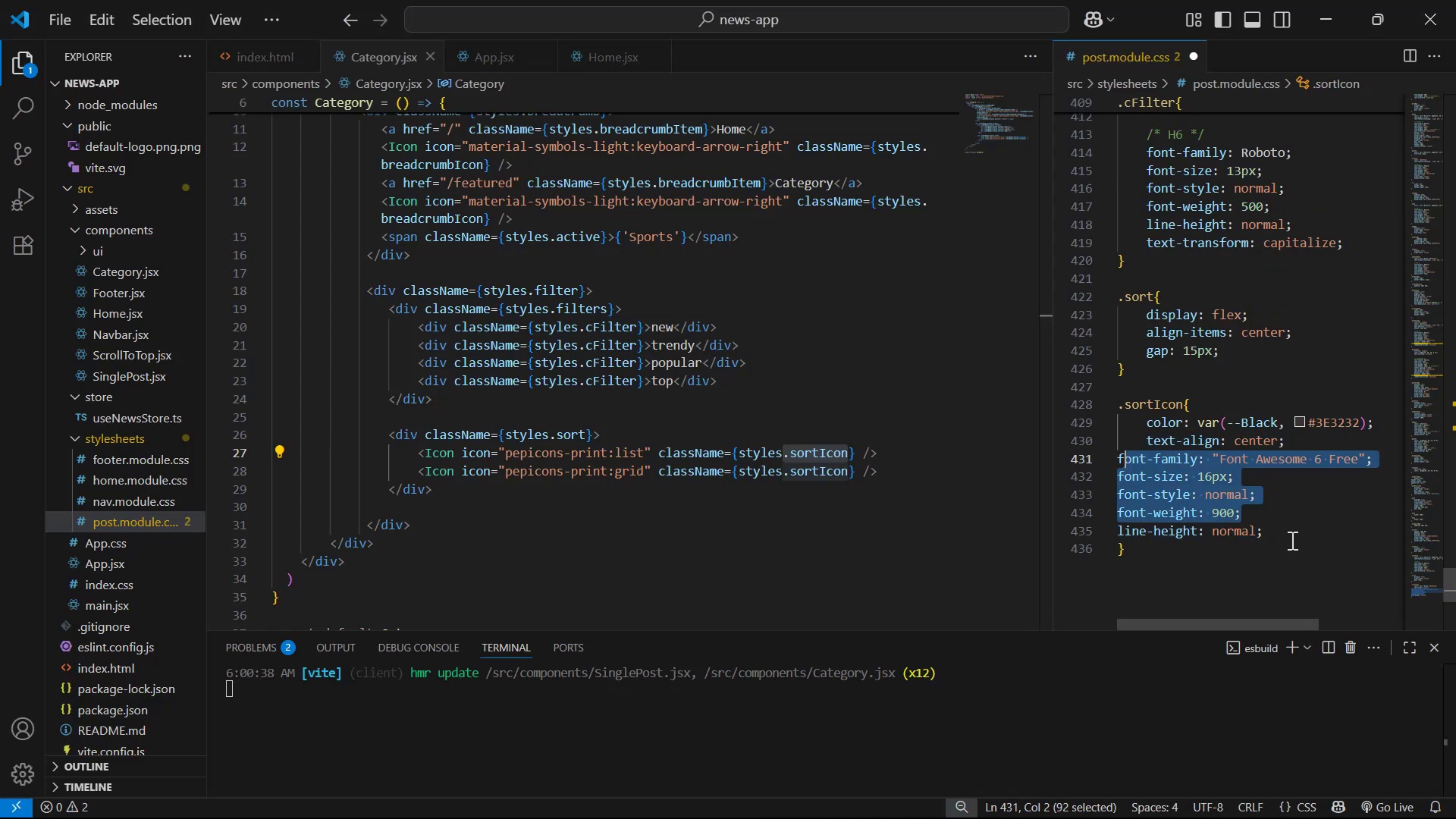 
left_click_drag(start_coordinate=[1297, 542], to_coordinate=[1130, 491])
 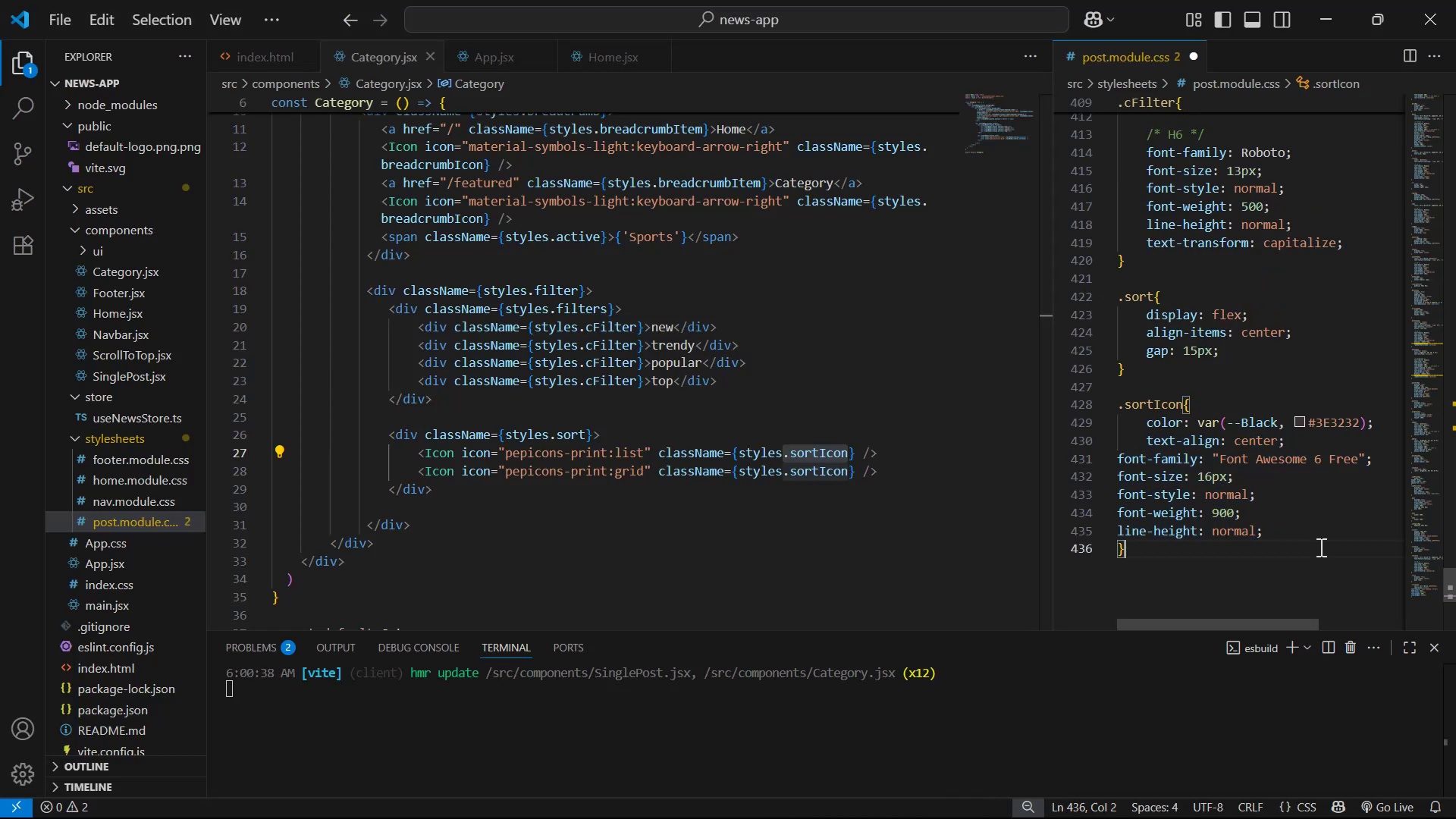 
left_click_drag(start_coordinate=[1298, 529], to_coordinate=[1064, 457])
 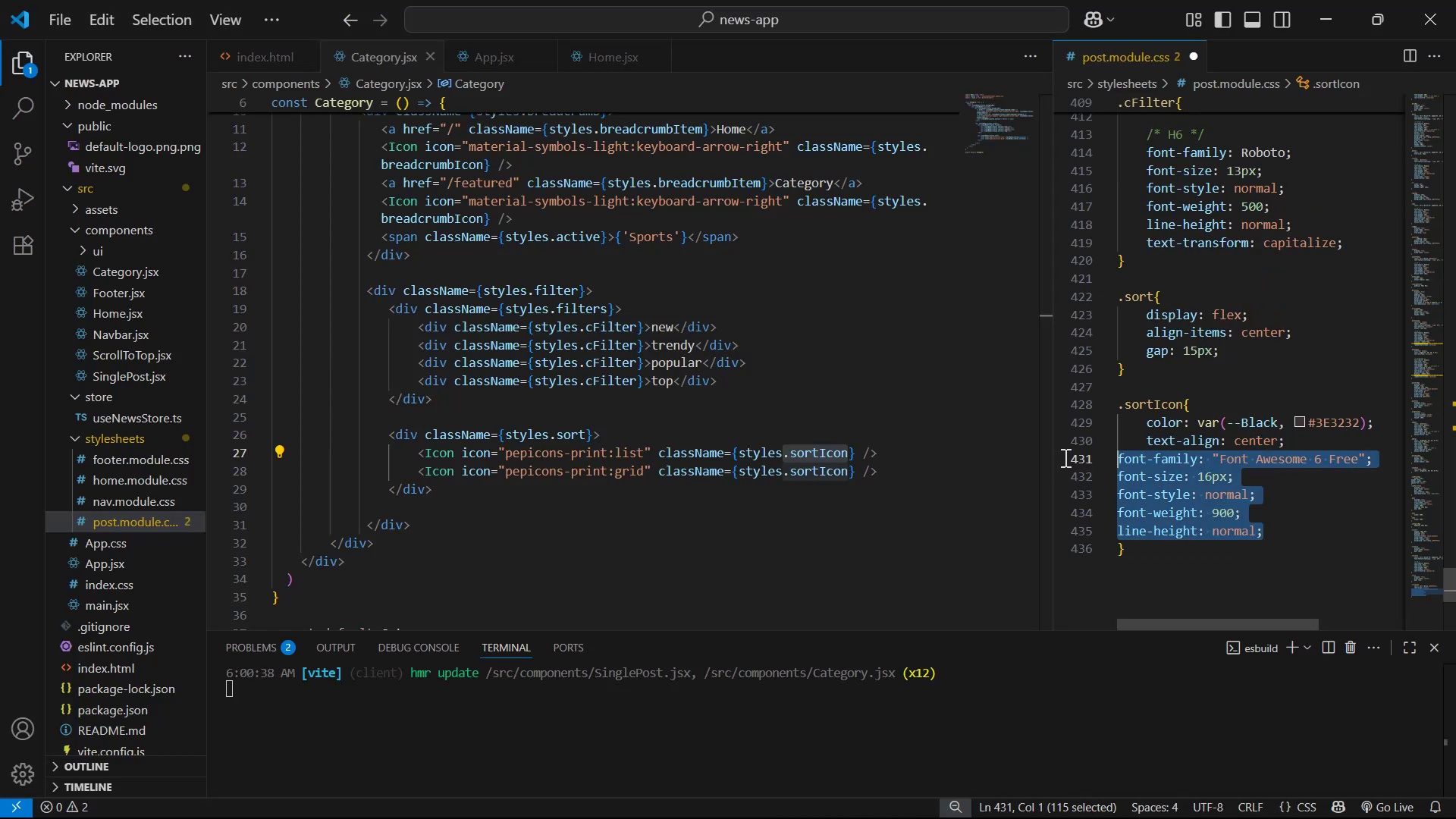 
key(Tab)
 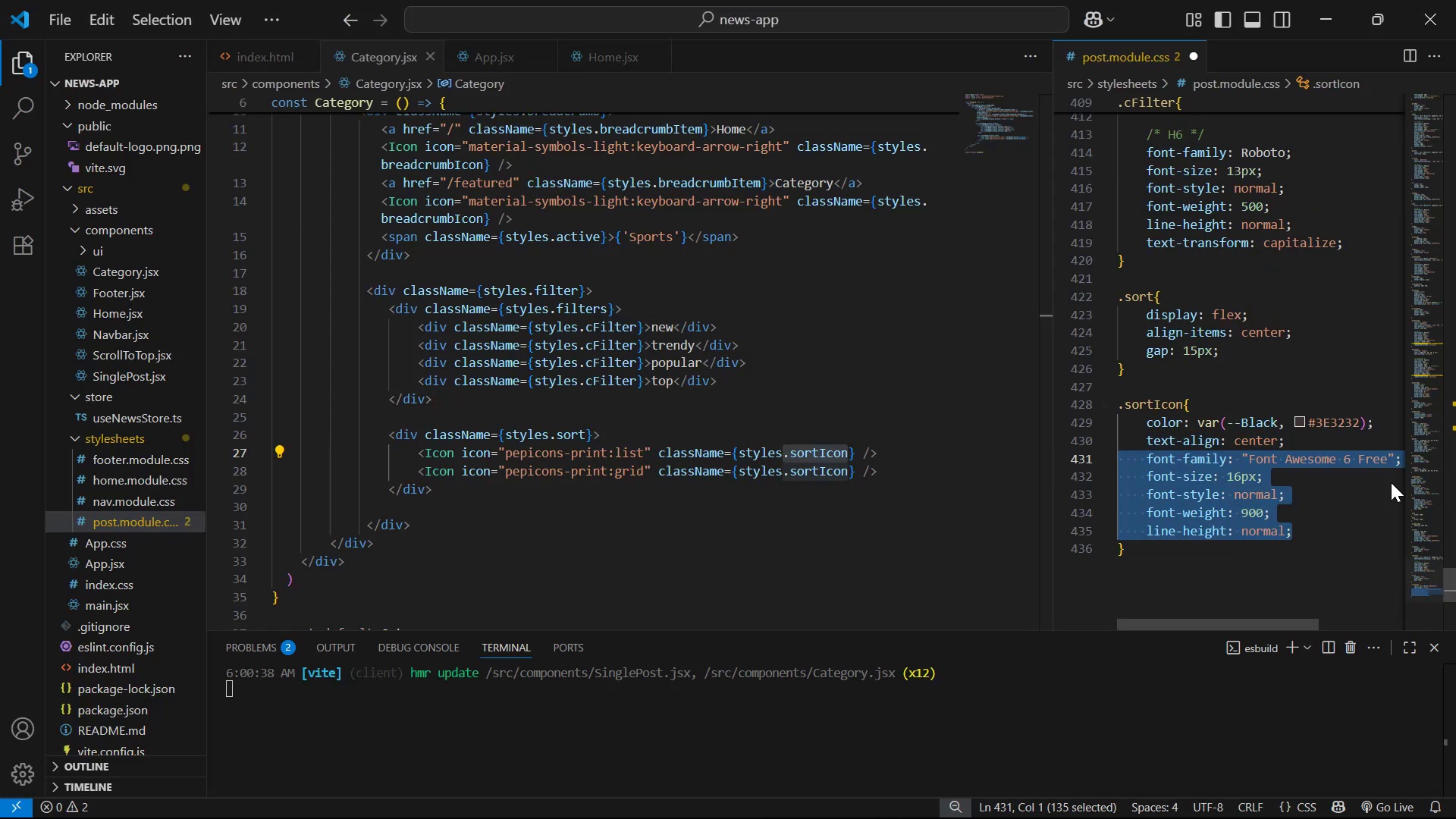 
left_click([1354, 495])
 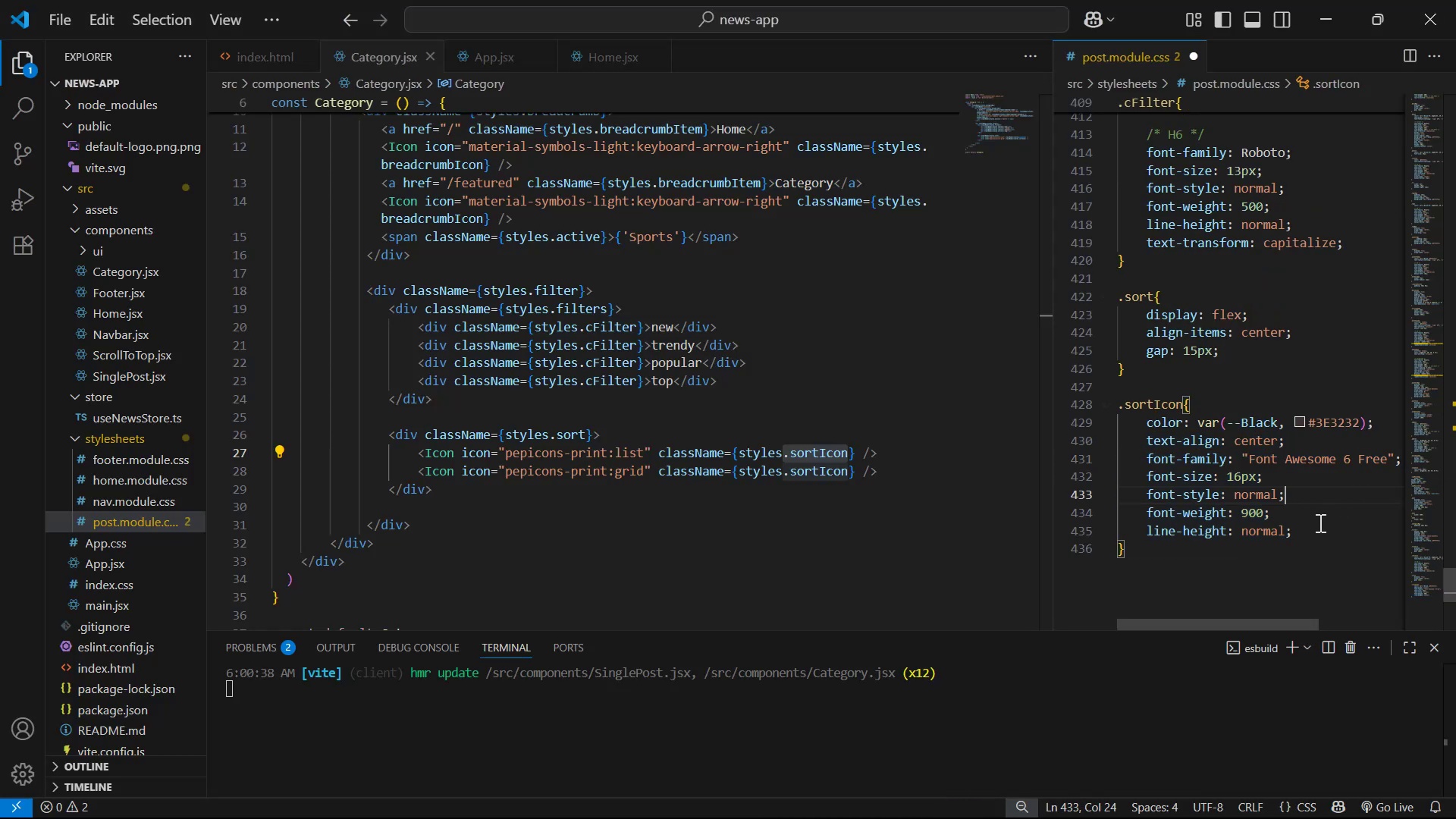 
left_click_drag(start_coordinate=[1317, 534], to_coordinate=[1304, 486])
 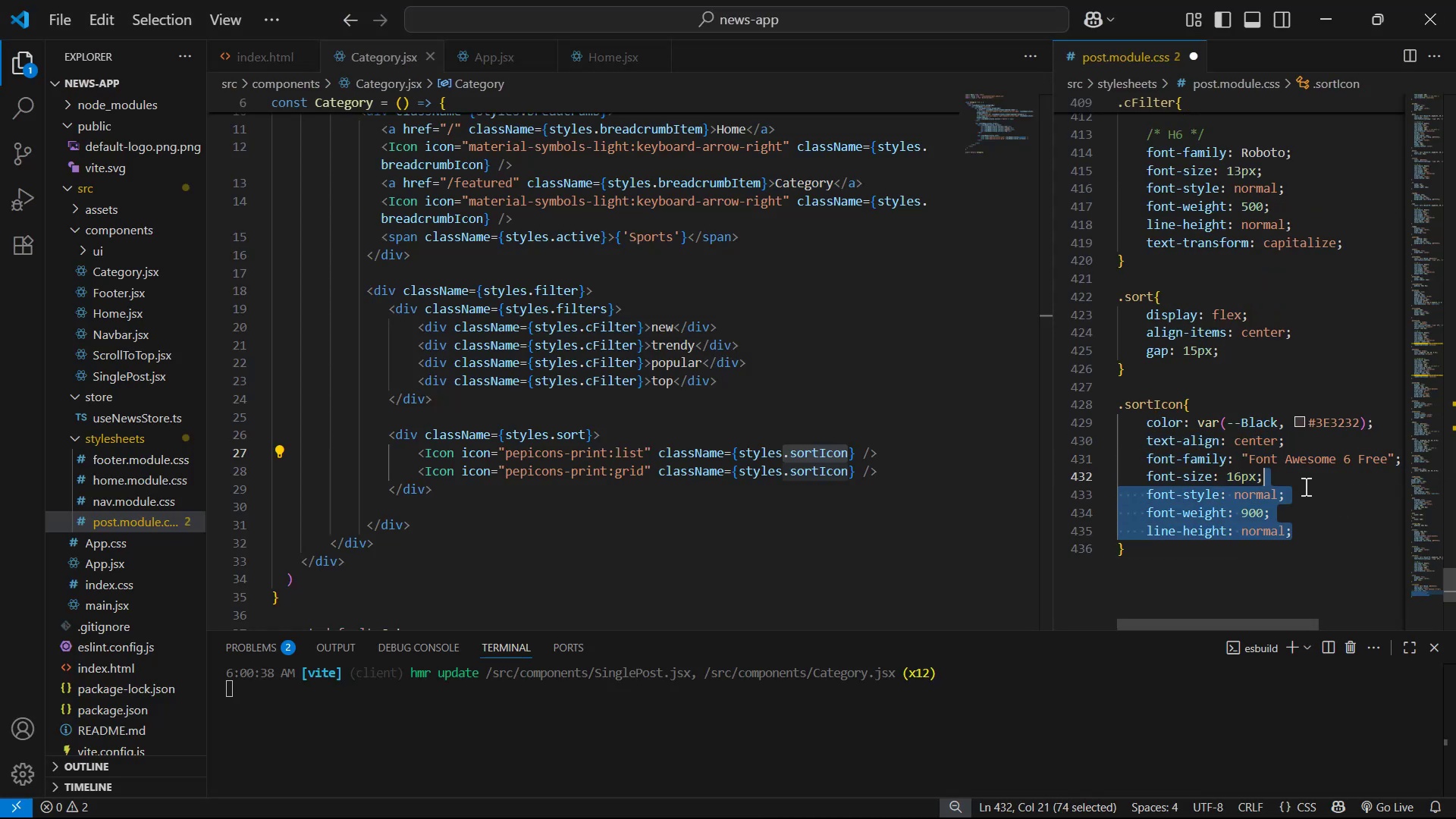 
left_click([1304, 486])
 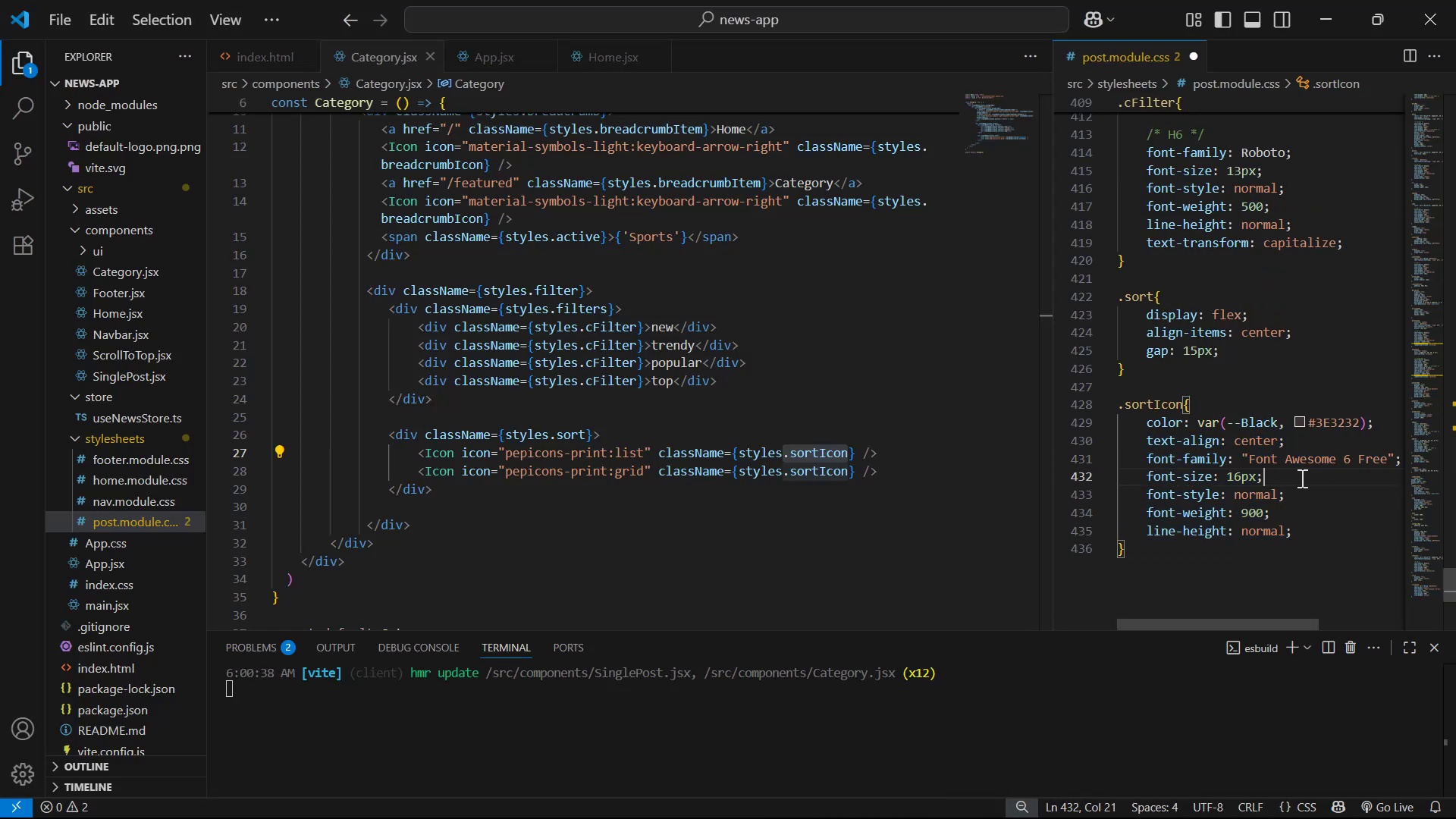 
left_click_drag(start_coordinate=[1324, 540], to_coordinate=[1293, 473])
 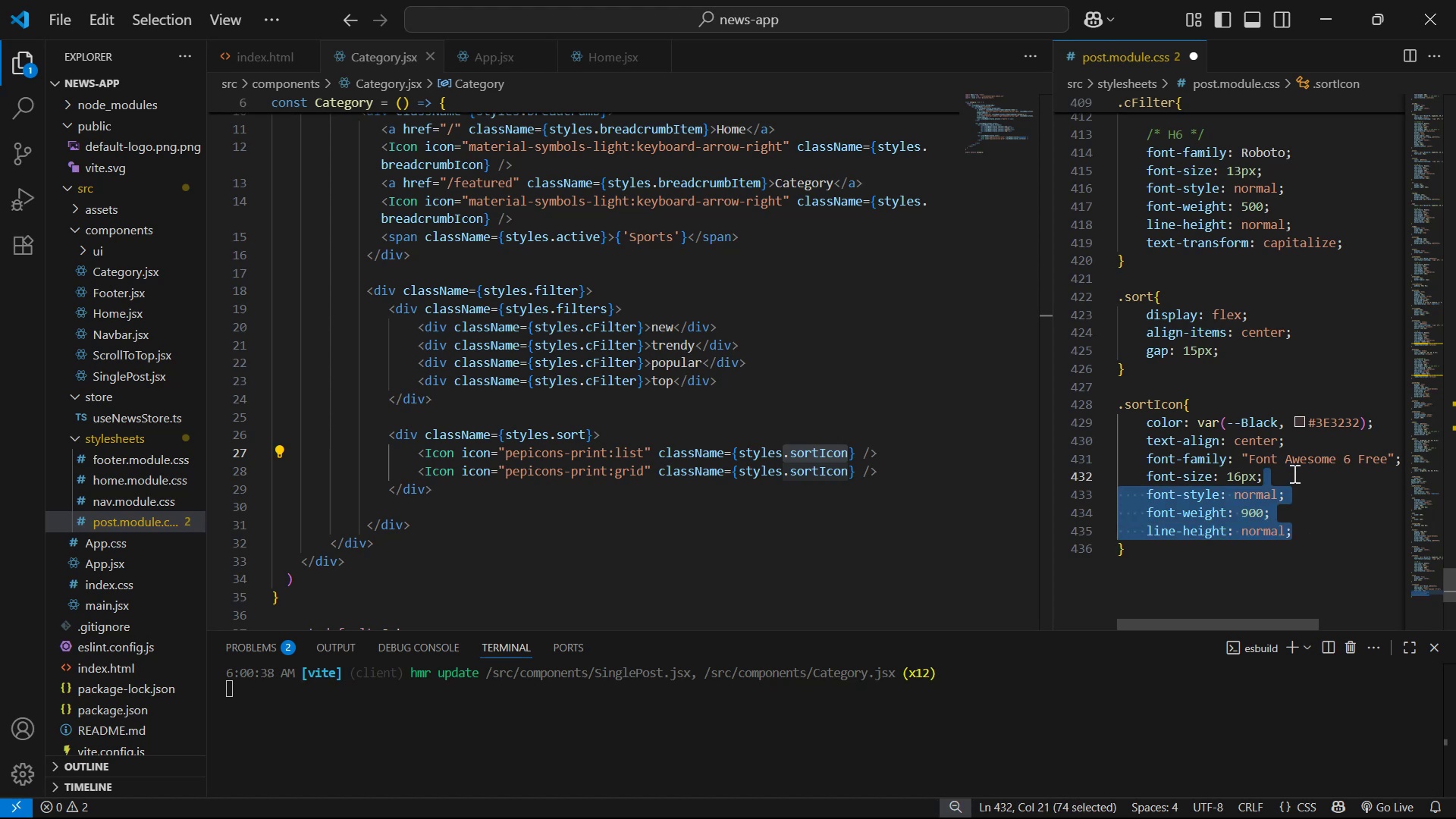 
key(Backspace)
 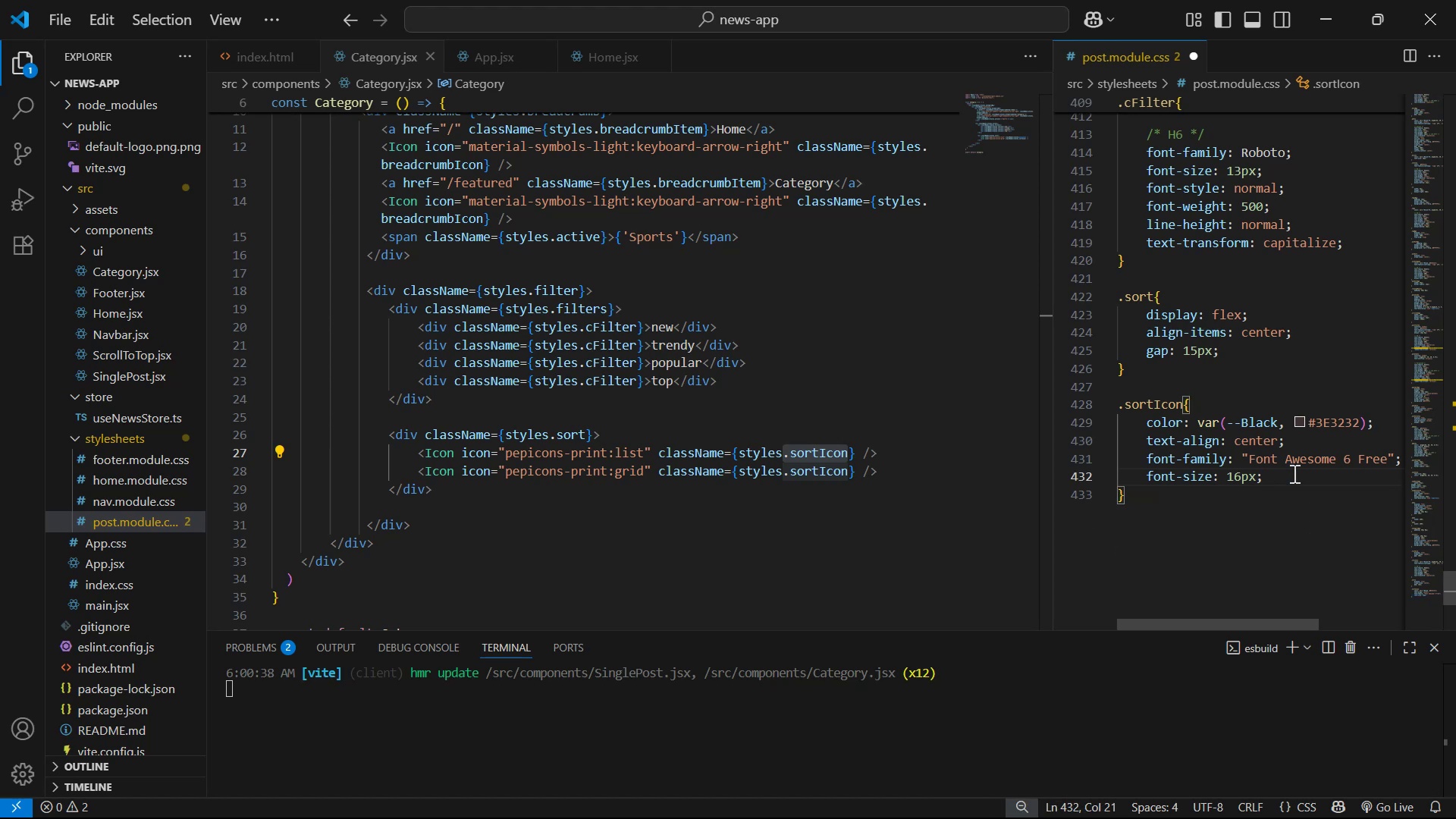 
key(Space)
 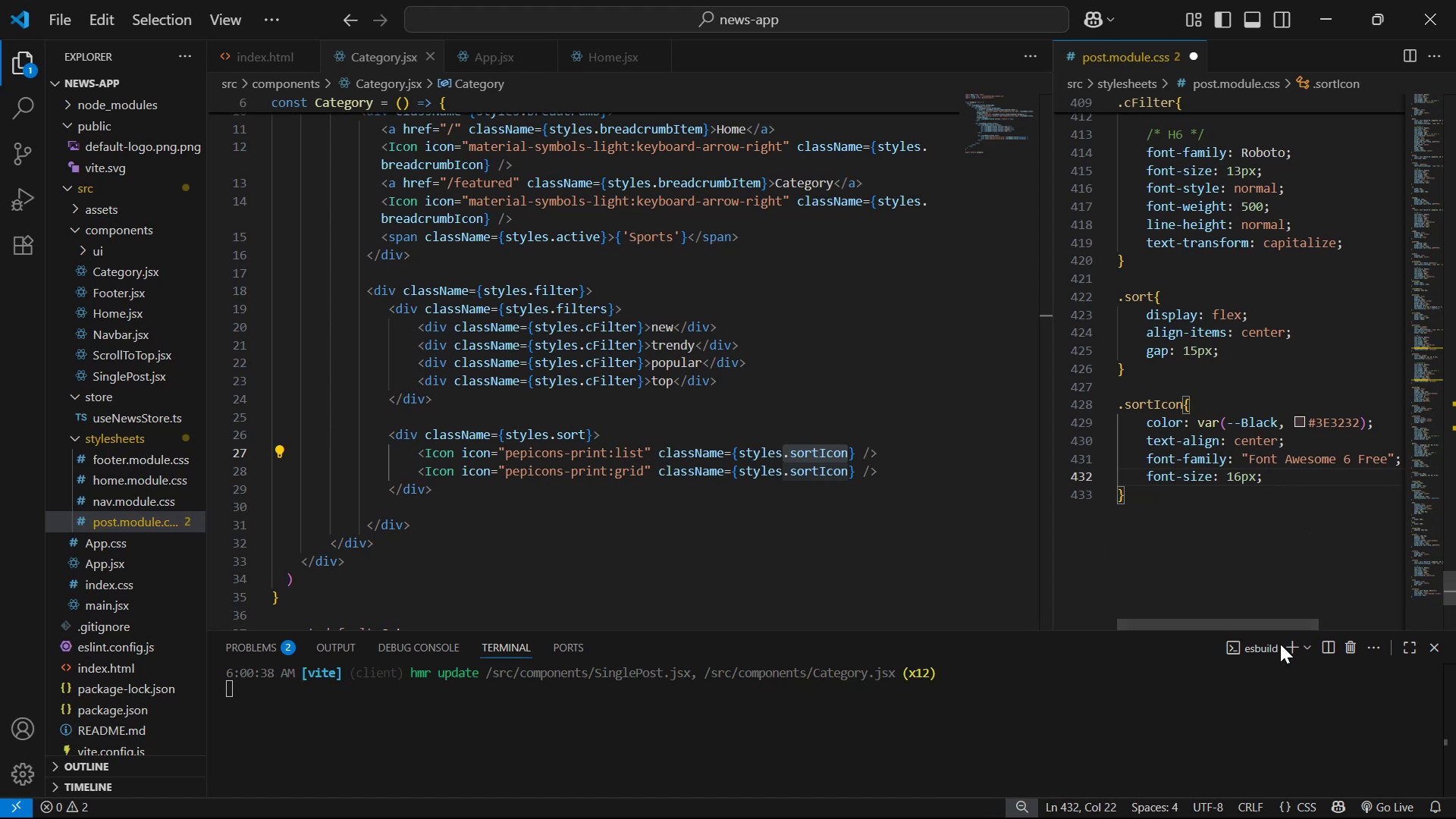 
left_click_drag(start_coordinate=[1293, 620], to_coordinate=[1334, 620])
 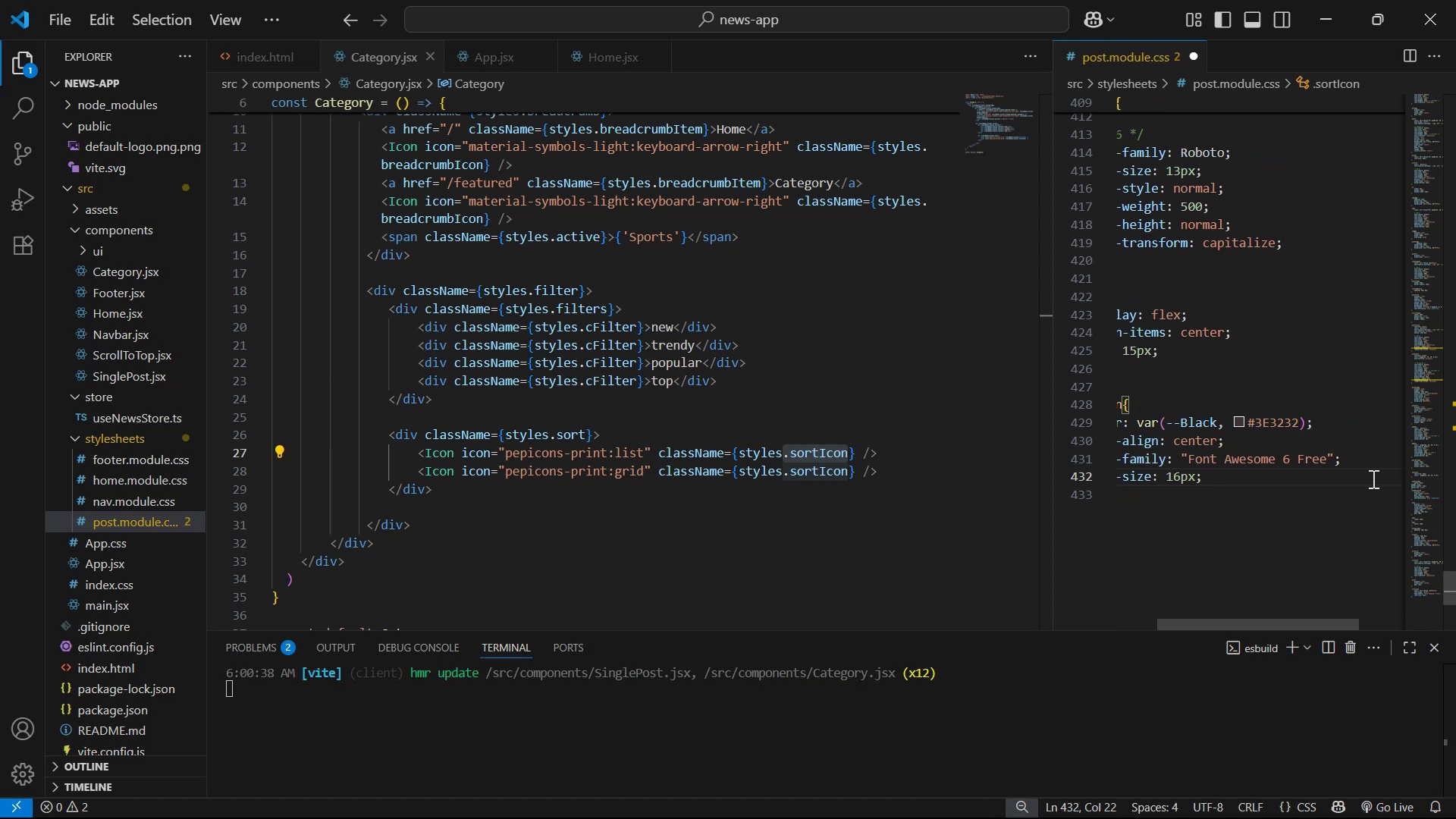 
left_click_drag(start_coordinate=[1365, 464], to_coordinate=[1364, 419])
 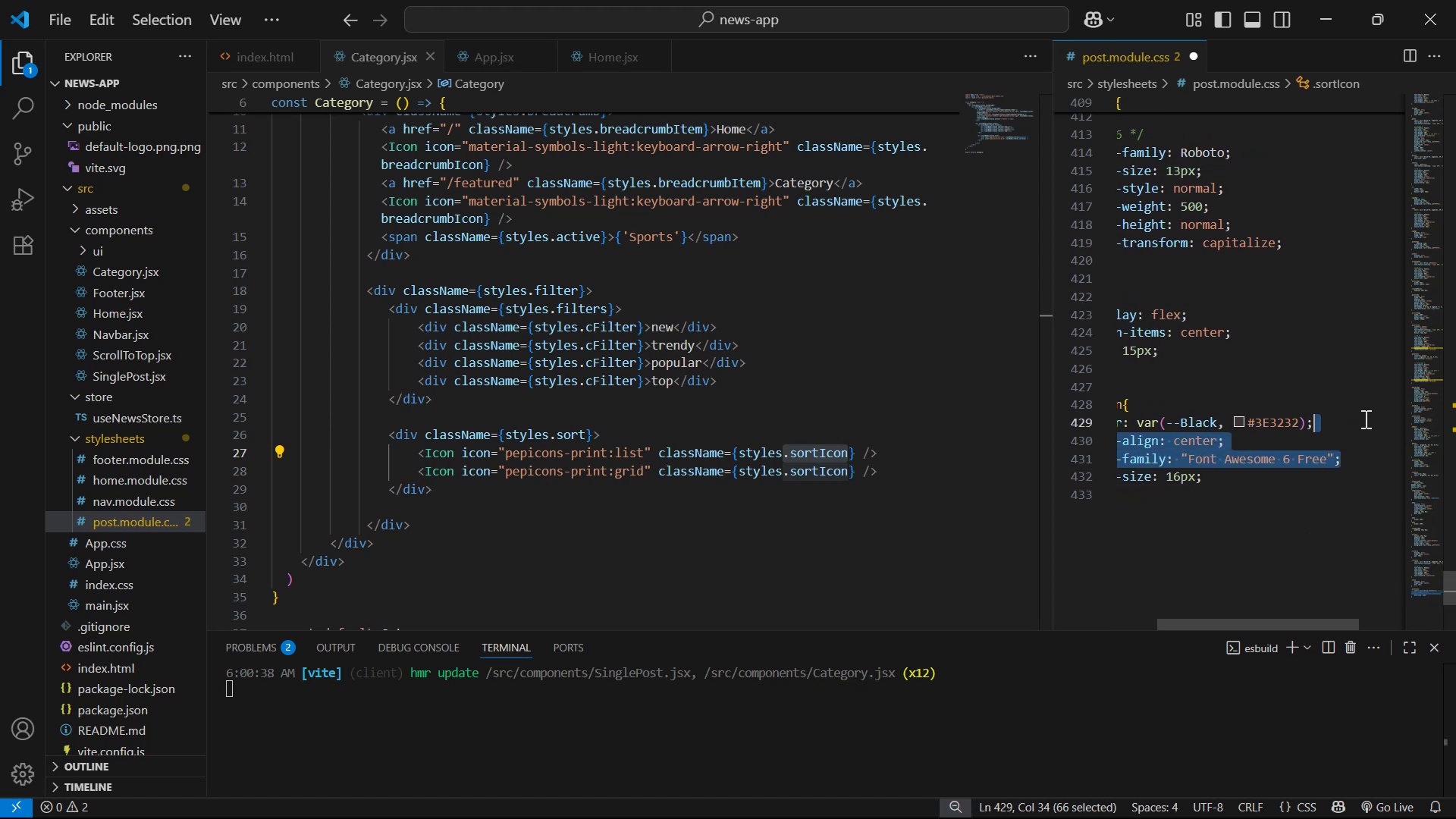 
left_click([1364, 419])
 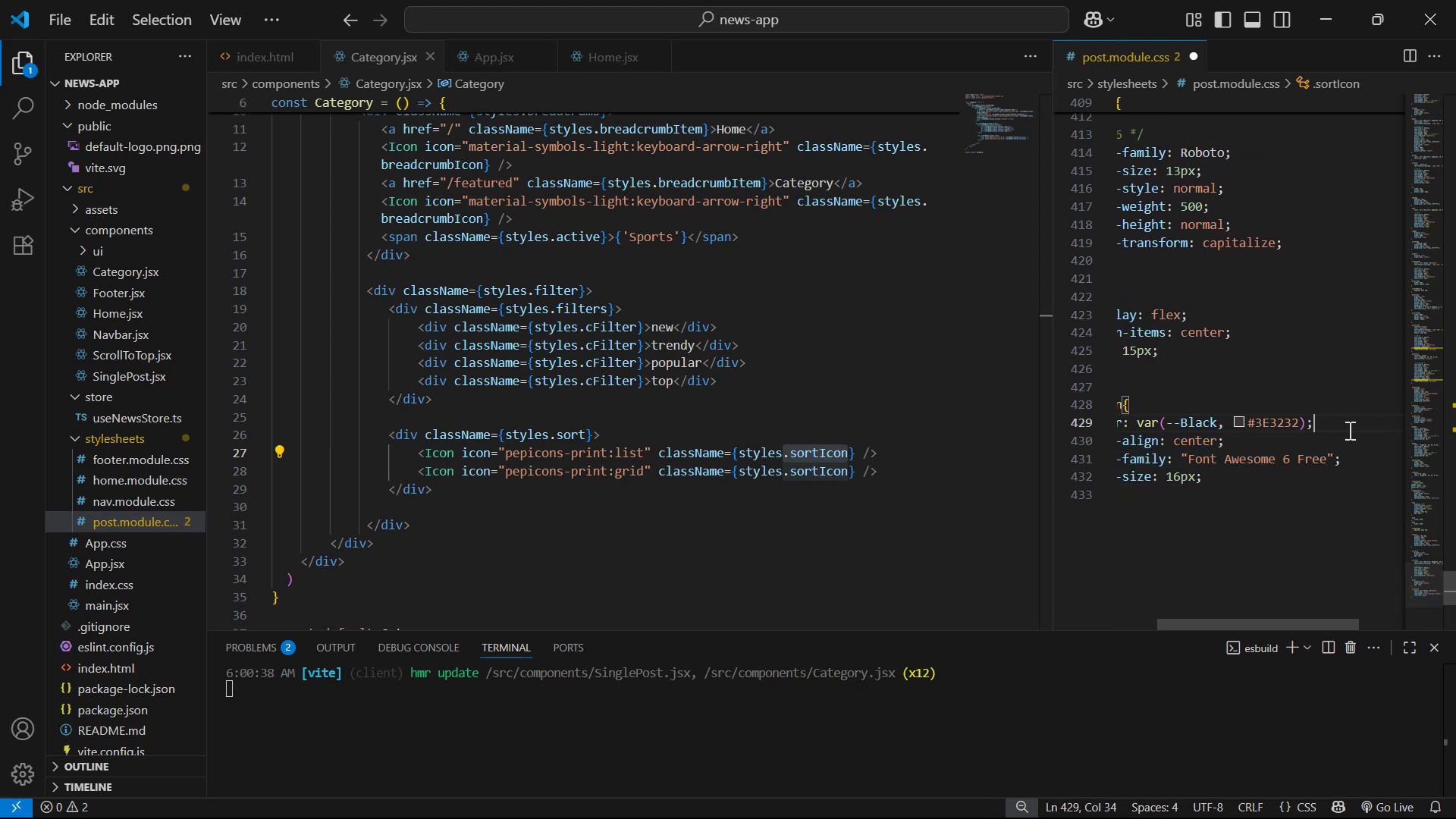 
left_click_drag(start_coordinate=[1363, 460], to_coordinate=[1360, 420])
 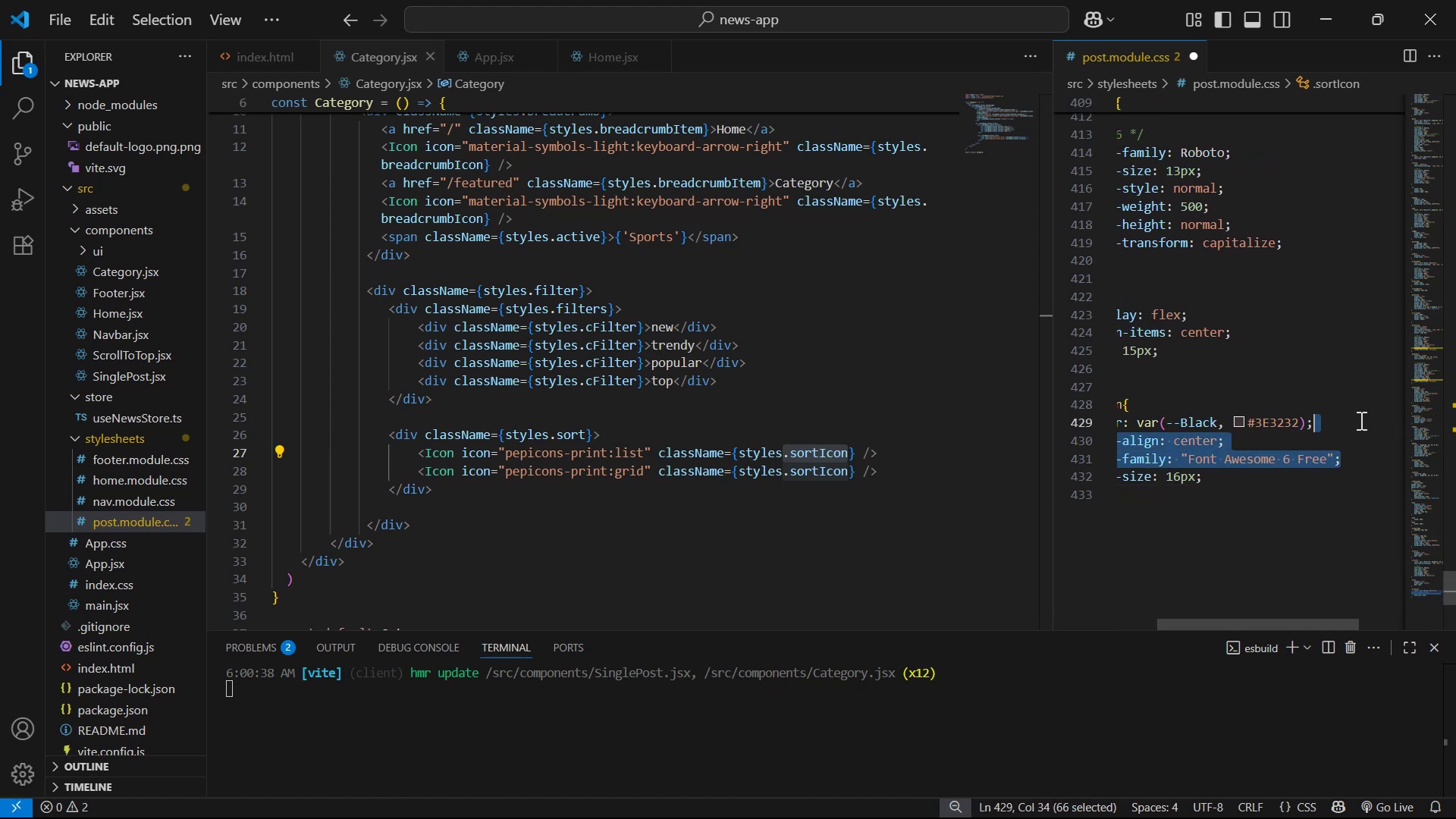 
left_click_drag(start_coordinate=[1360, 420], to_coordinate=[1373, 451])
 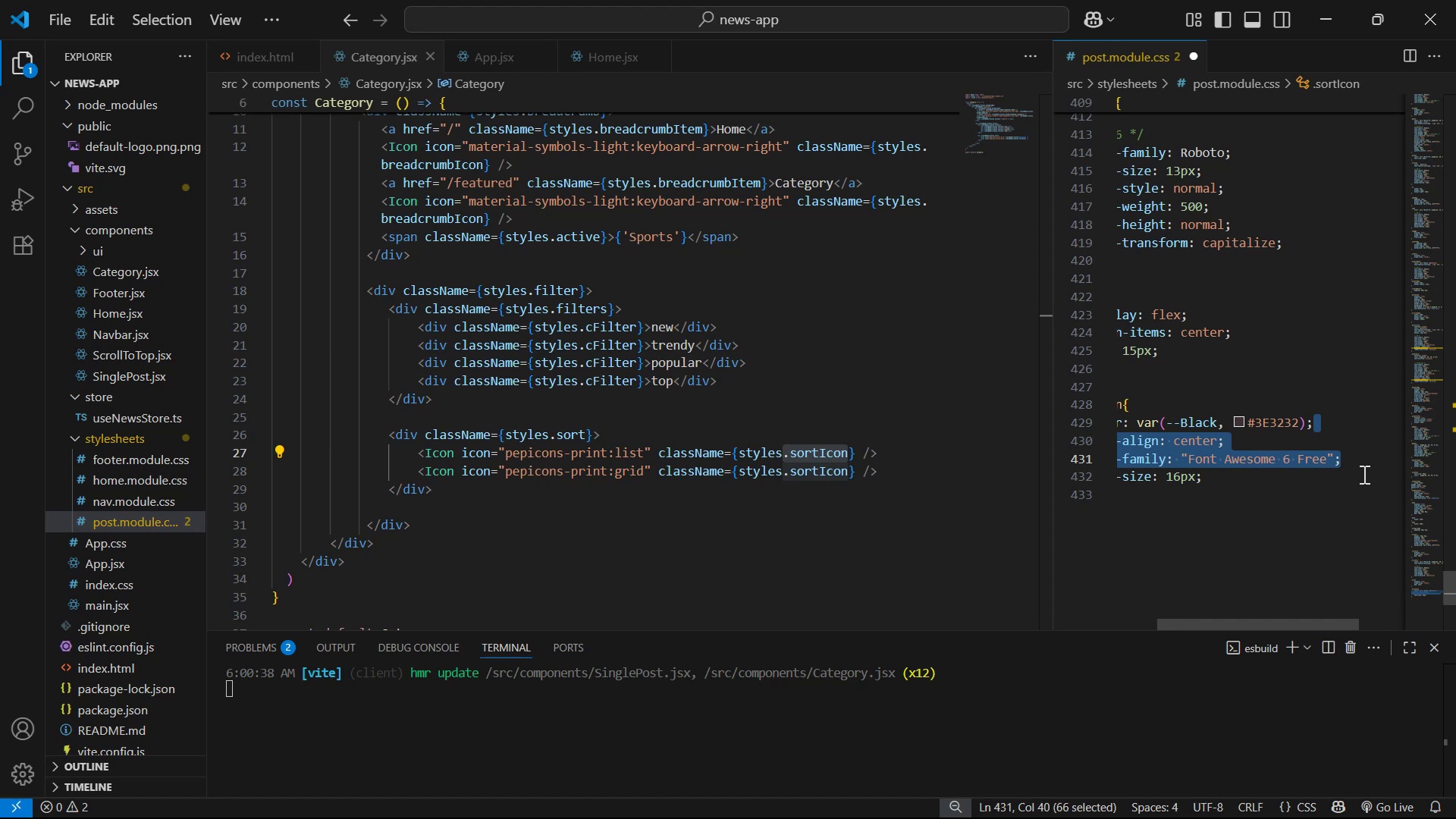 
key(Backspace)
 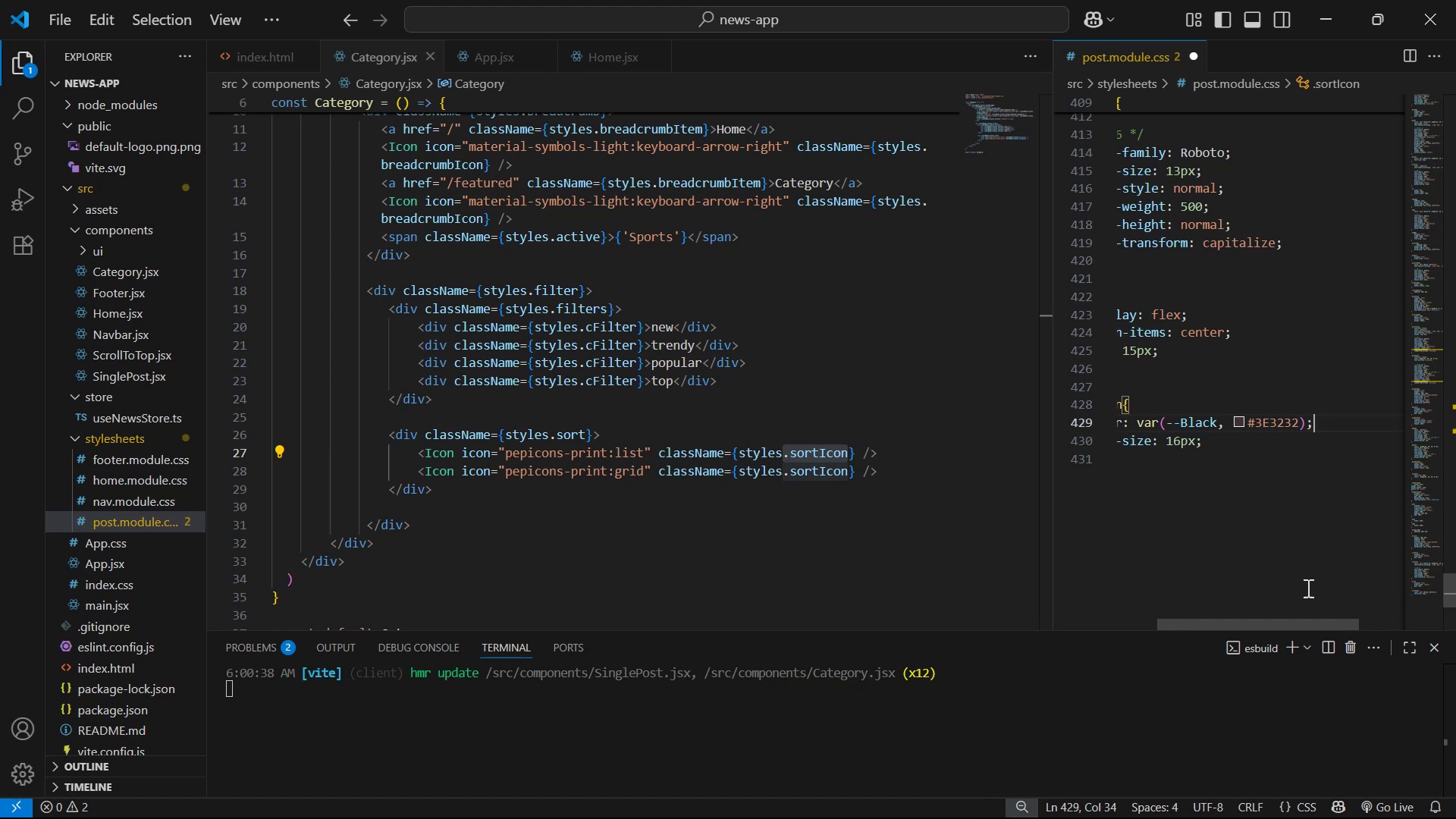 
left_click_drag(start_coordinate=[1283, 620], to_coordinate=[1105, 624])
 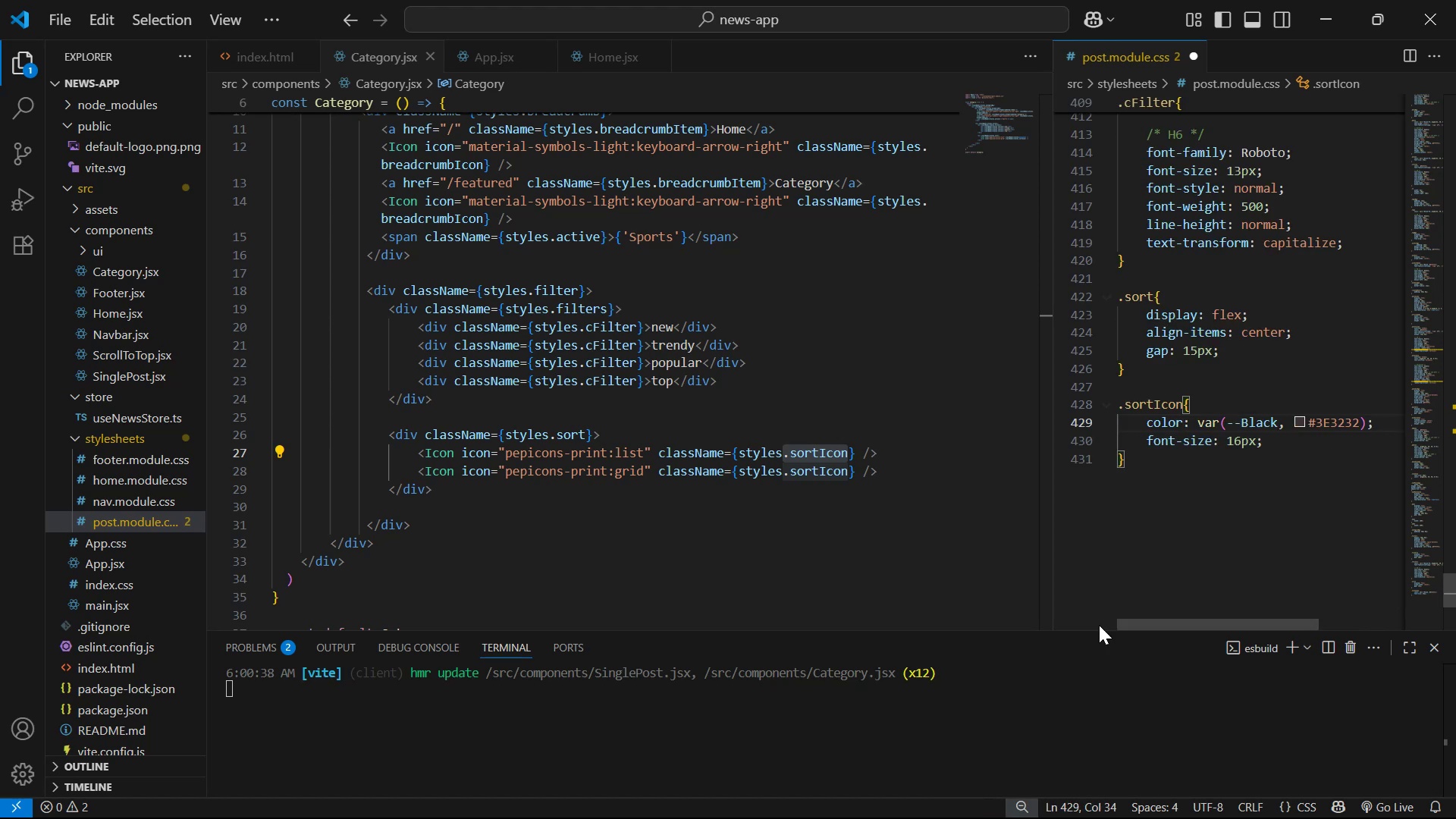 
key(Control+S)
 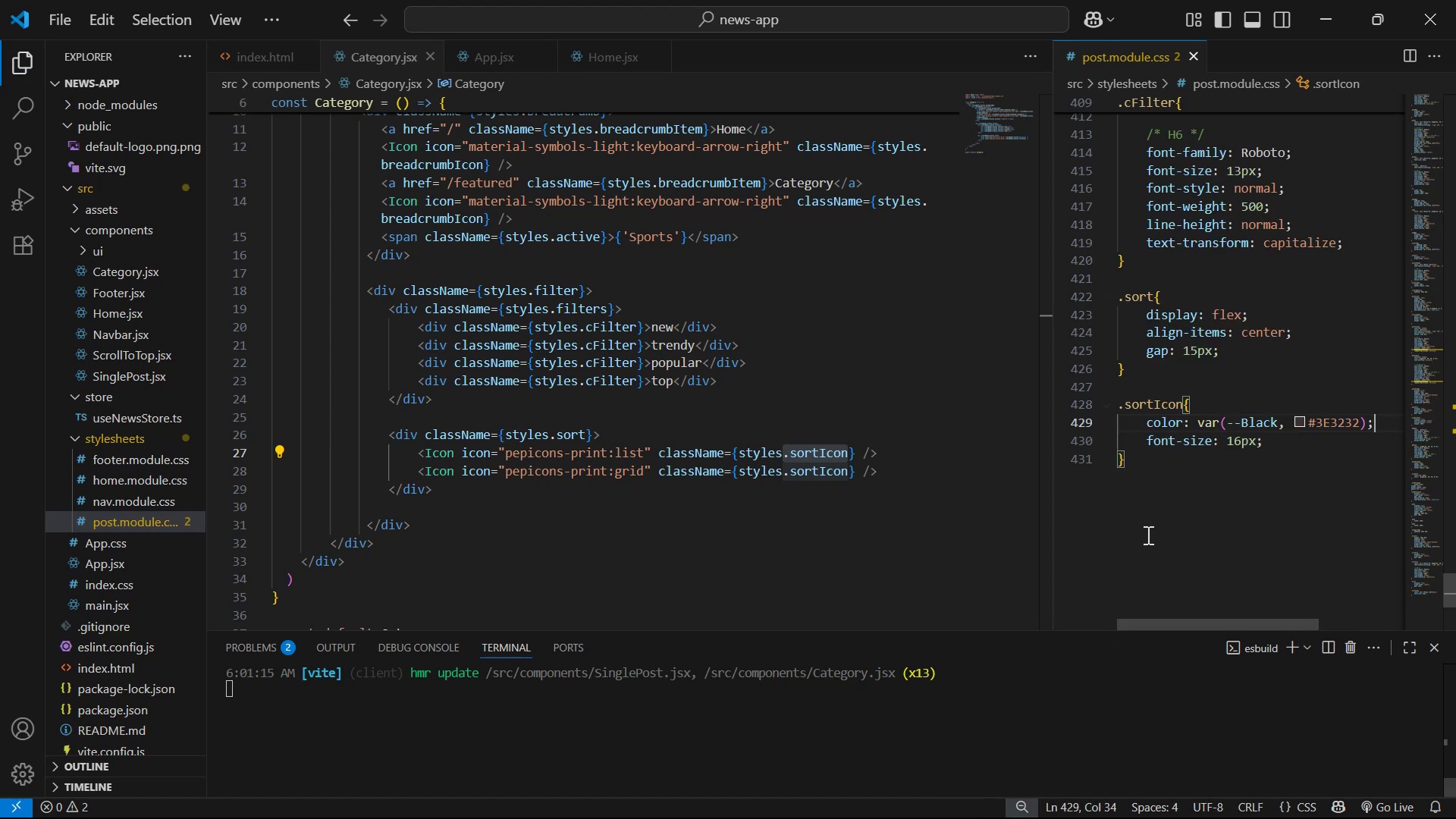 
key(Alt+Tab)
 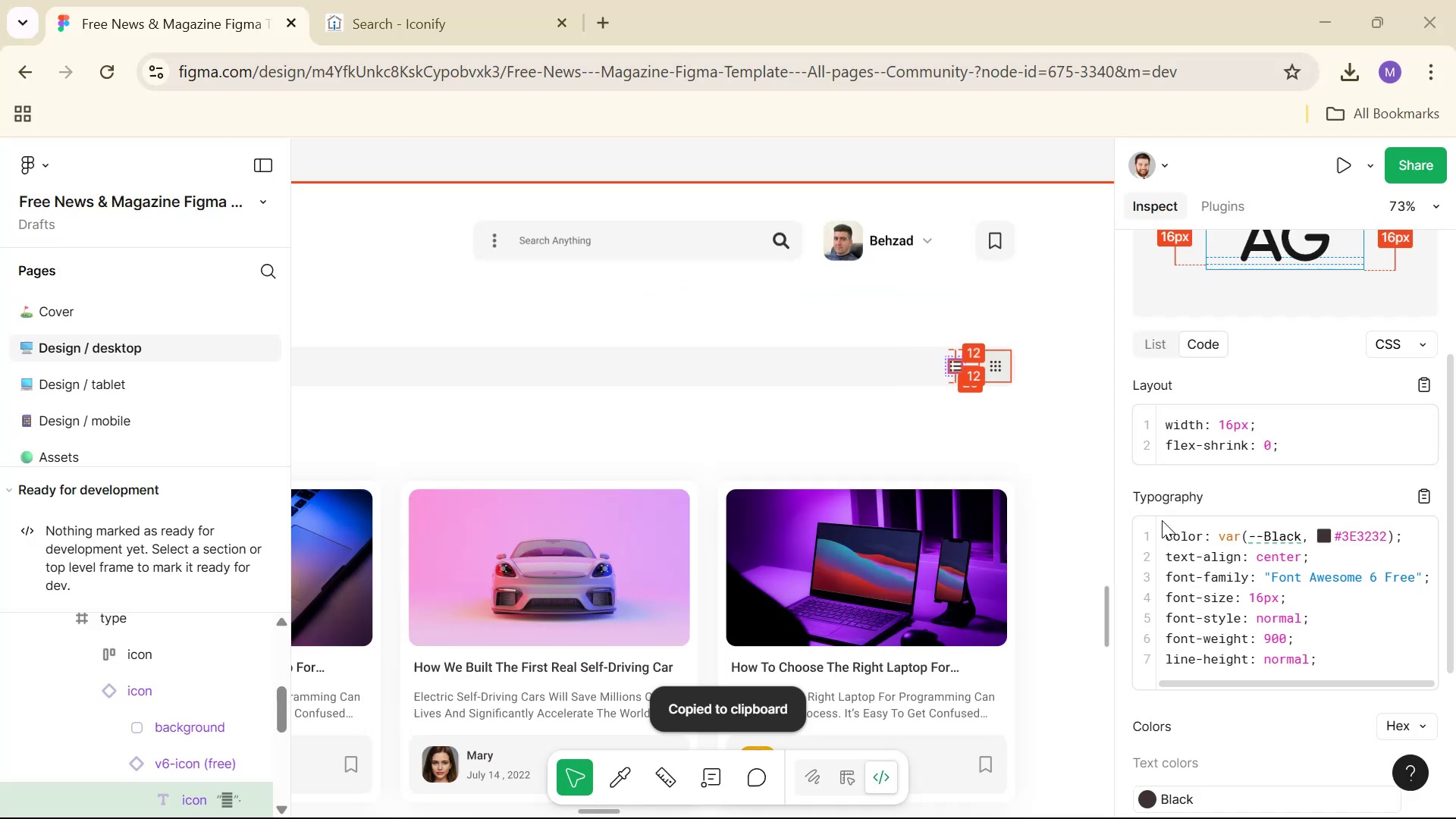 
key(Alt+Tab)
 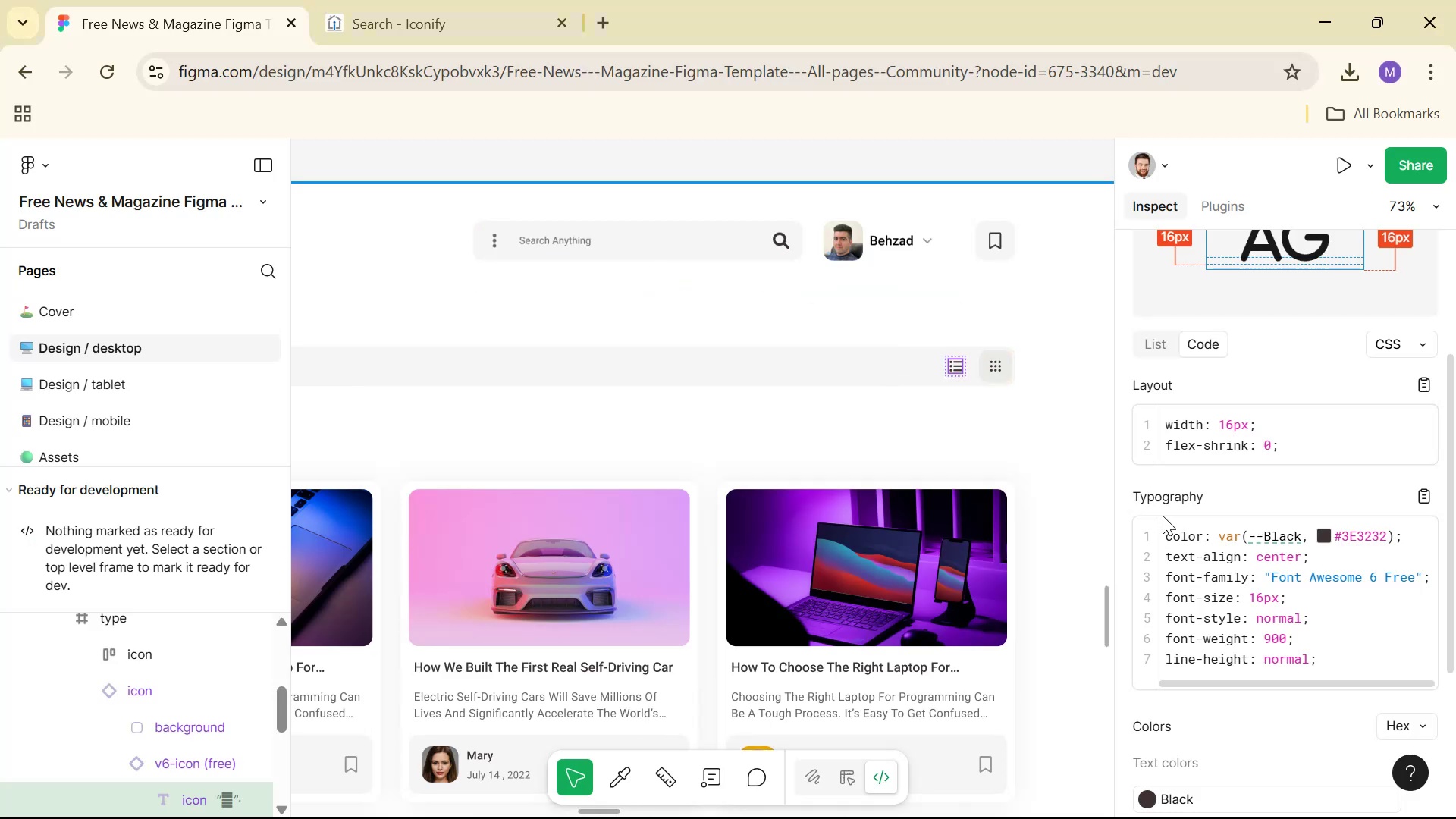 
key(Alt+Tab)
 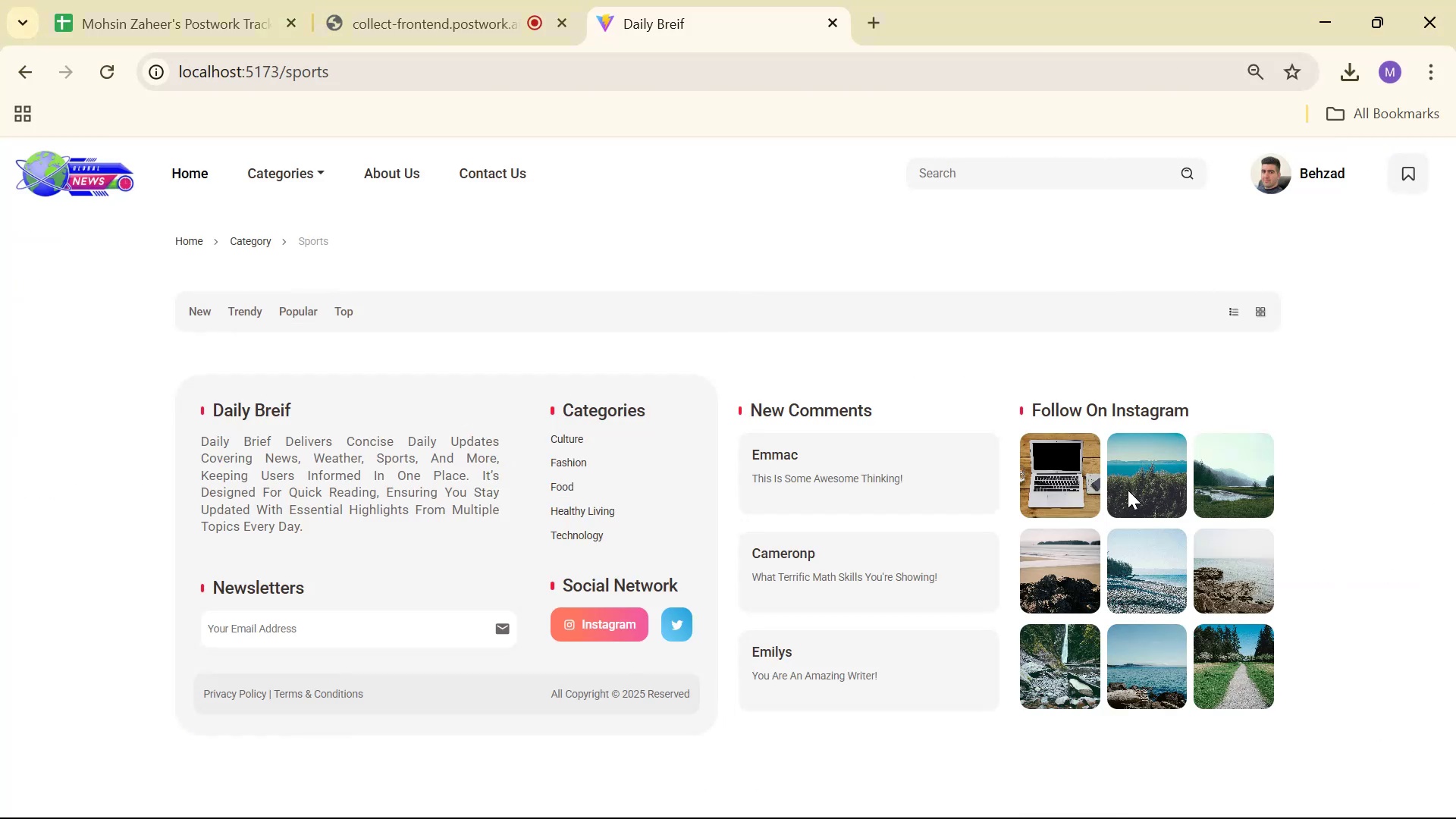 
key(Alt+AltLeft)
 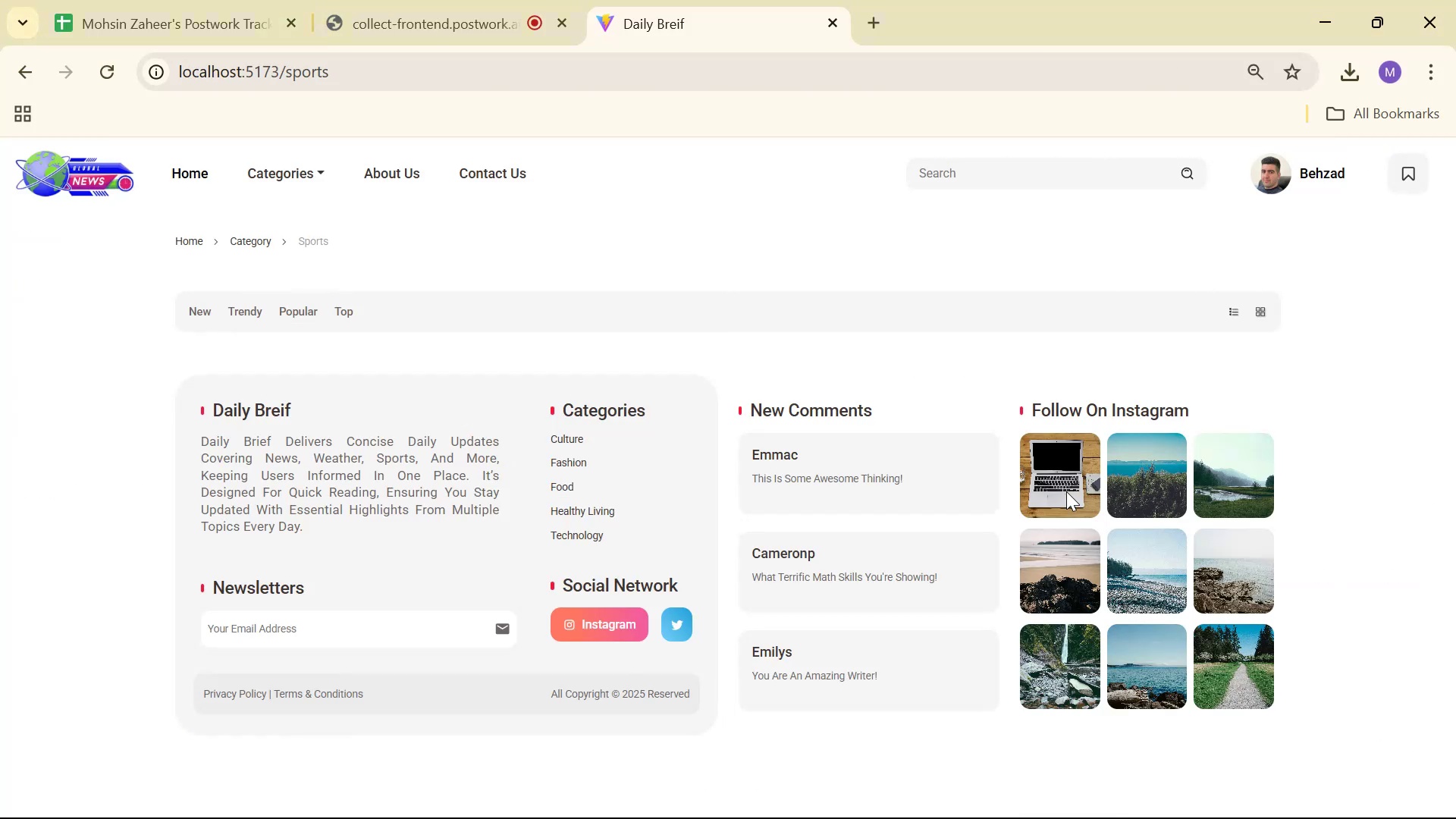 
key(Alt+Tab)
 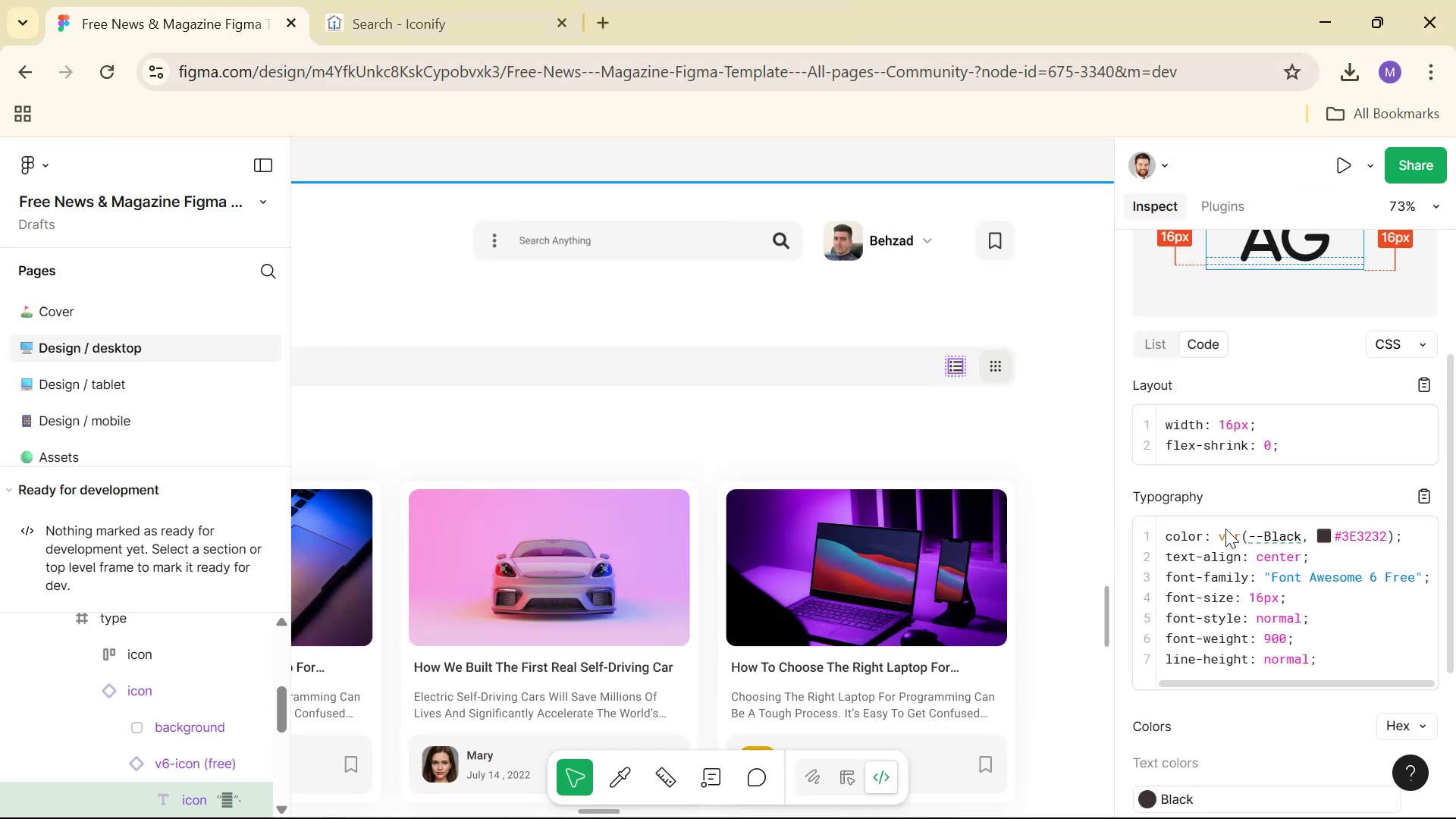 
key(Alt+Tab)
 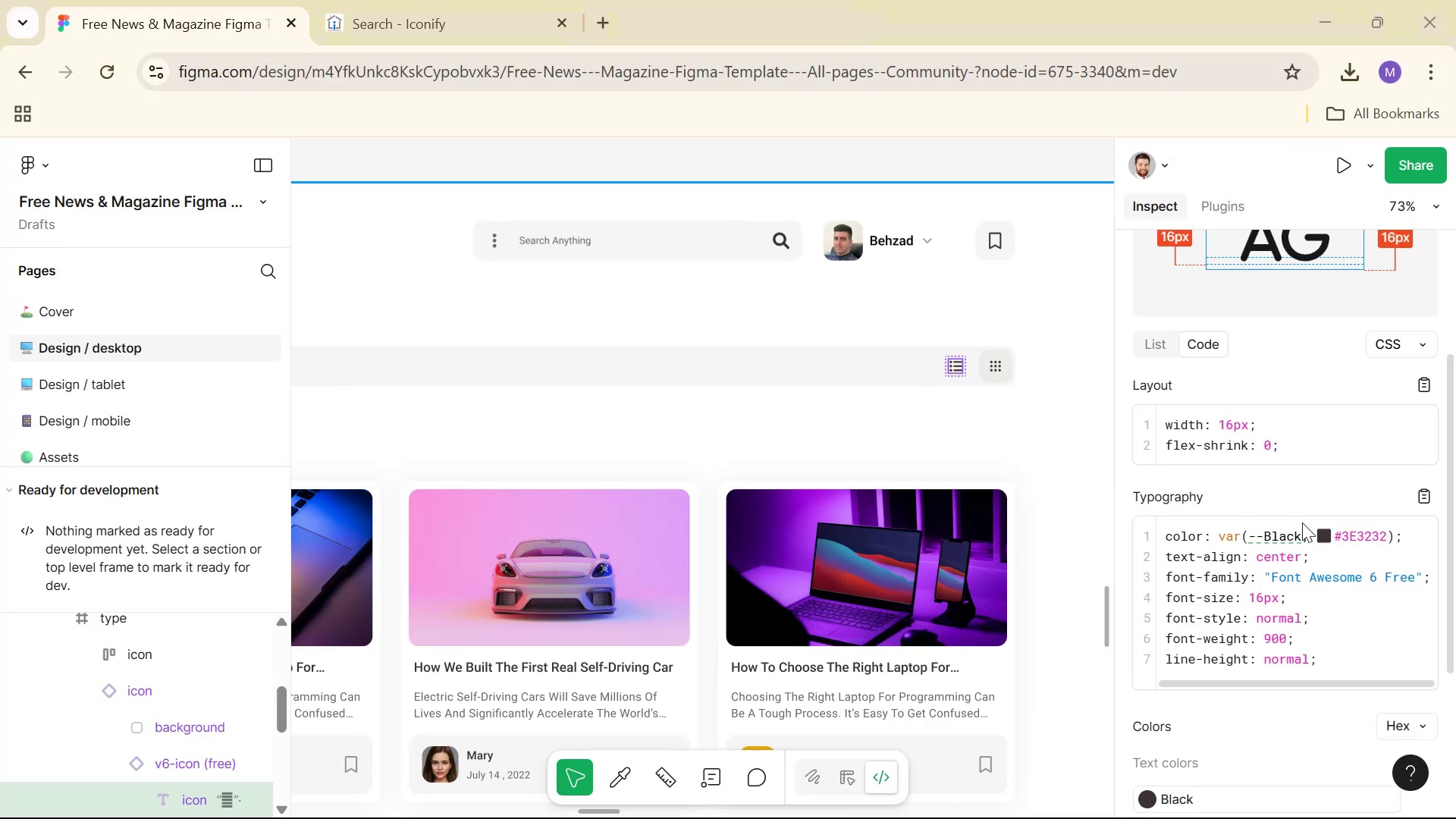 
key(Alt+Tab)
 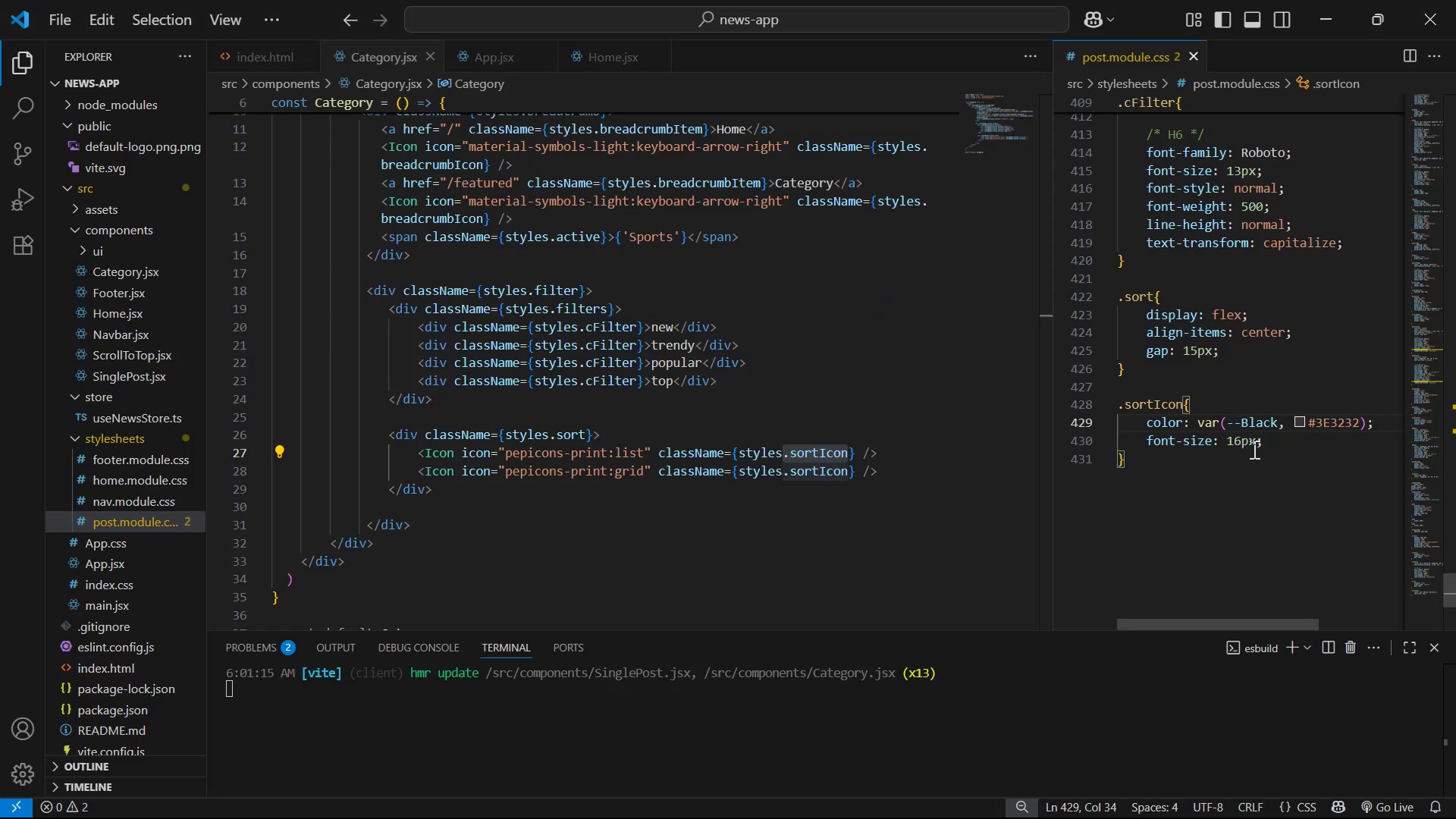 
left_click([1235, 444])
 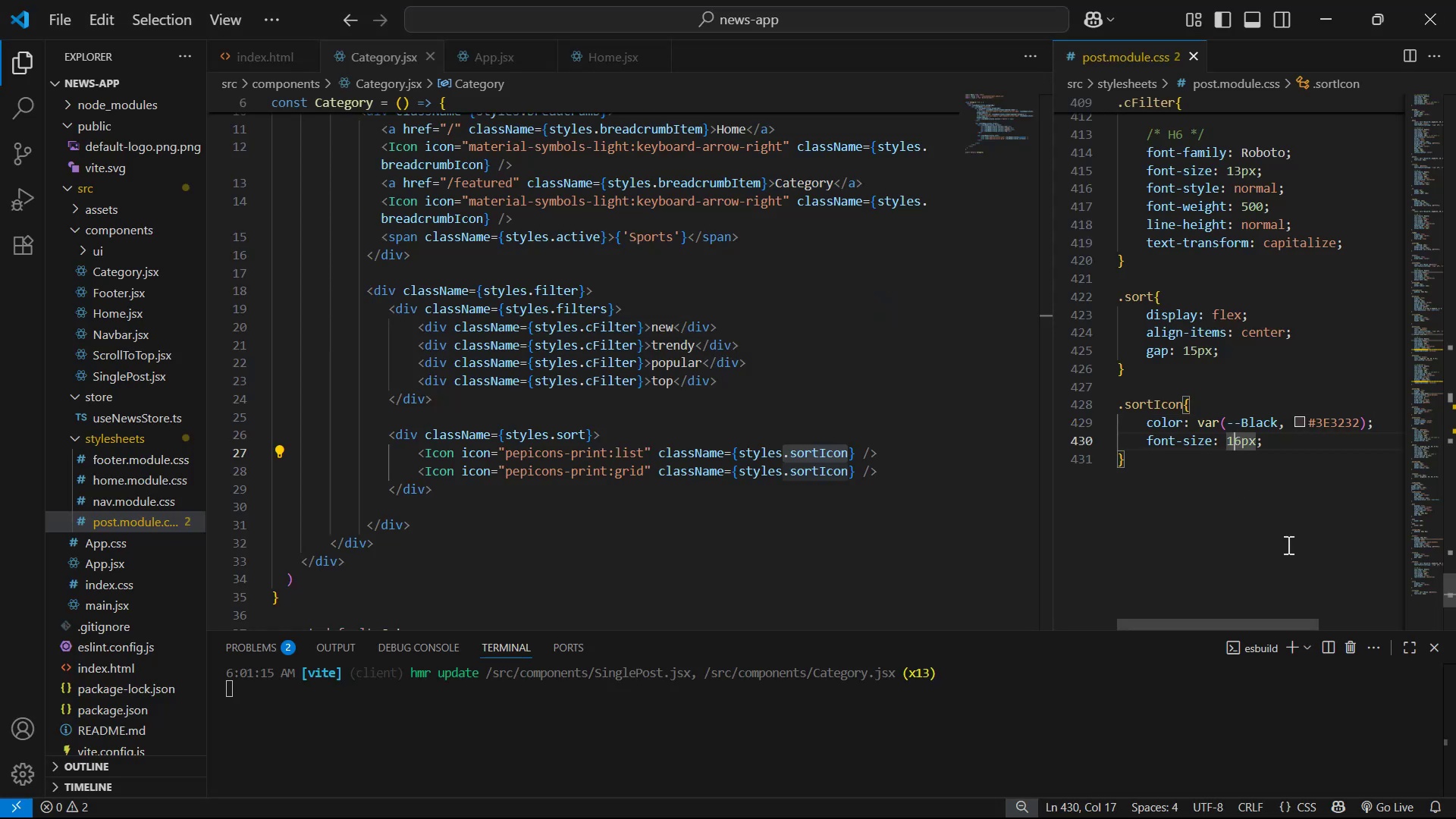 
key(Backspace)
 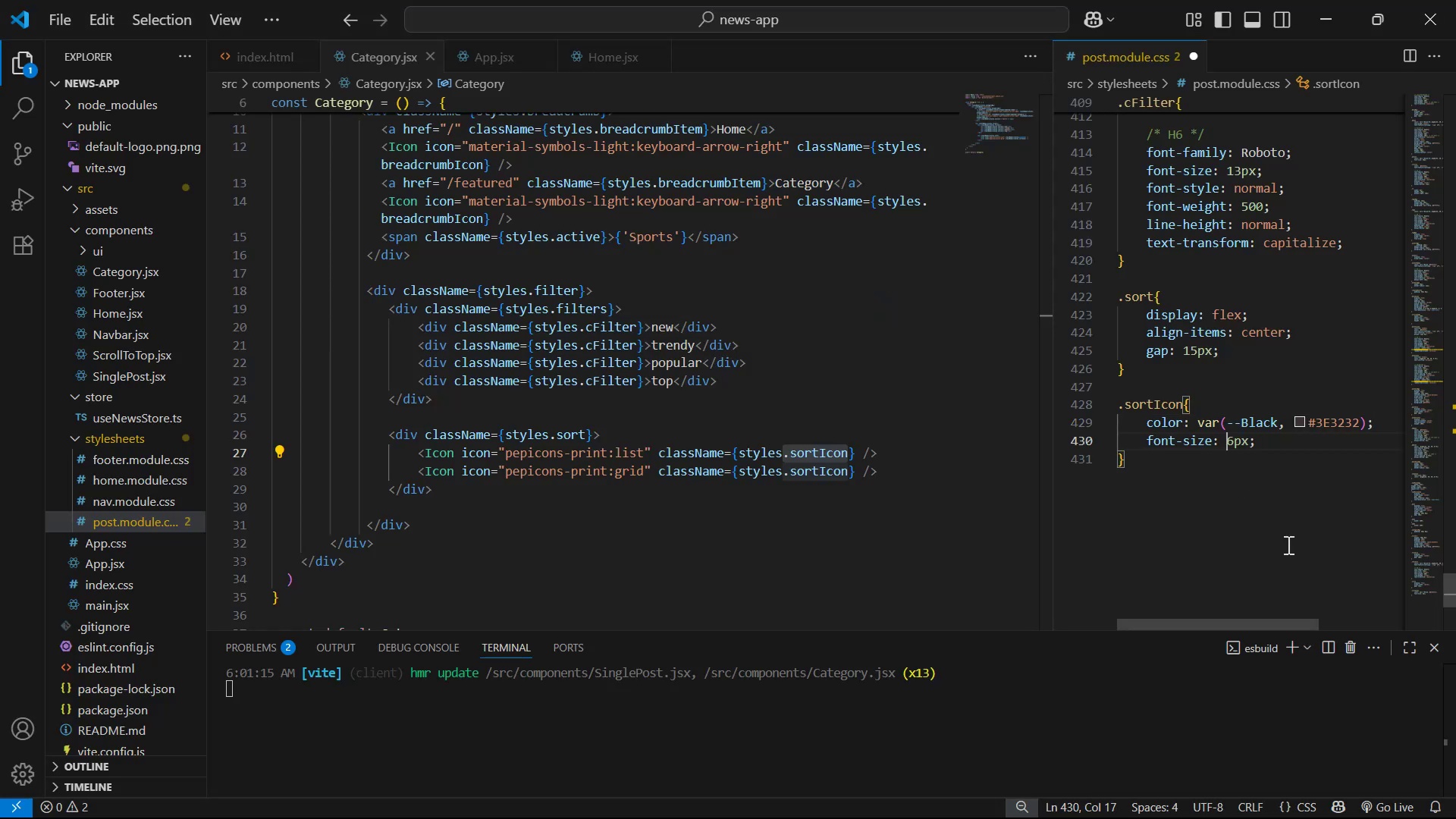 
key(2)
 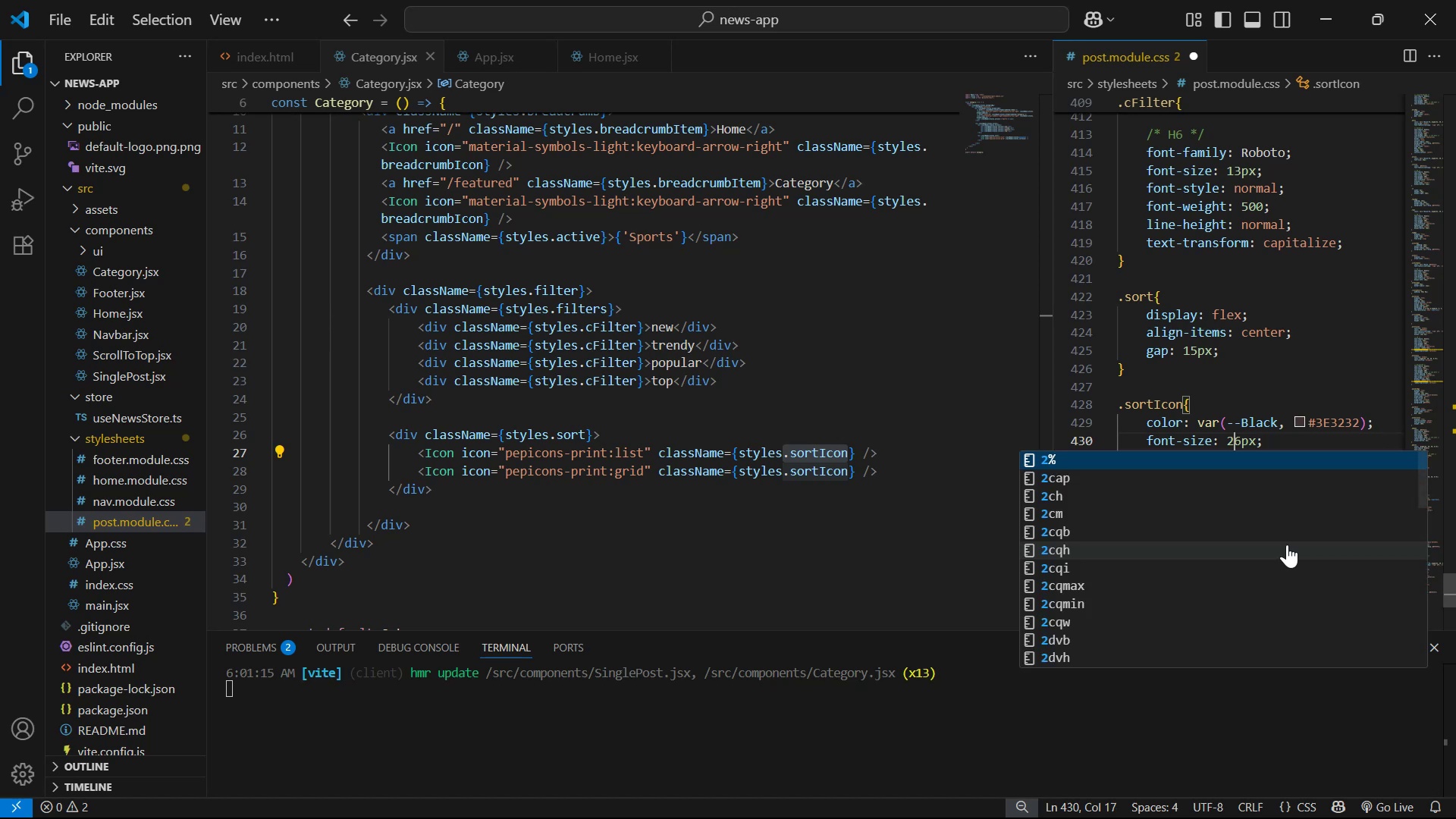 
key(Control+S)
 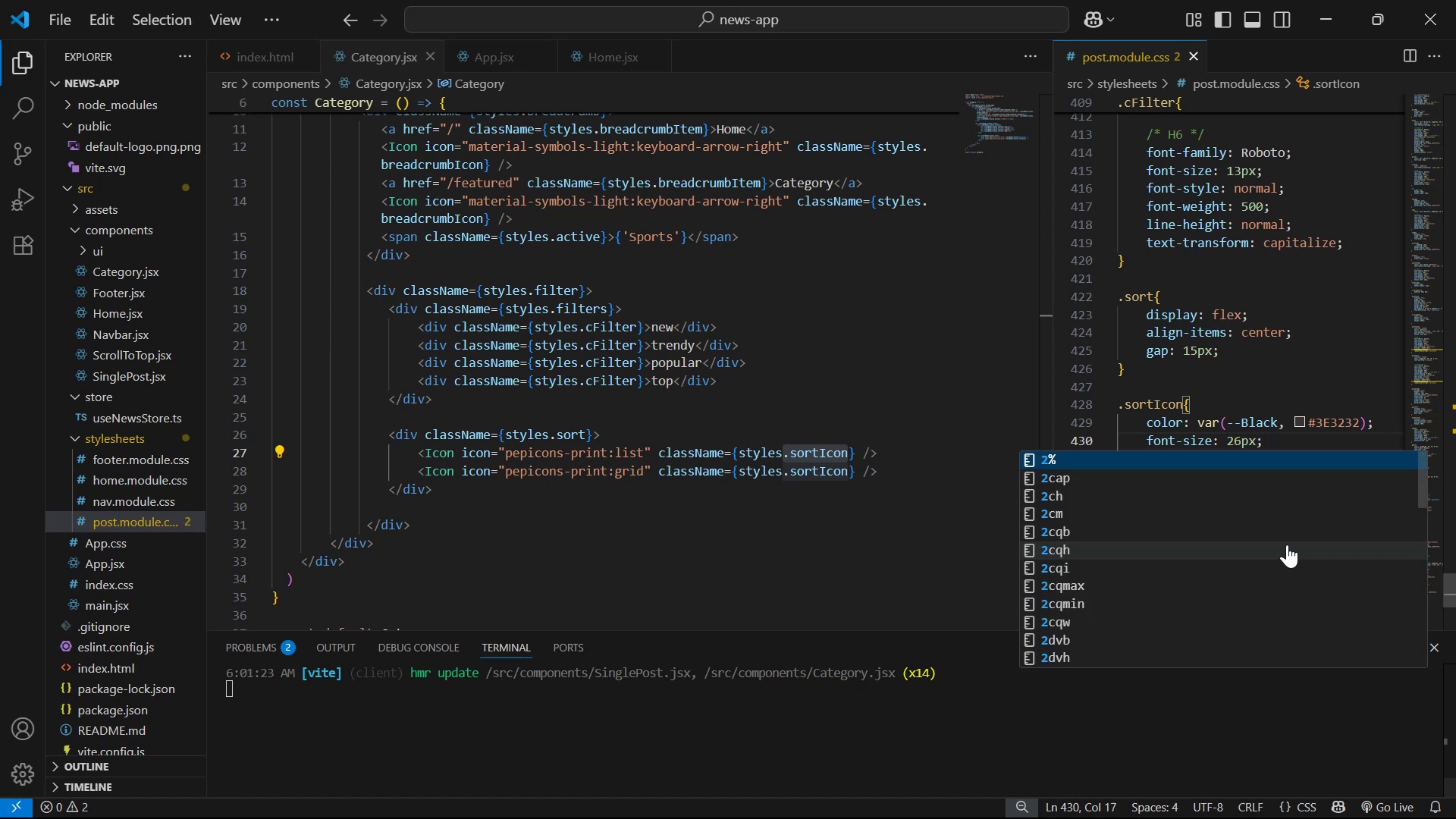 
key(Alt+AltLeft)
 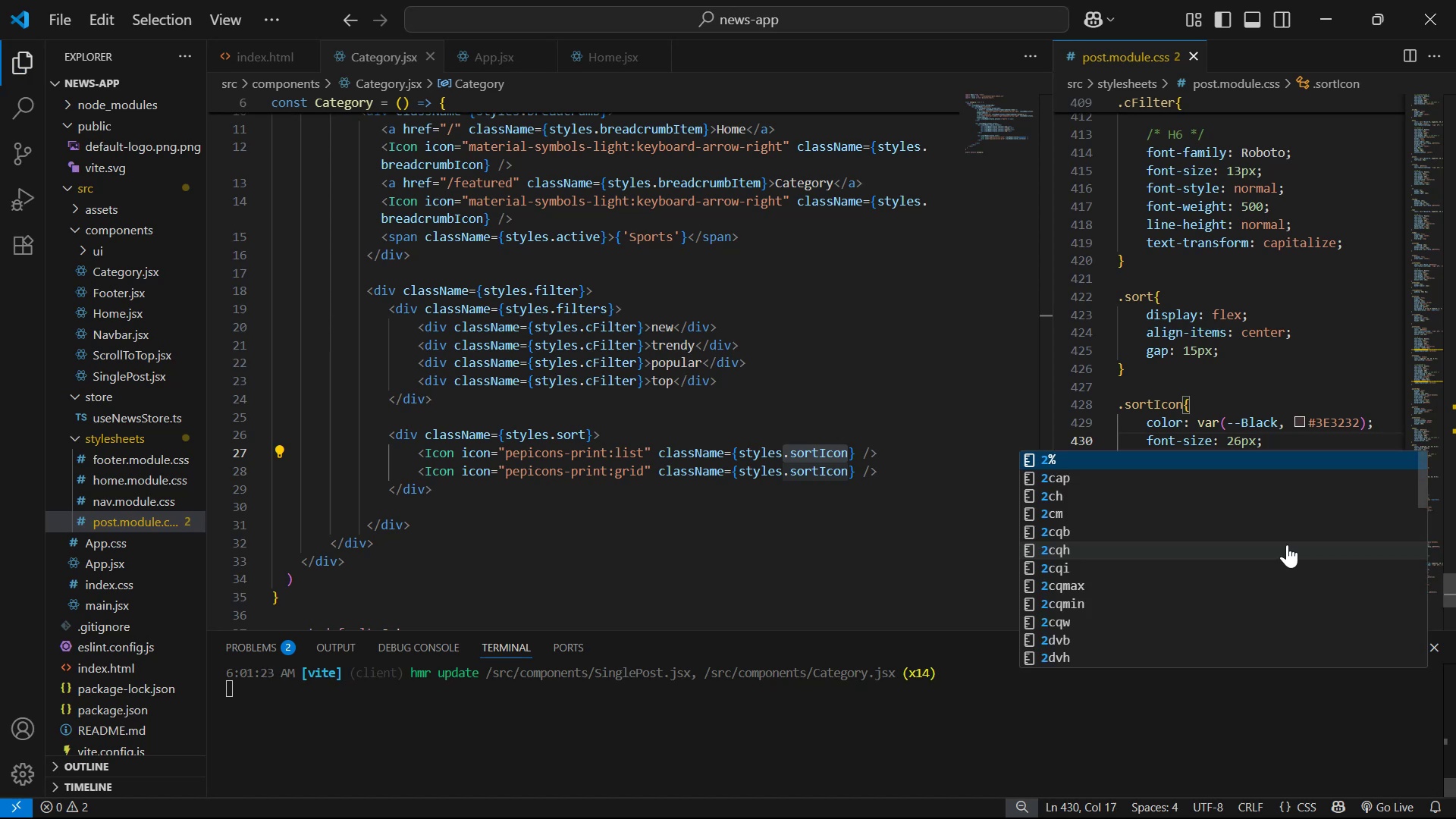 
key(Alt+Tab)
 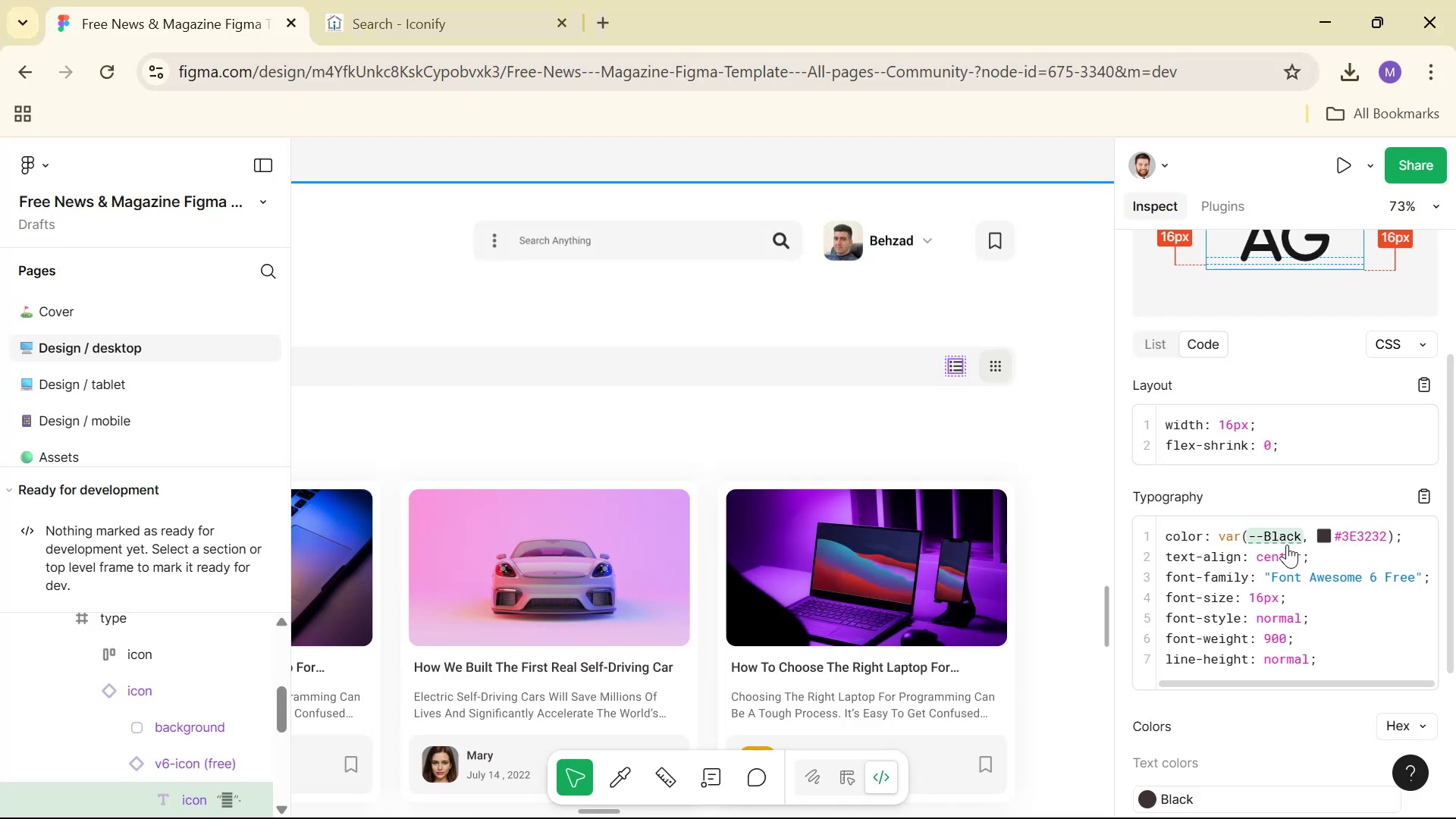 
key(Alt+Tab)
 